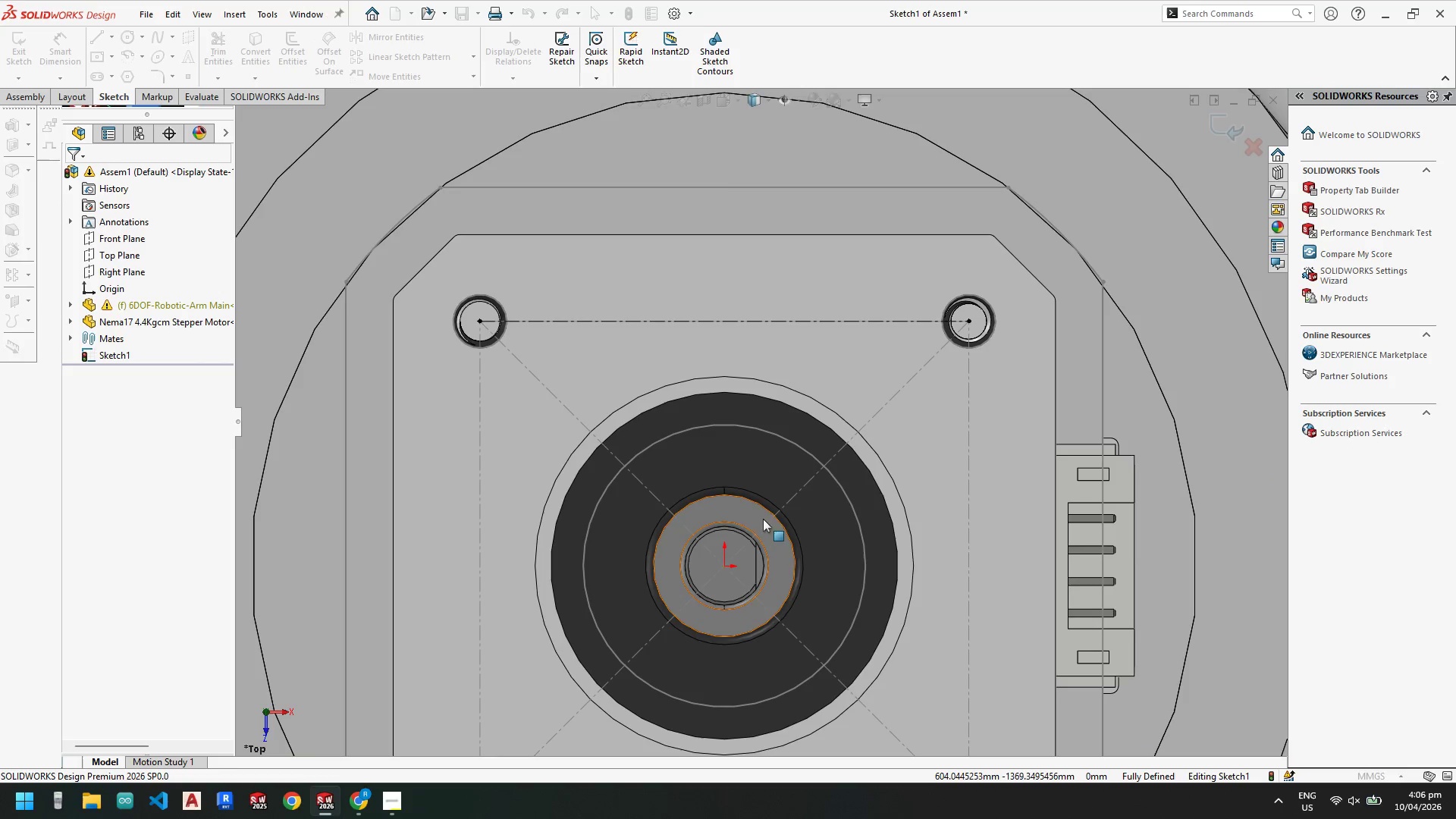 
scroll: coordinate [669, 537], scroll_direction: down, amount: 4.0
 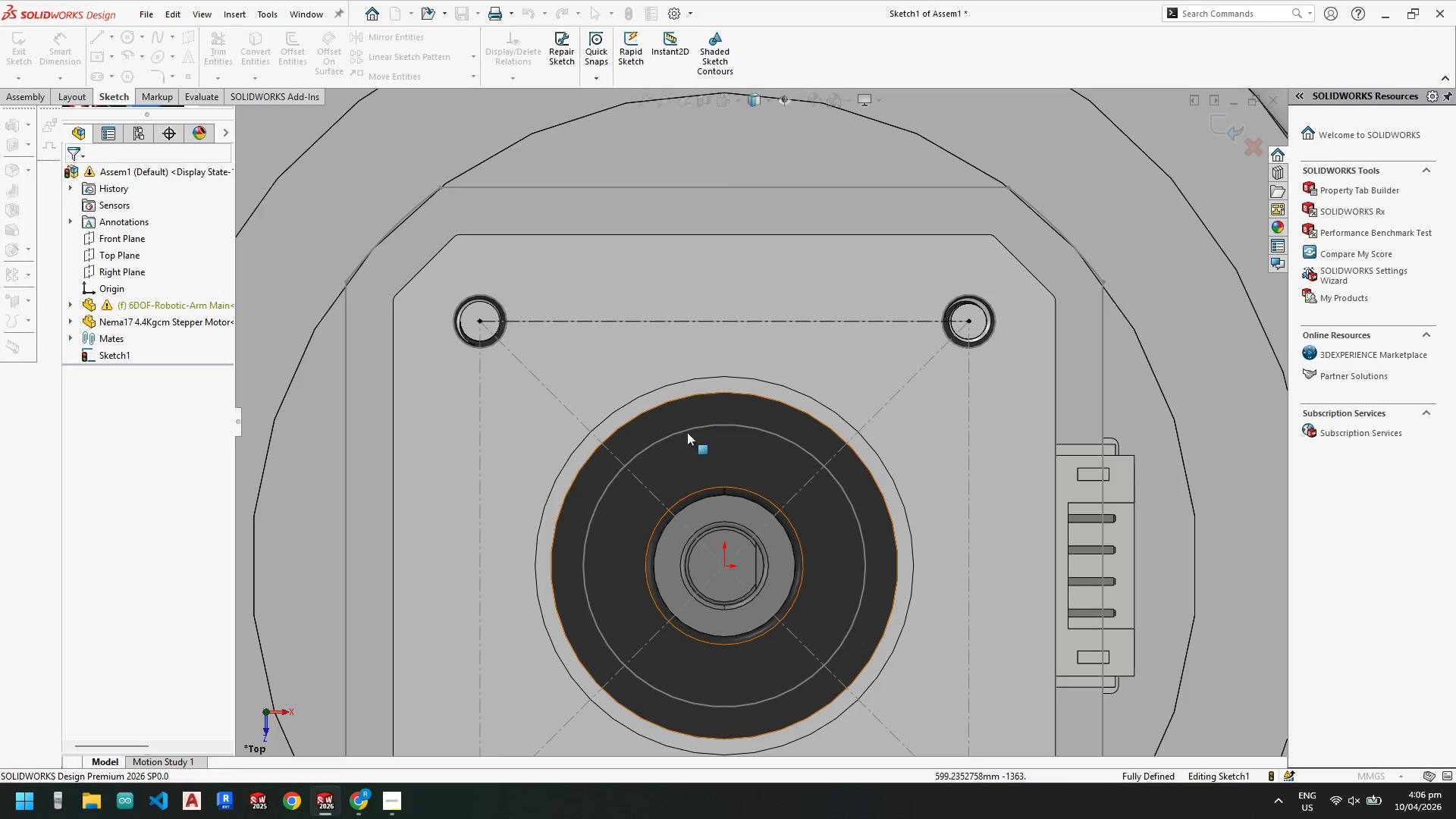 
key(Escape)
 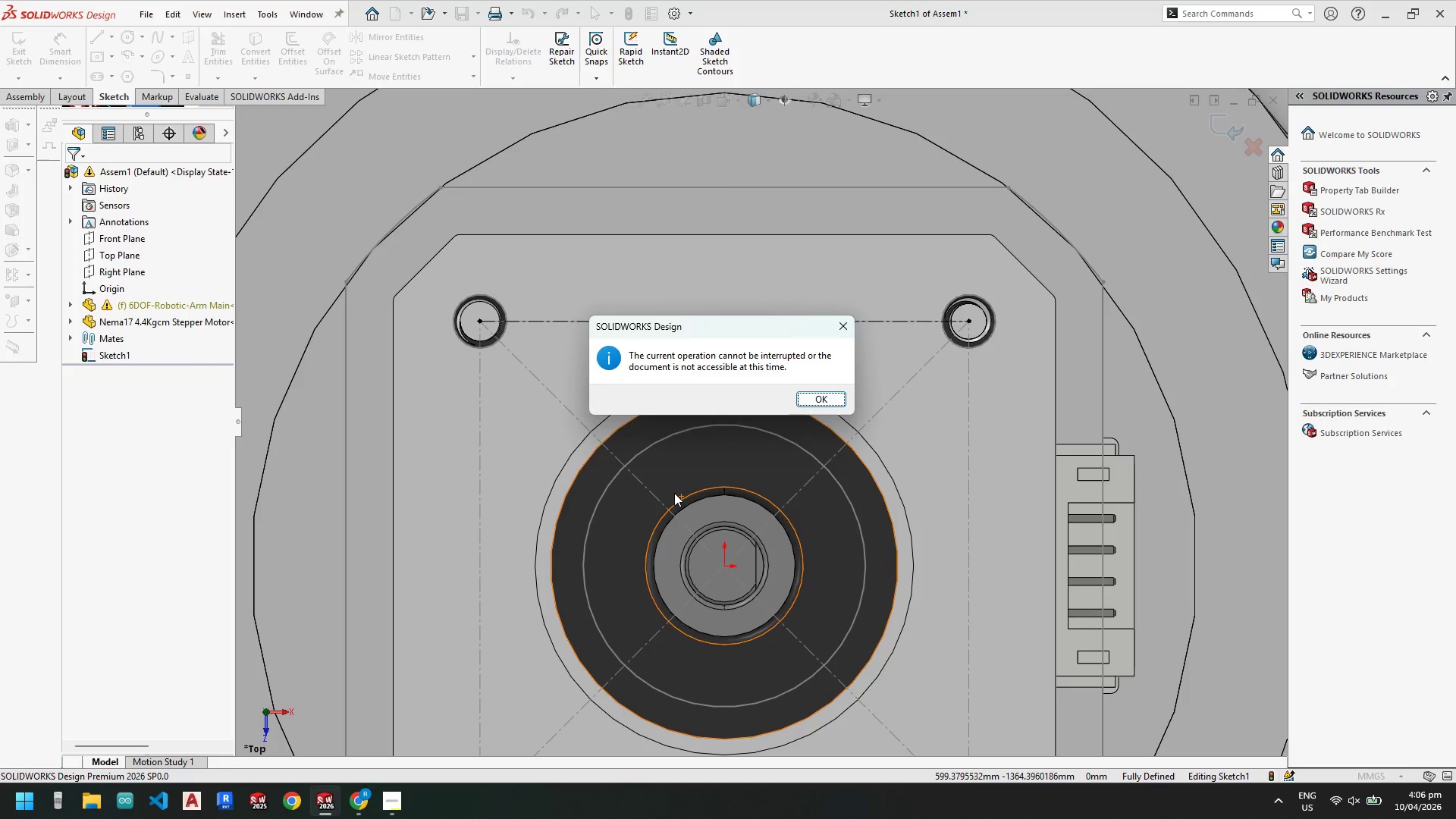 
key(Escape)
 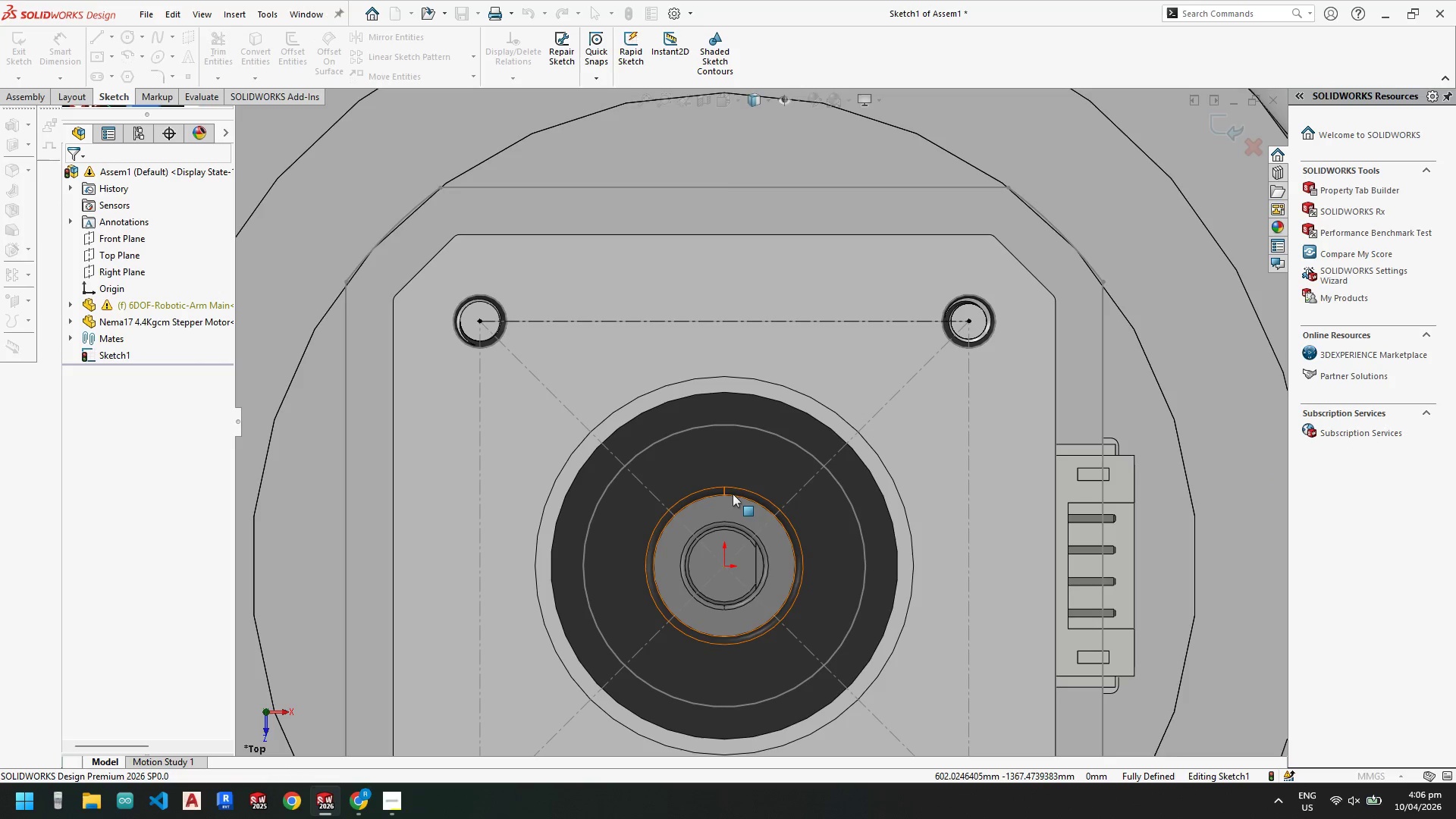 
scroll: coordinate [687, 489], scroll_direction: up, amount: 2.0
 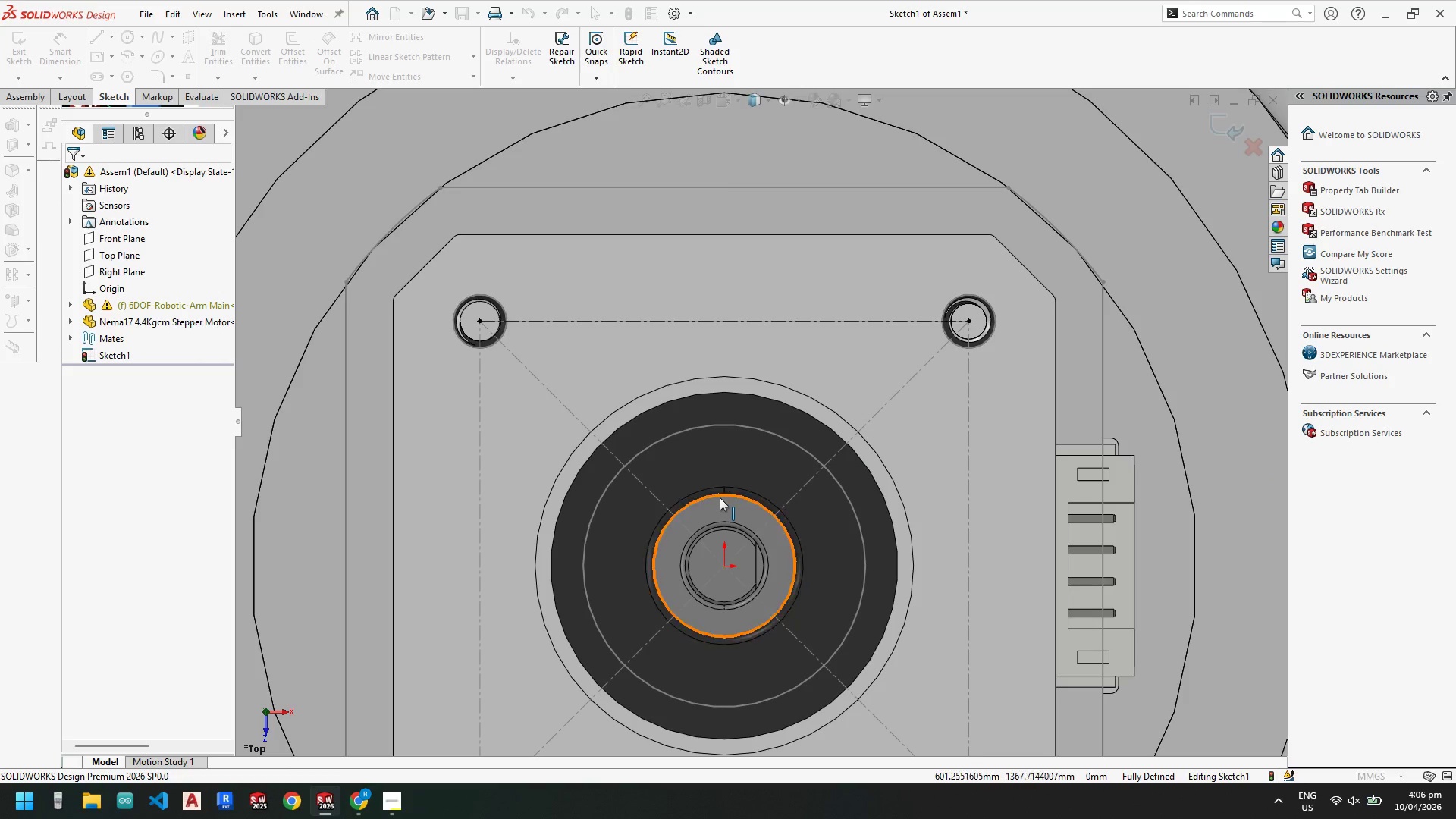 
left_click([742, 497])
 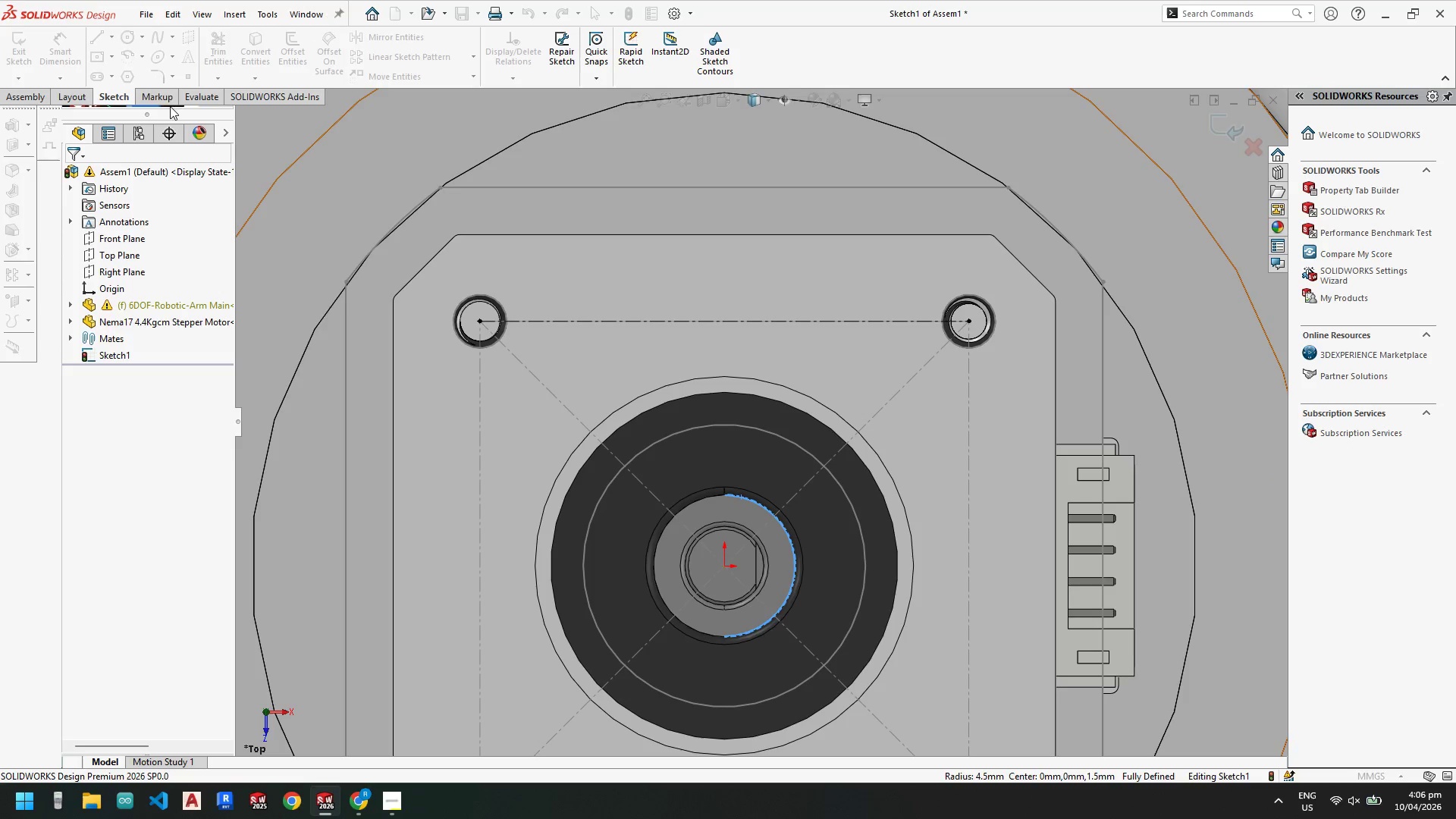 
left_click([187, 99])
 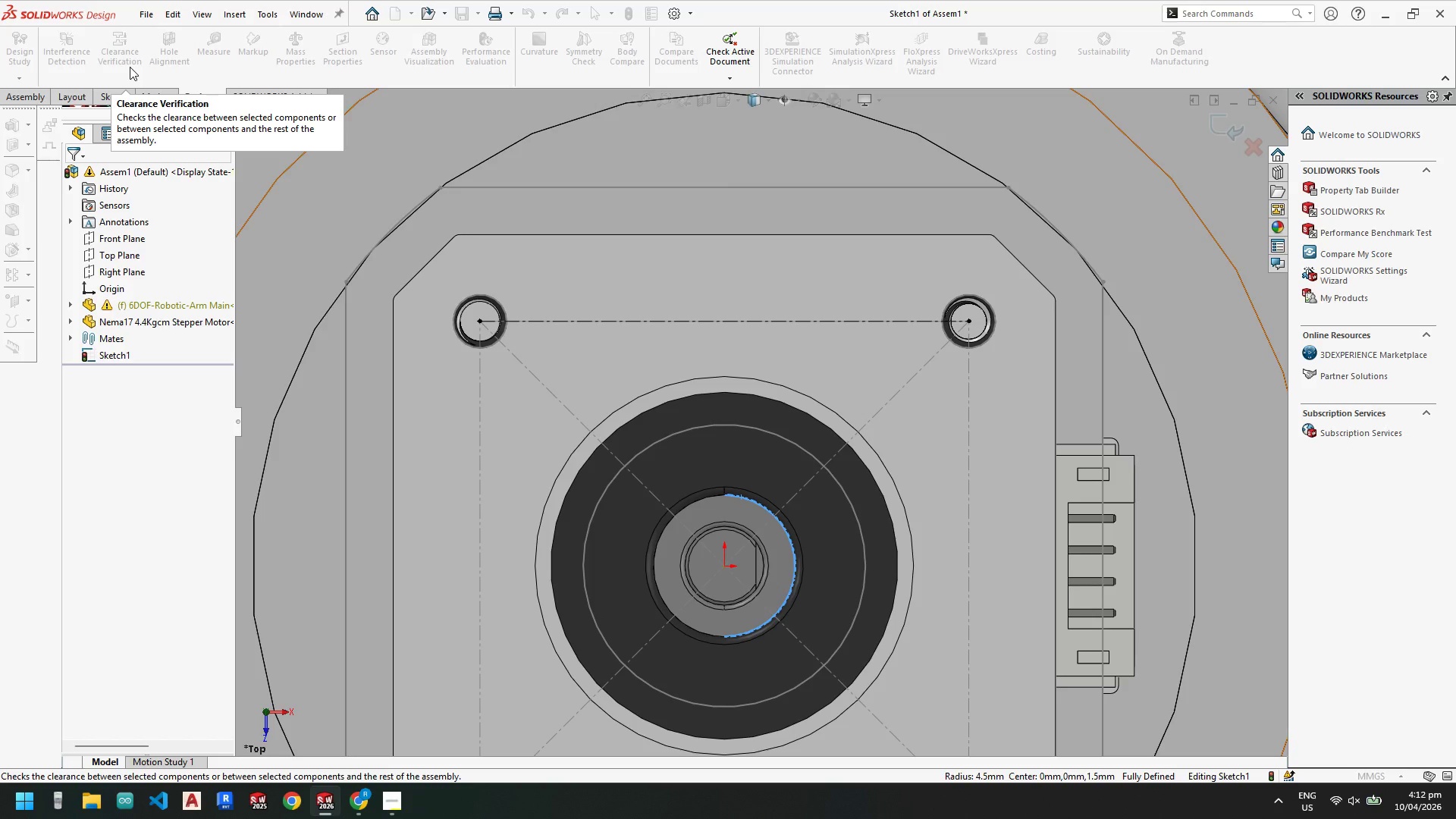 
wait(375.91)
 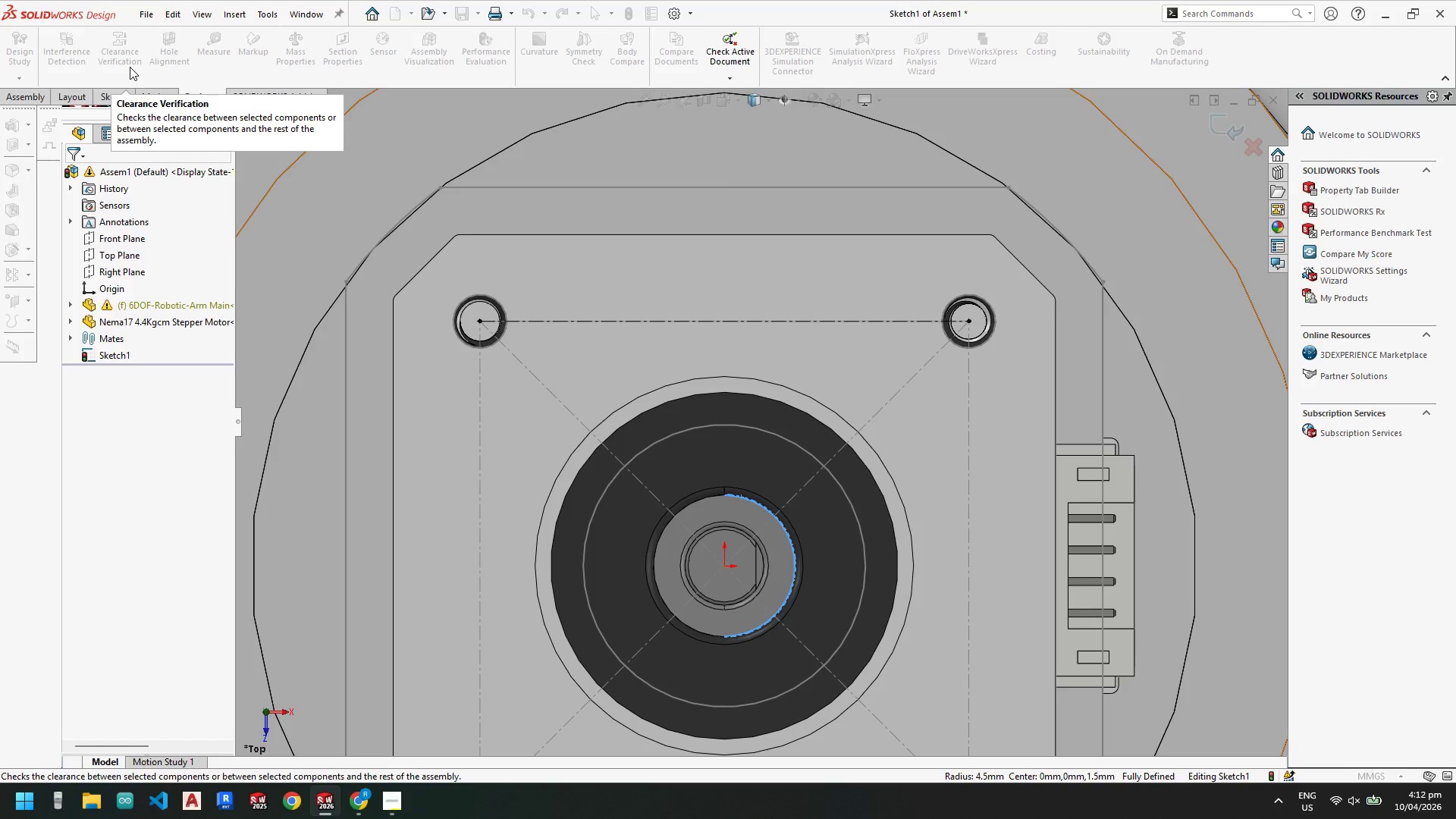 
key(Escape)
 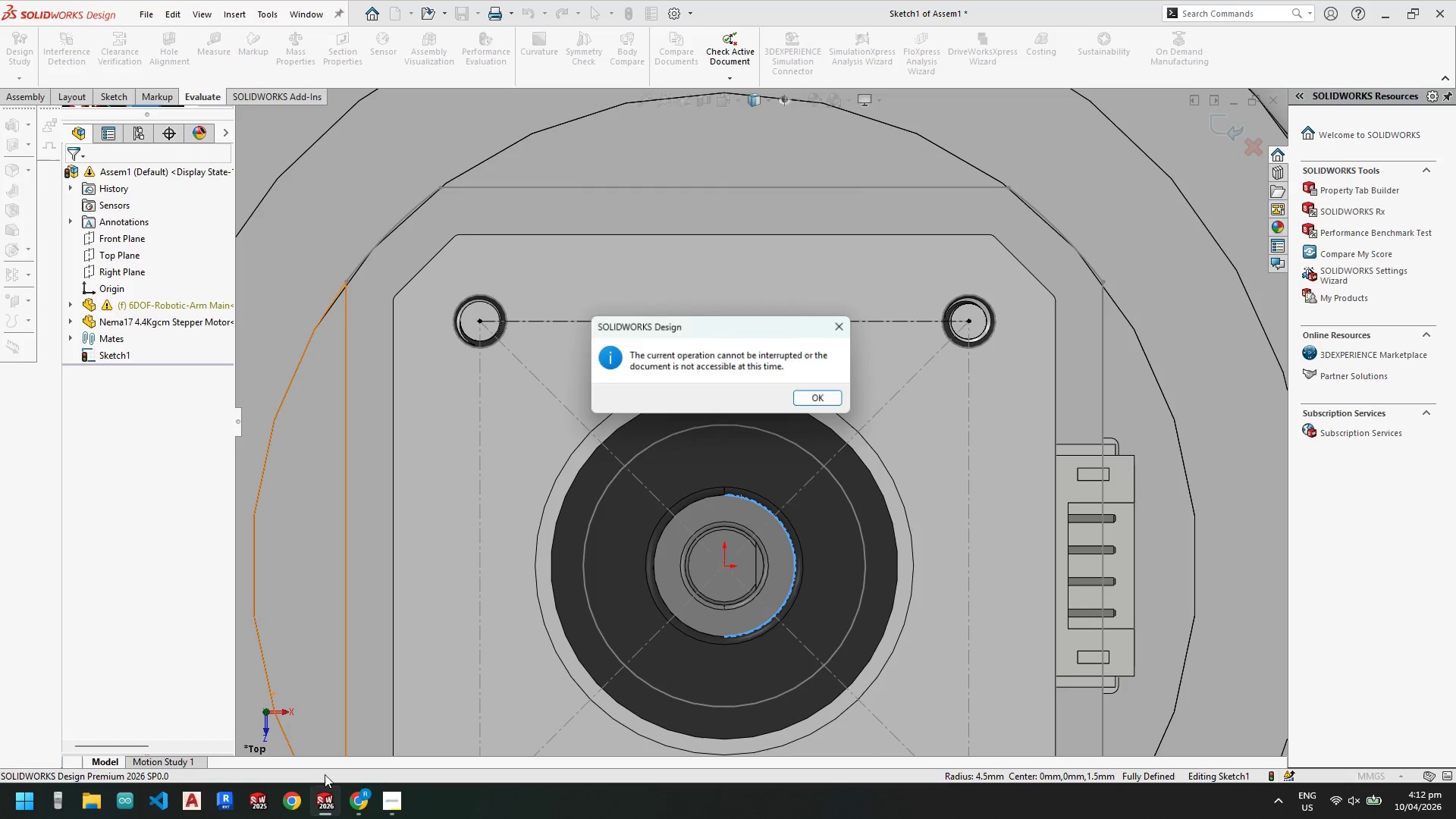 
key(Escape)
 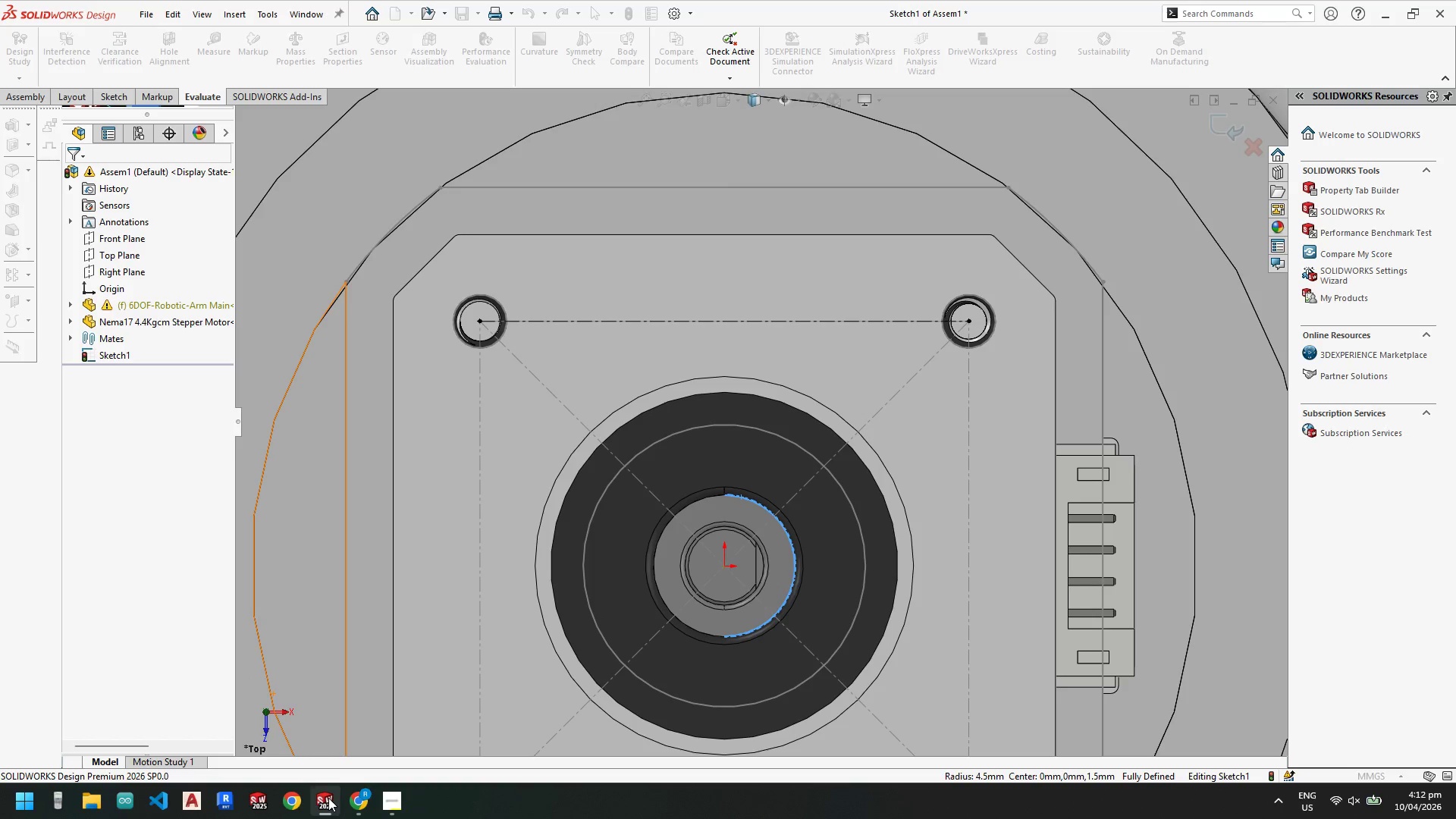 
key(Escape)
 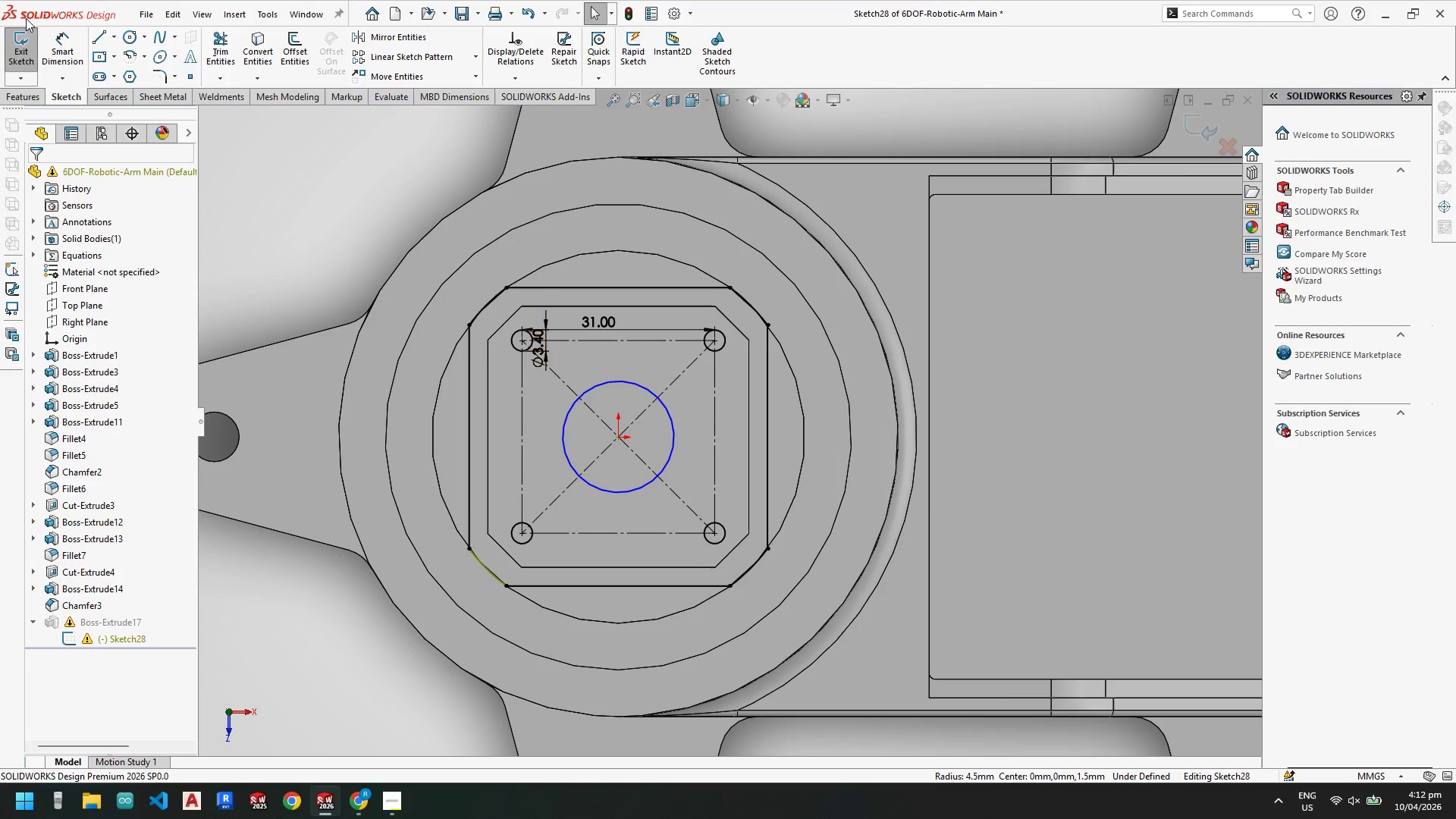 
wait(5.91)
 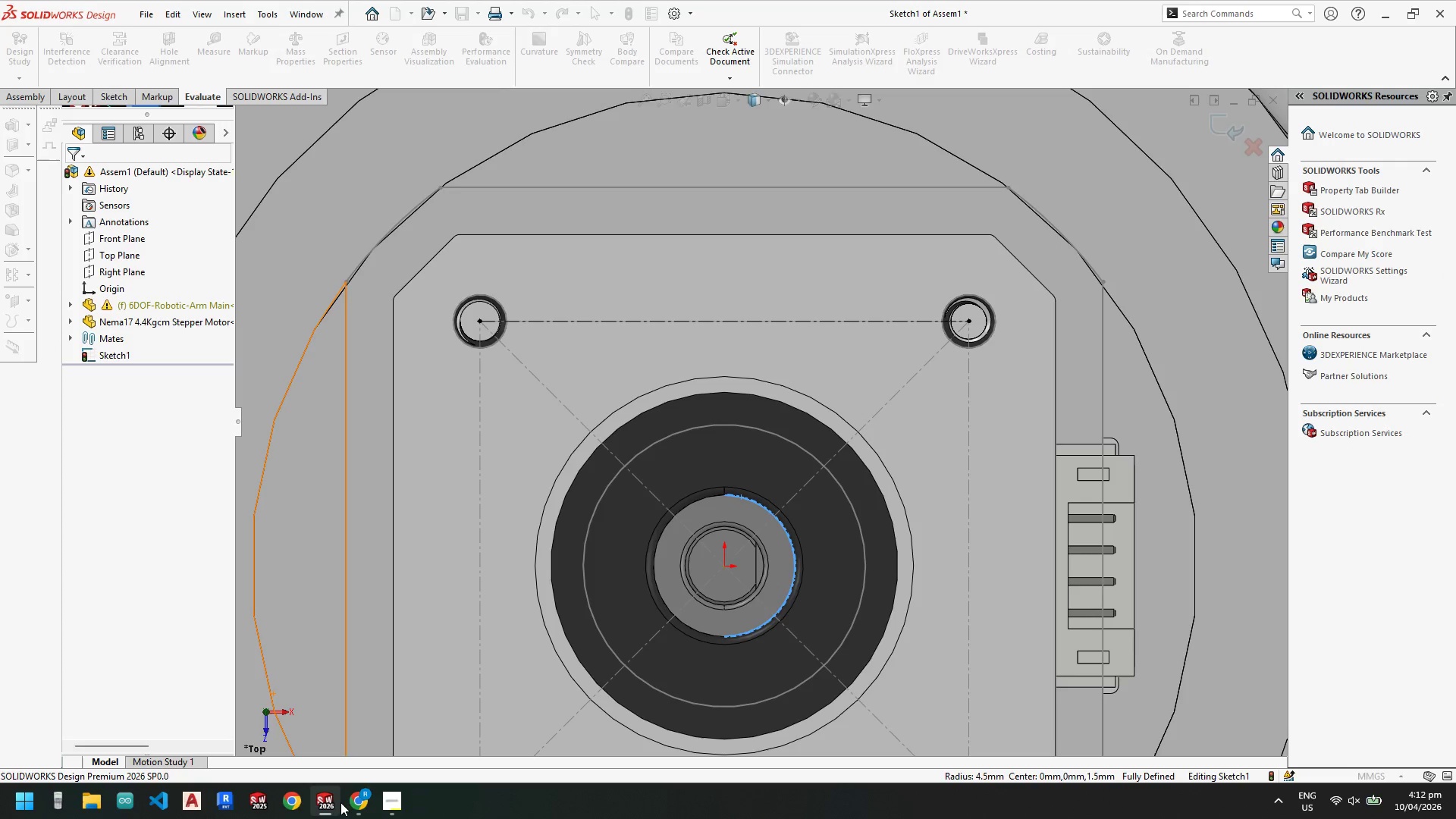 
left_click([24, 55])
 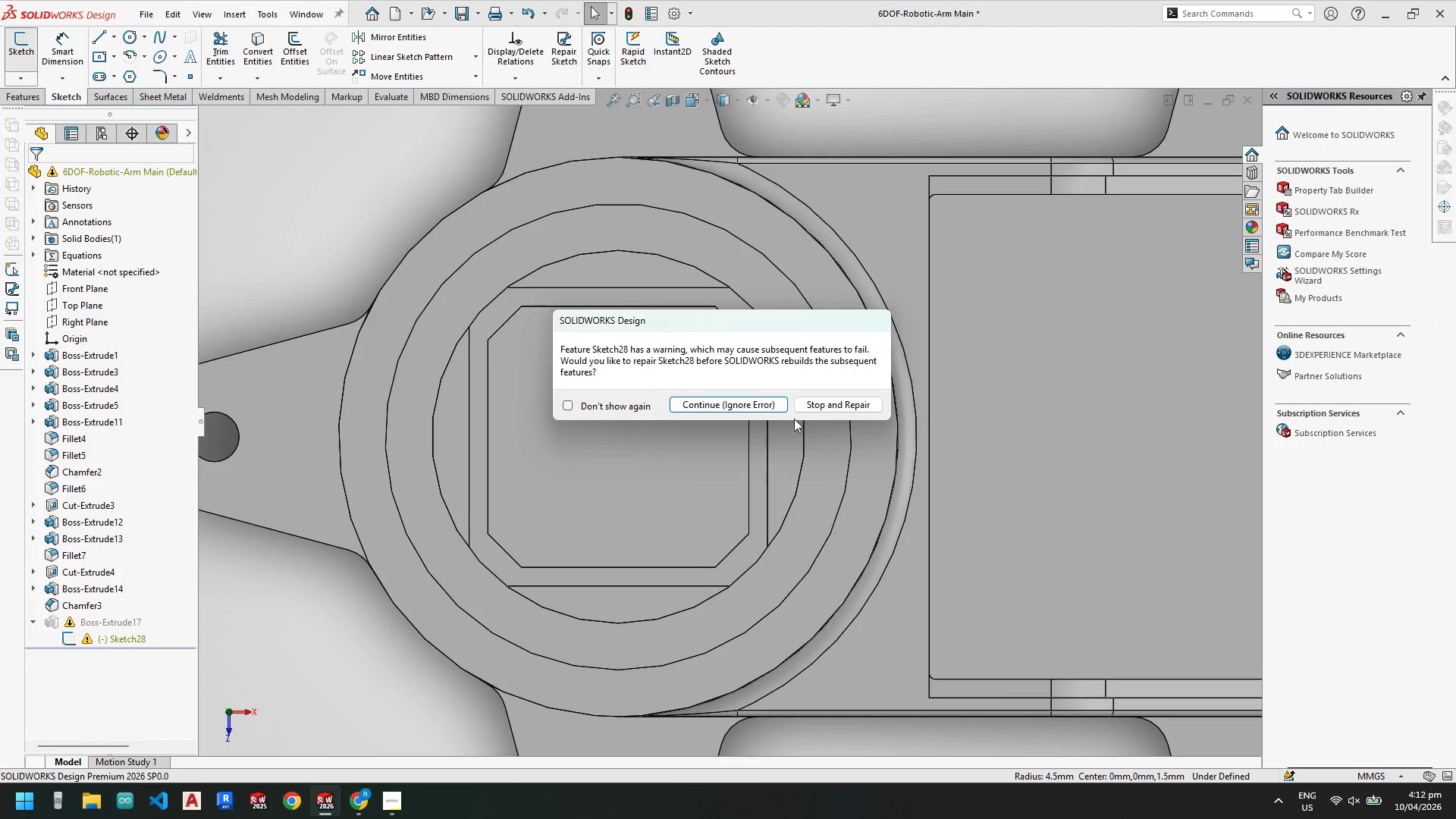 
left_click([839, 400])
 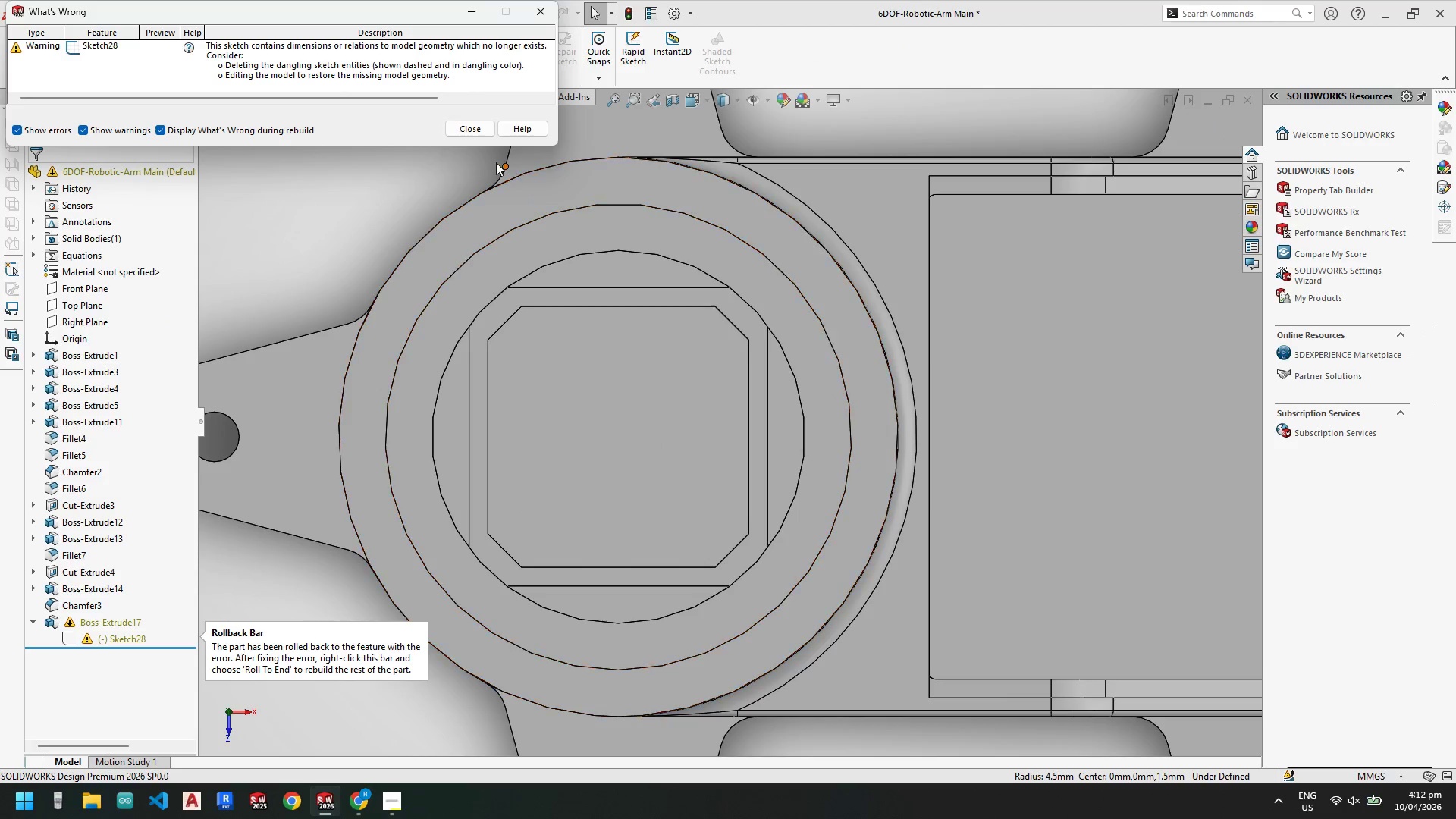 
left_click([481, 132])
 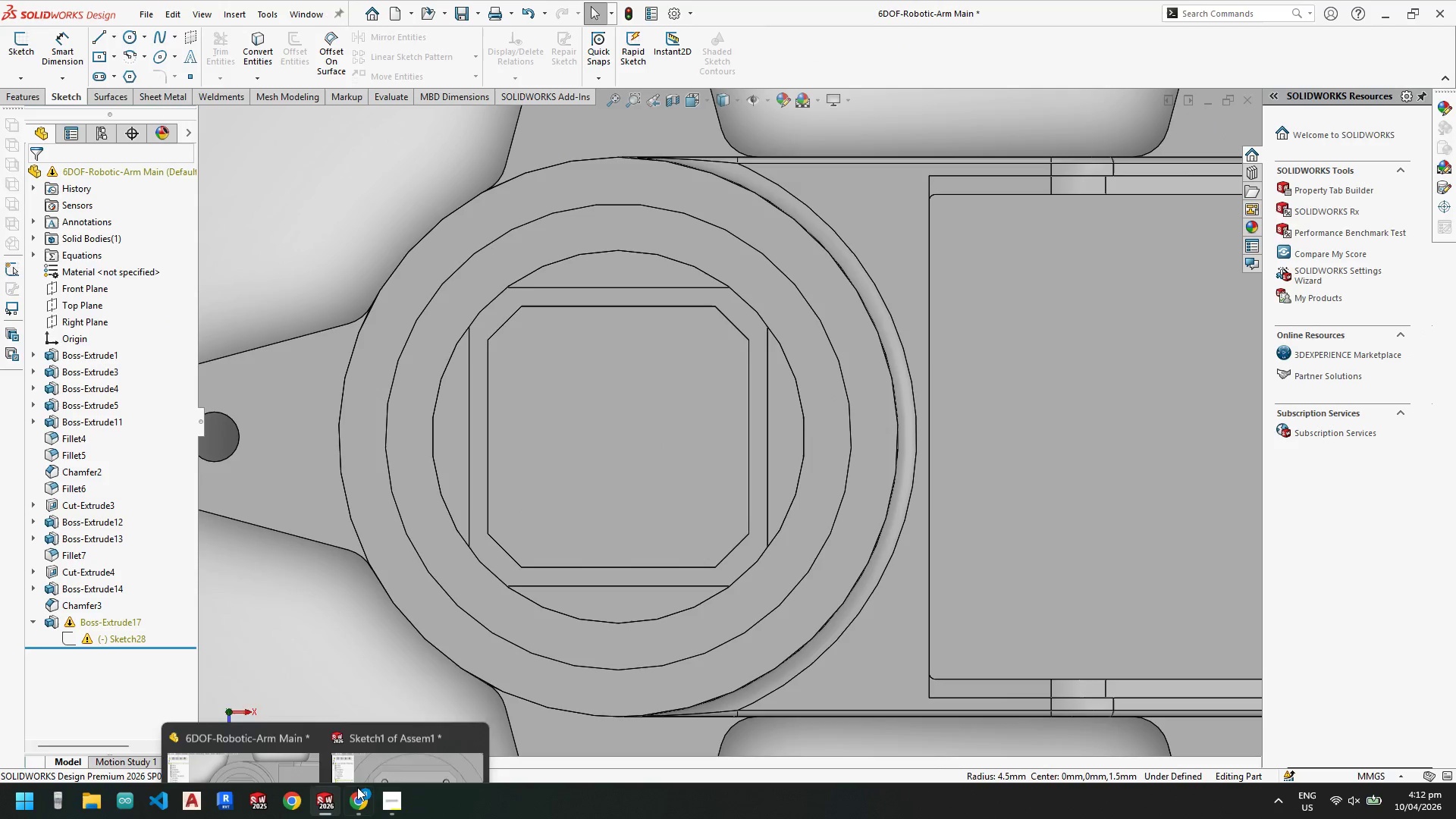 
left_click([402, 755])
 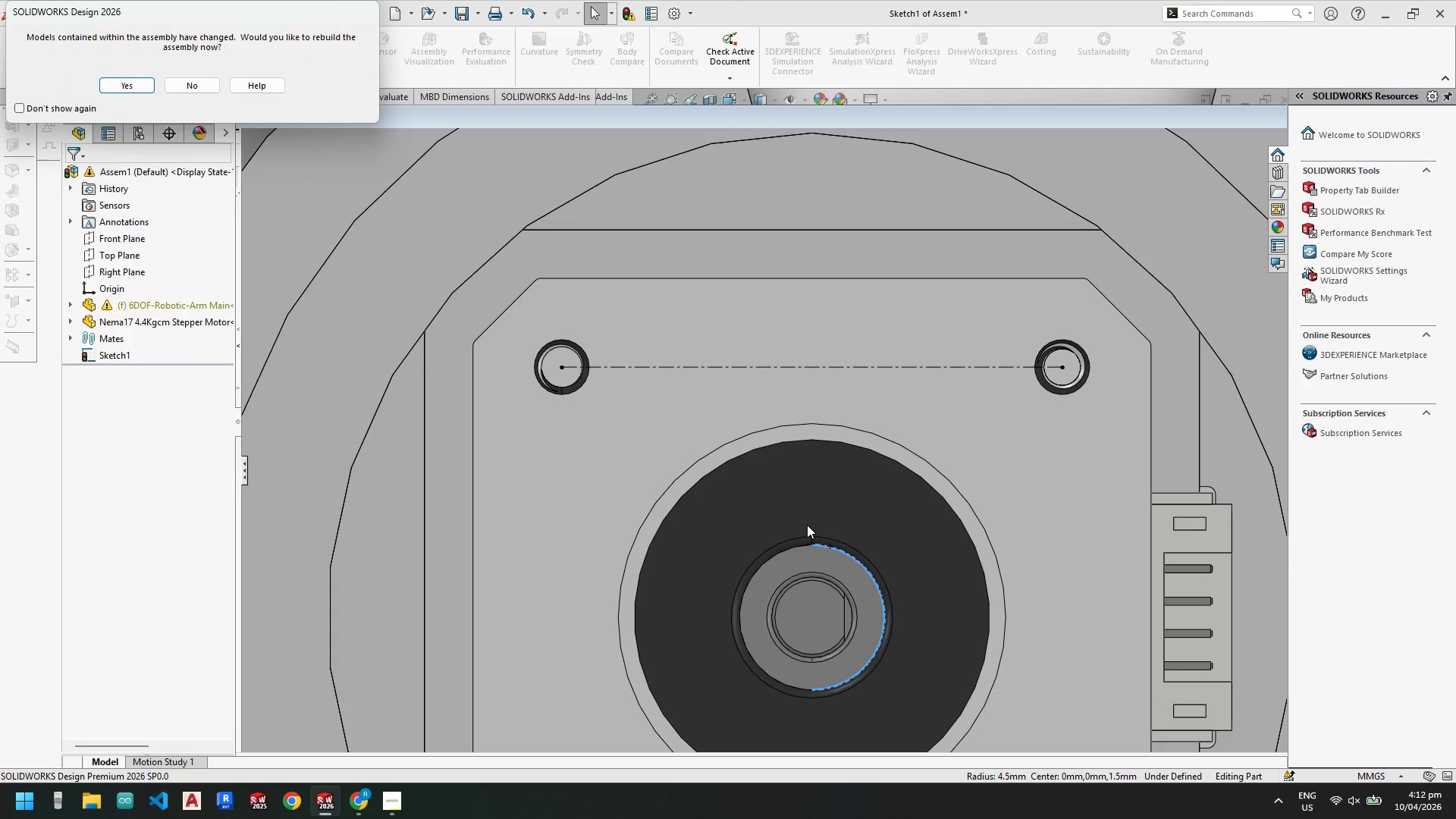 
key(Escape)
 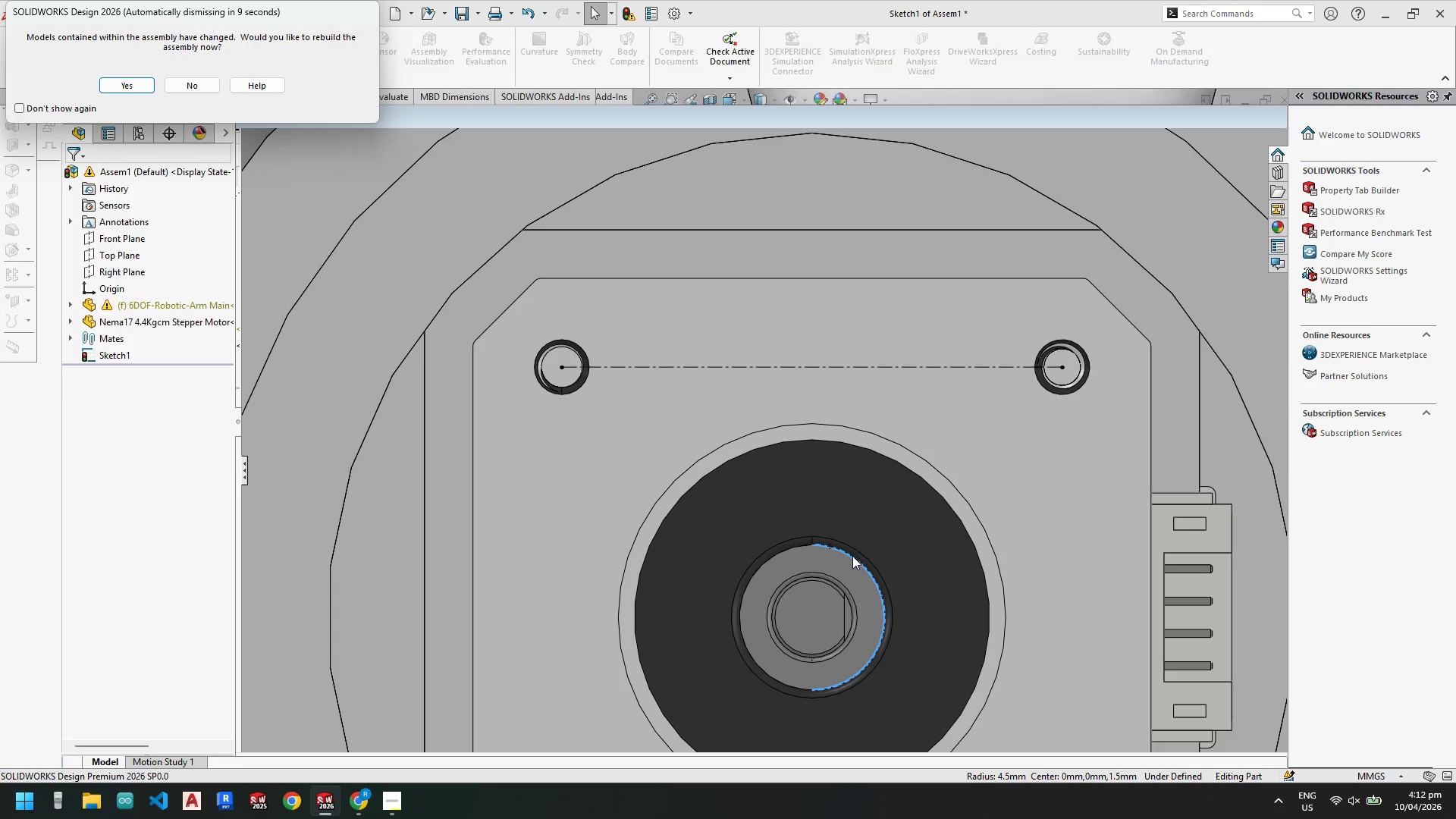 
key(Escape)
 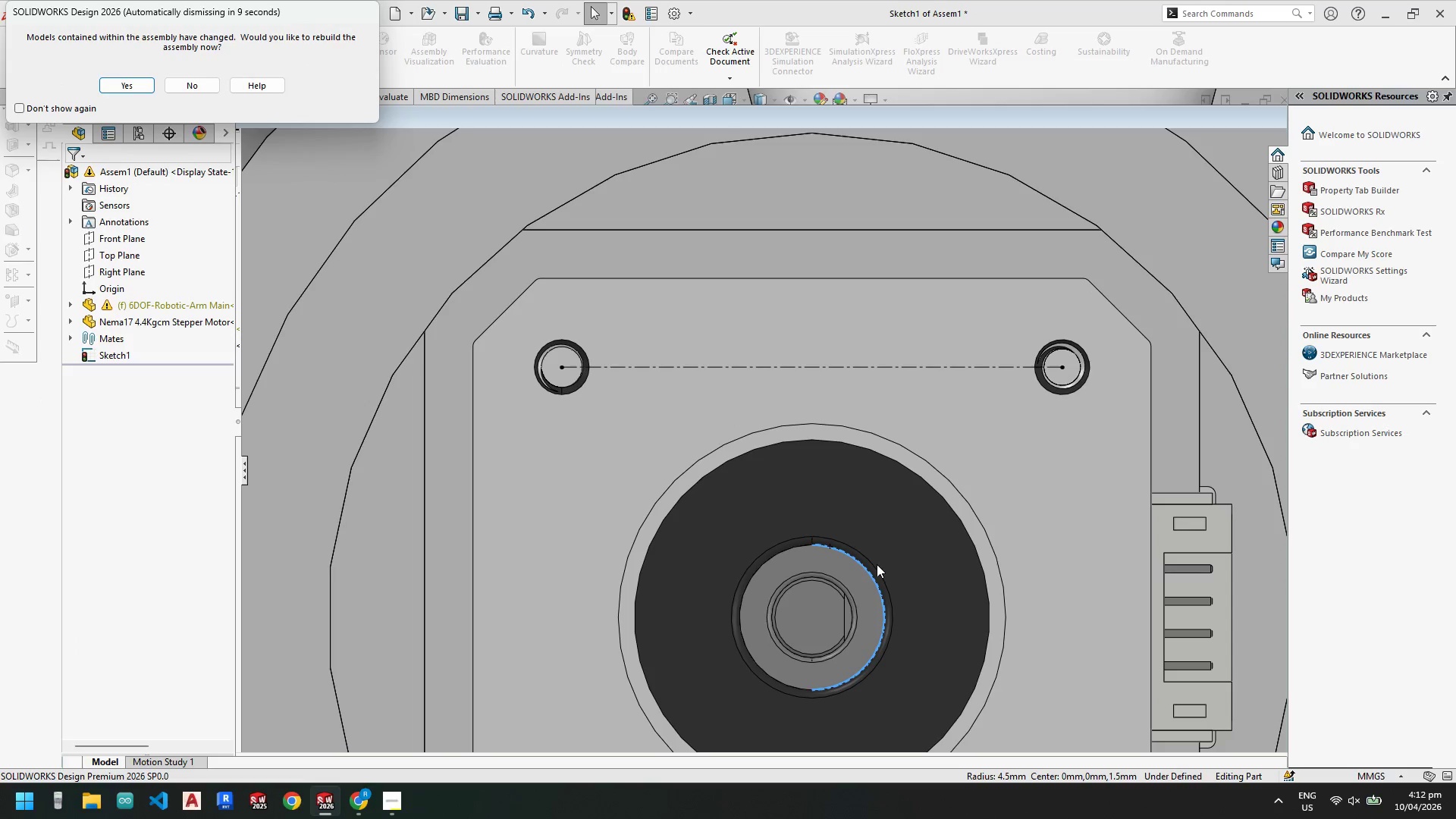 
scroll: coordinate [879, 565], scroll_direction: up, amount: 6.0
 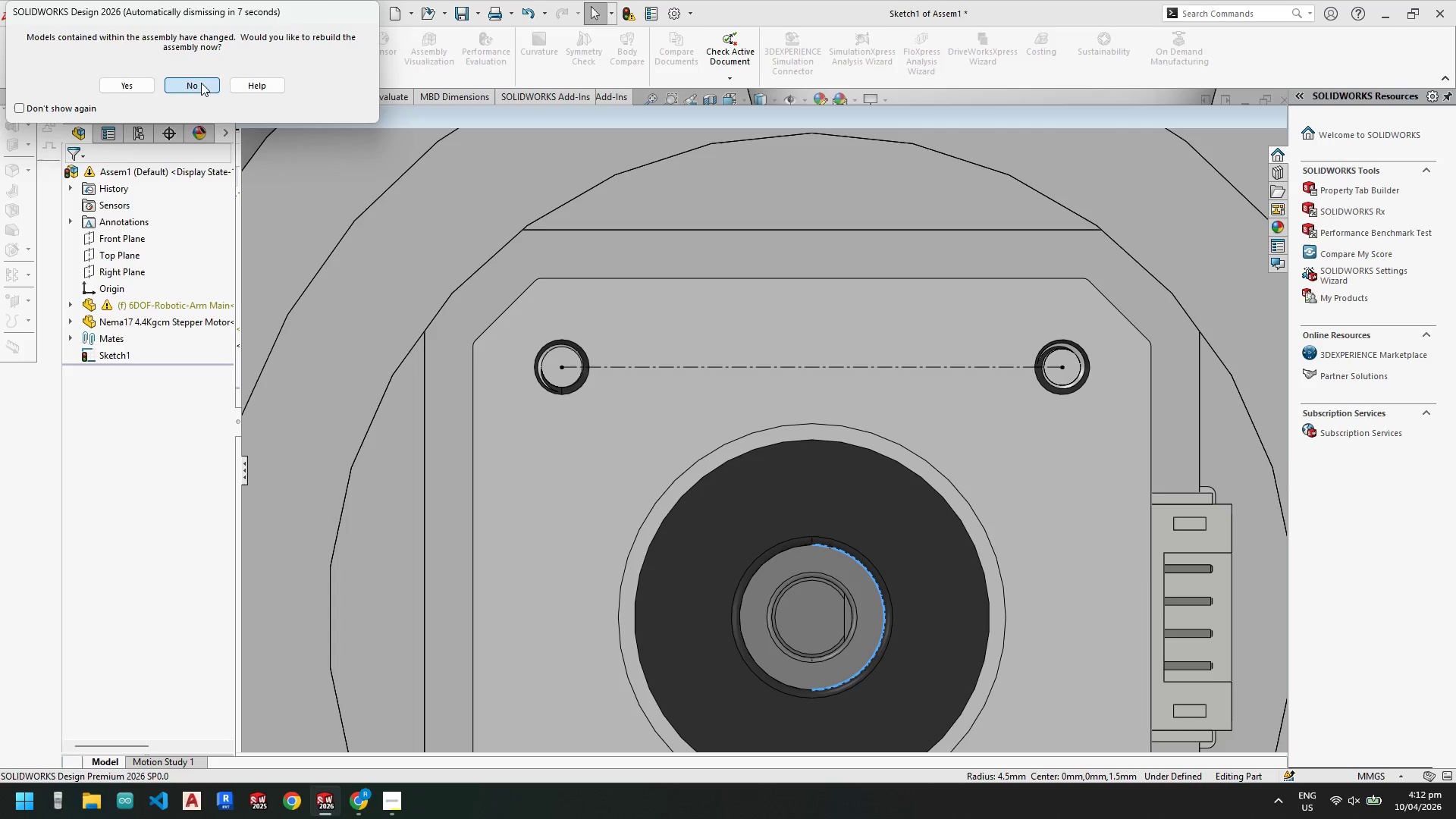 
left_click([201, 83])
 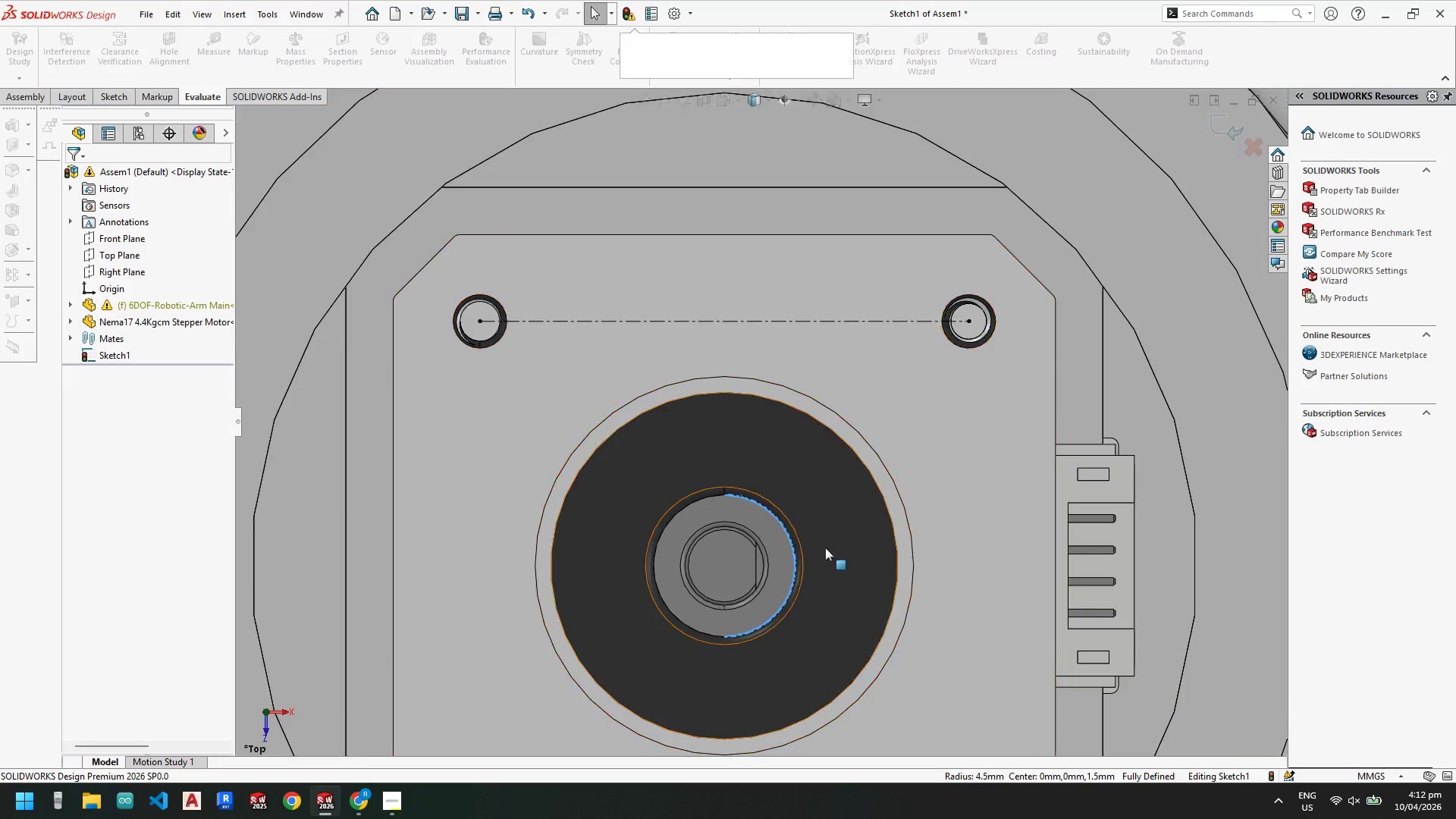 
scroll: coordinate [758, 486], scroll_direction: none, amount: 0.0
 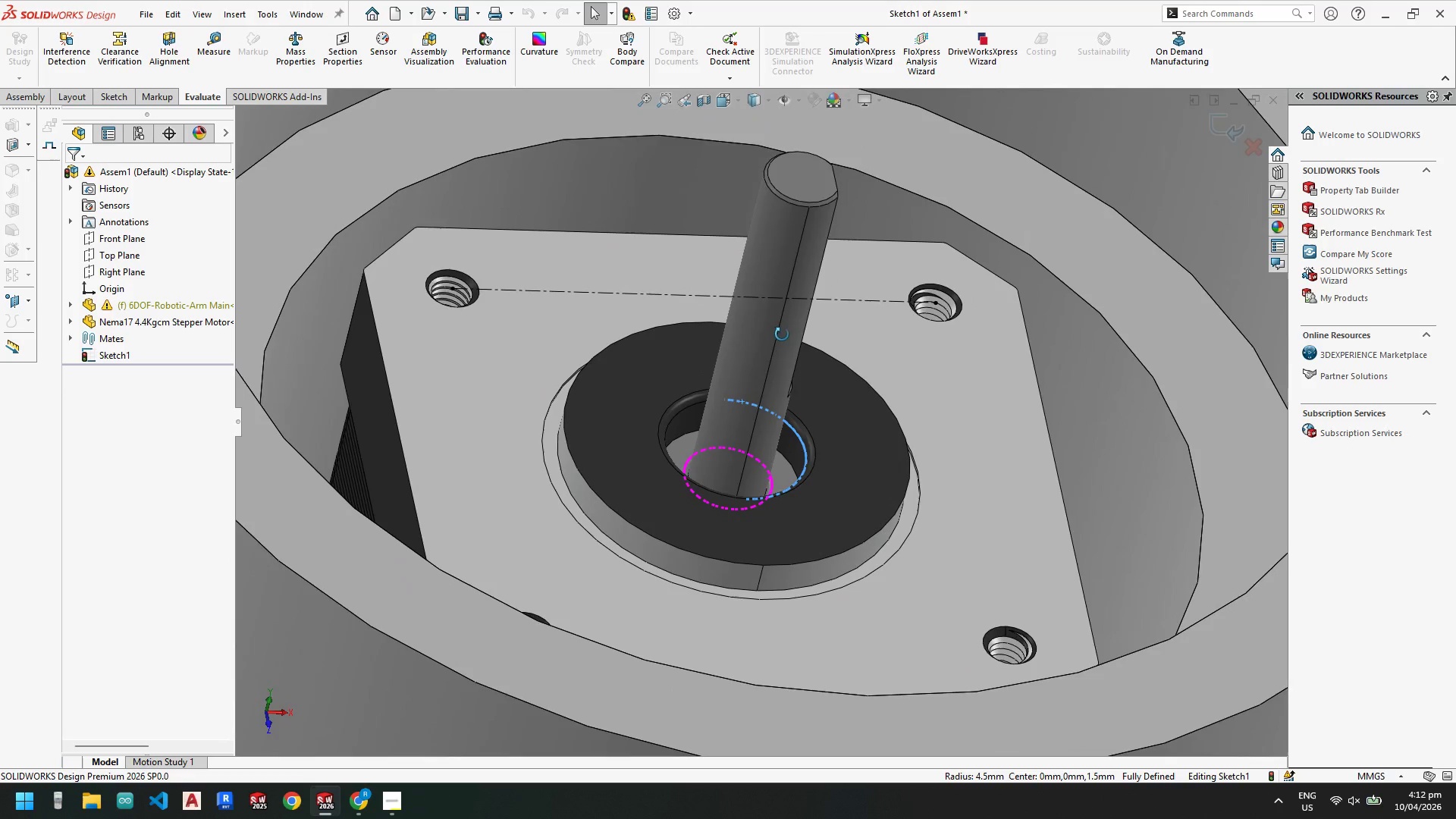 
key(Escape)
 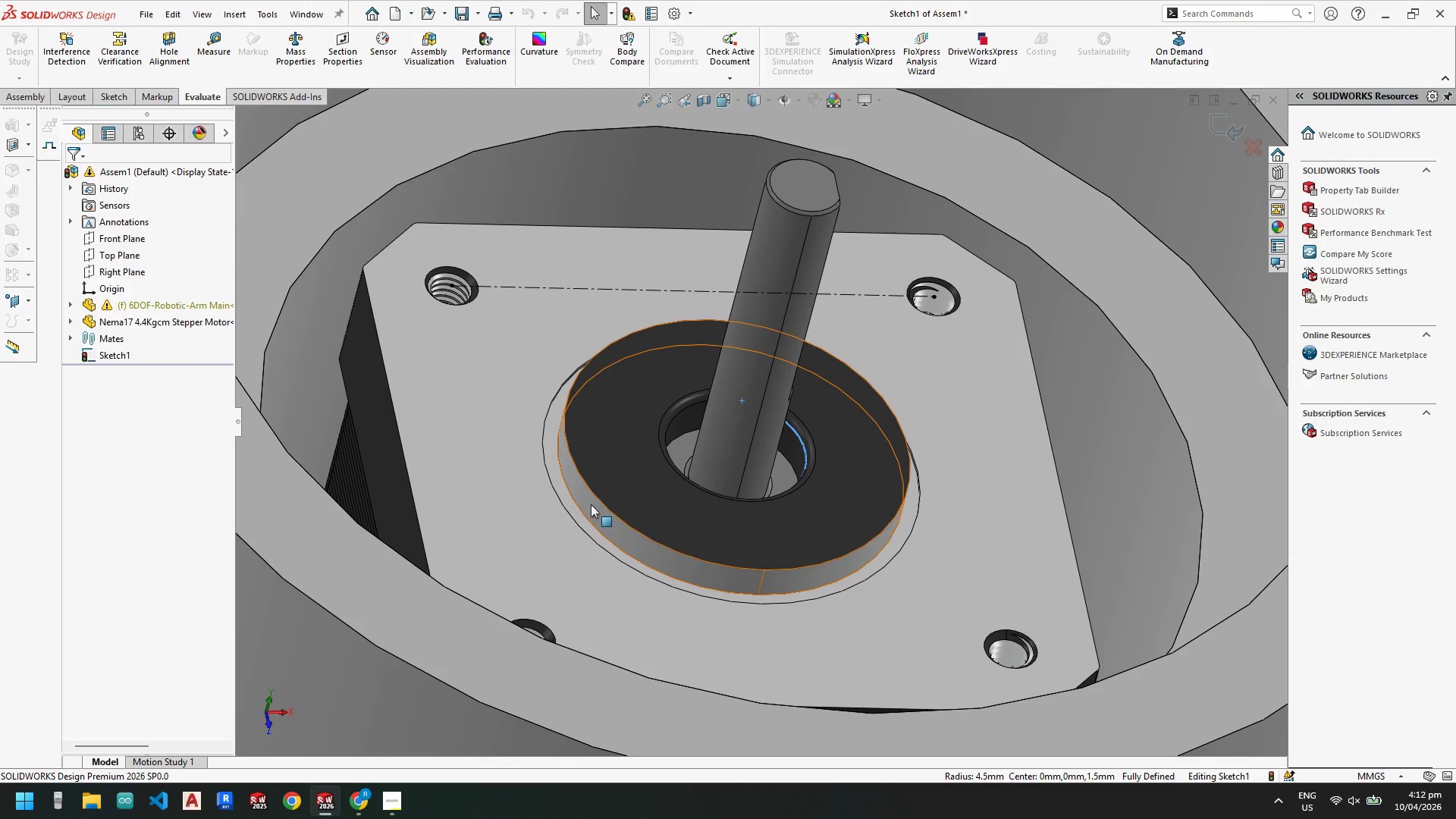 
left_click([591, 504])
 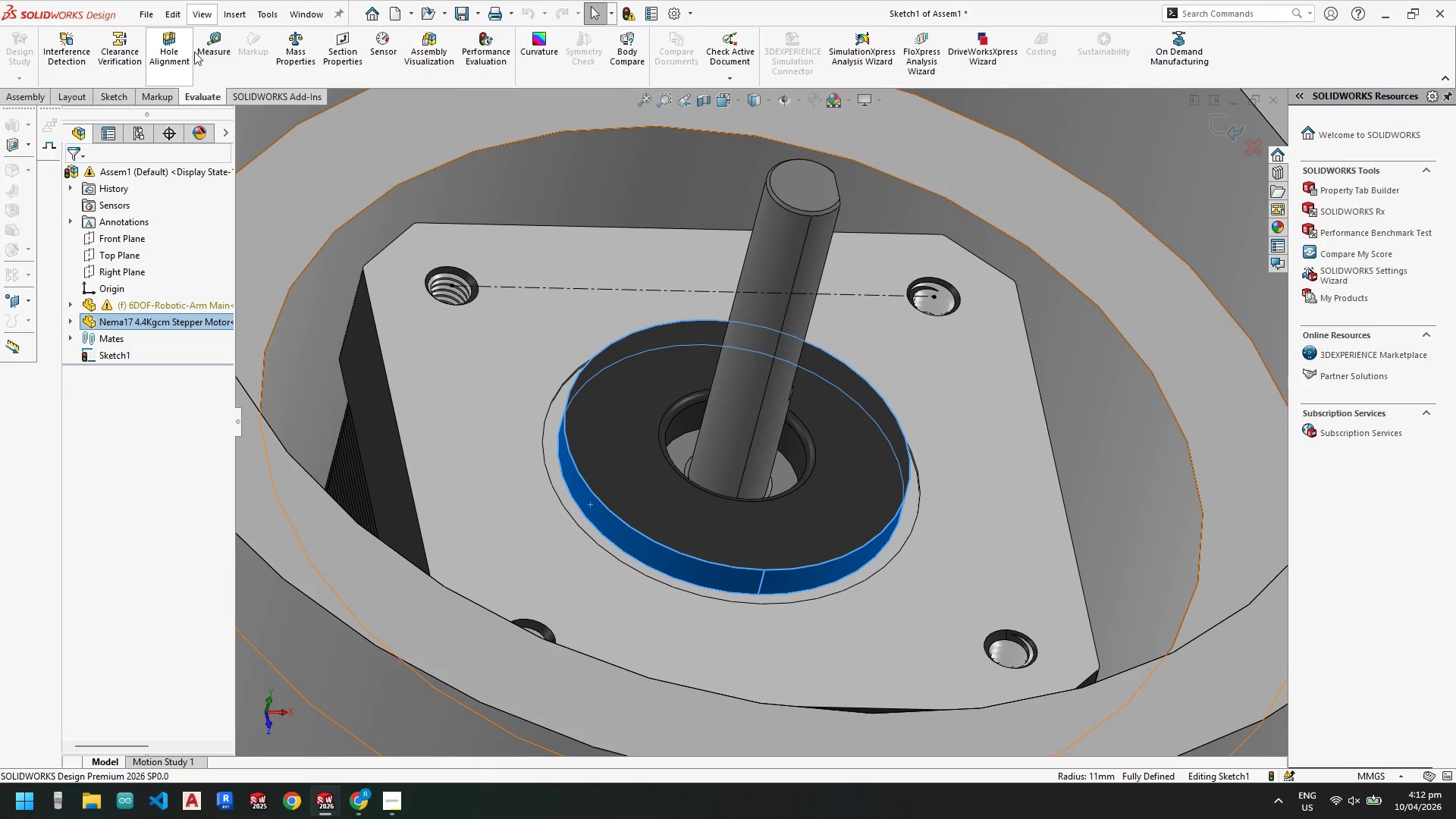 
left_click([213, 45])
 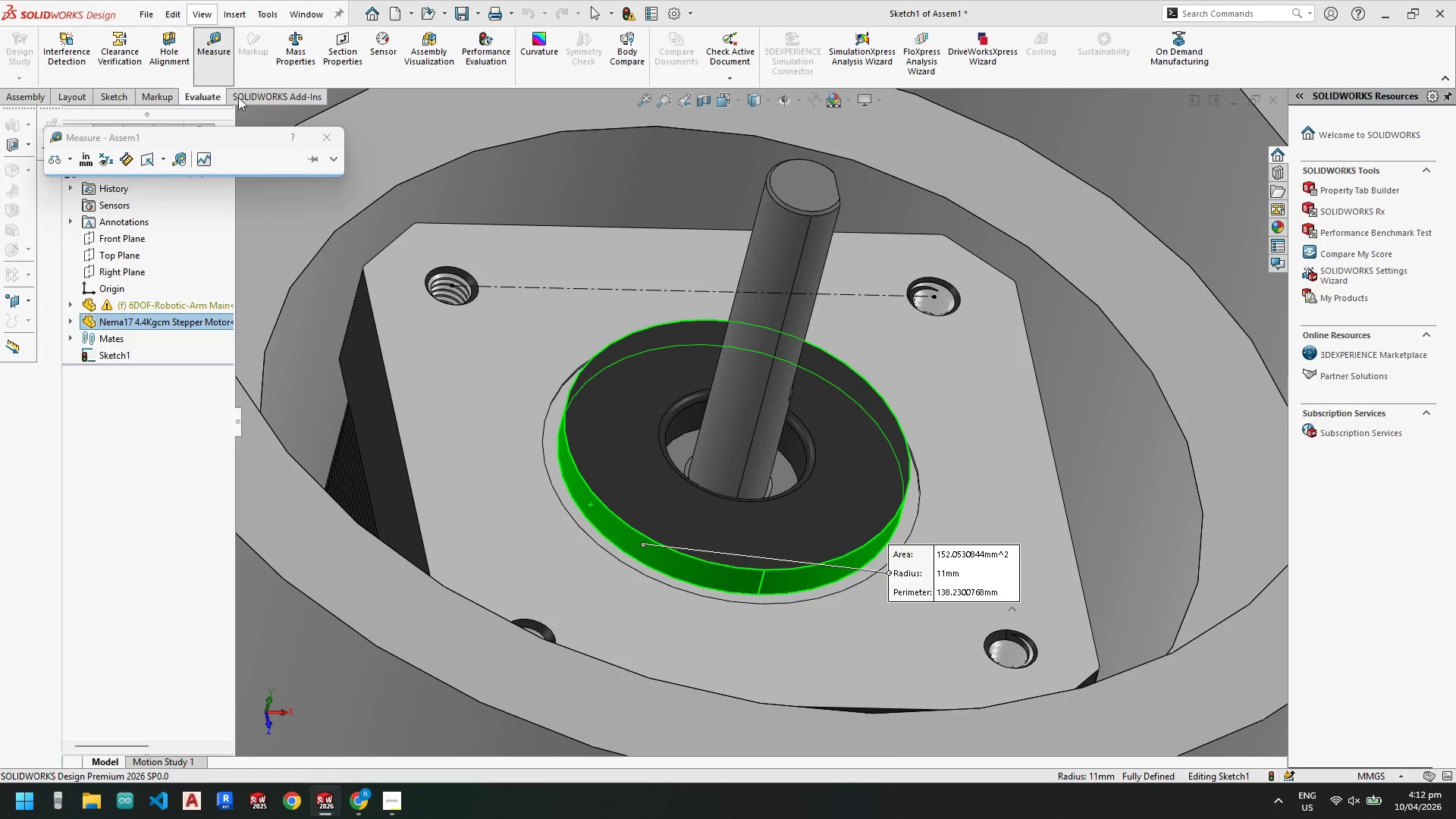 
key(Escape)
 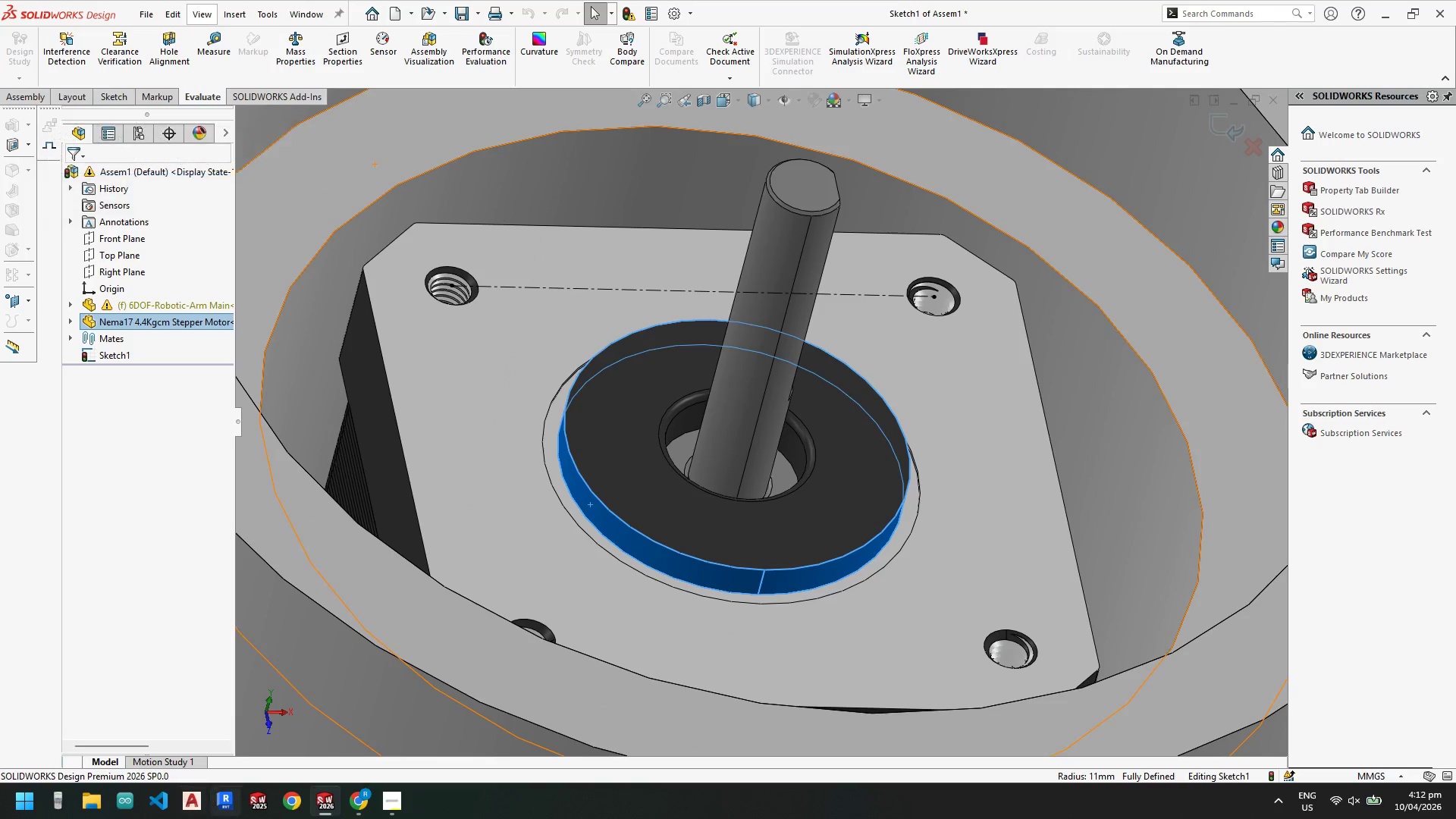 
key(Escape)
 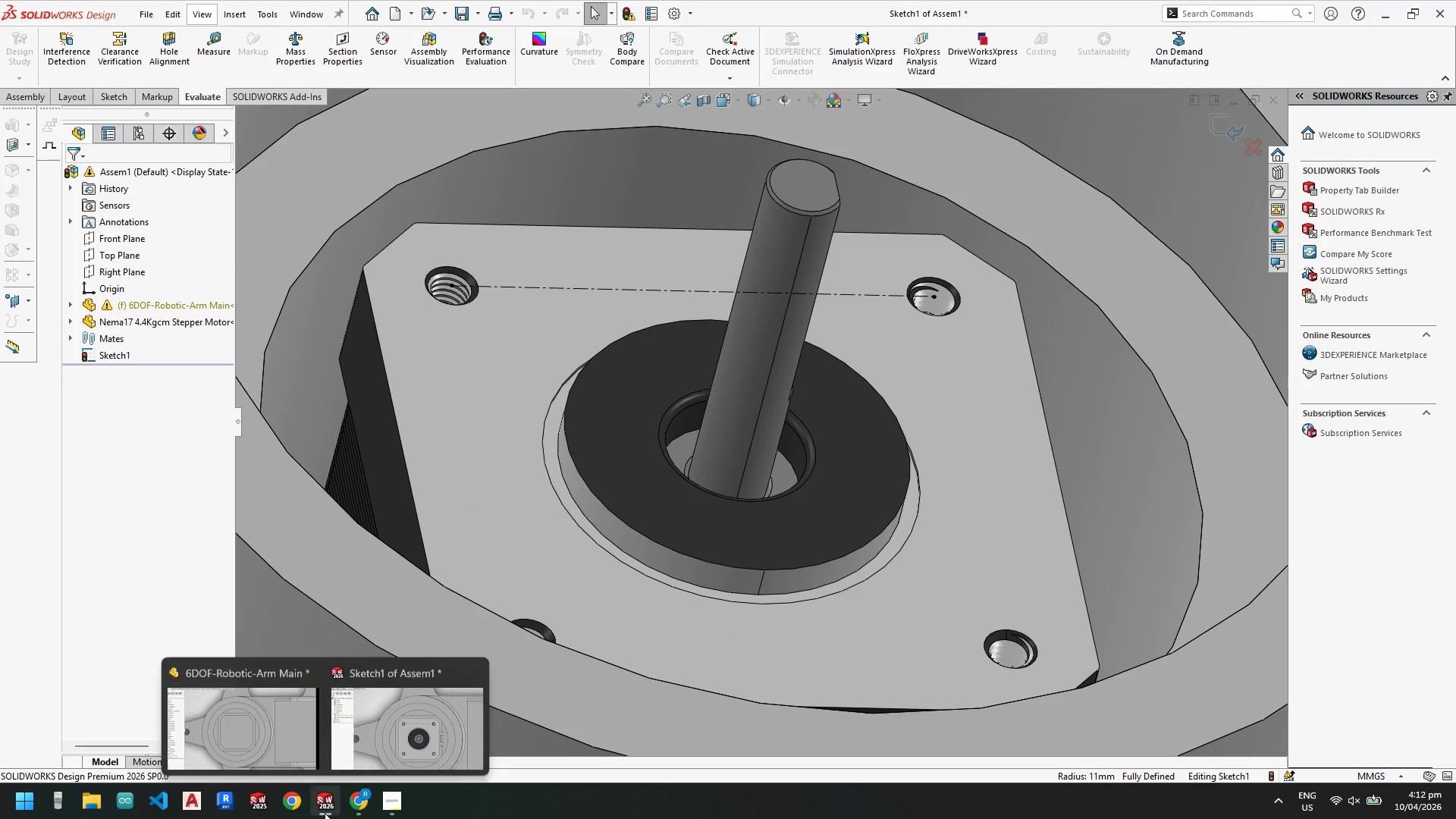 
left_click([262, 736])
 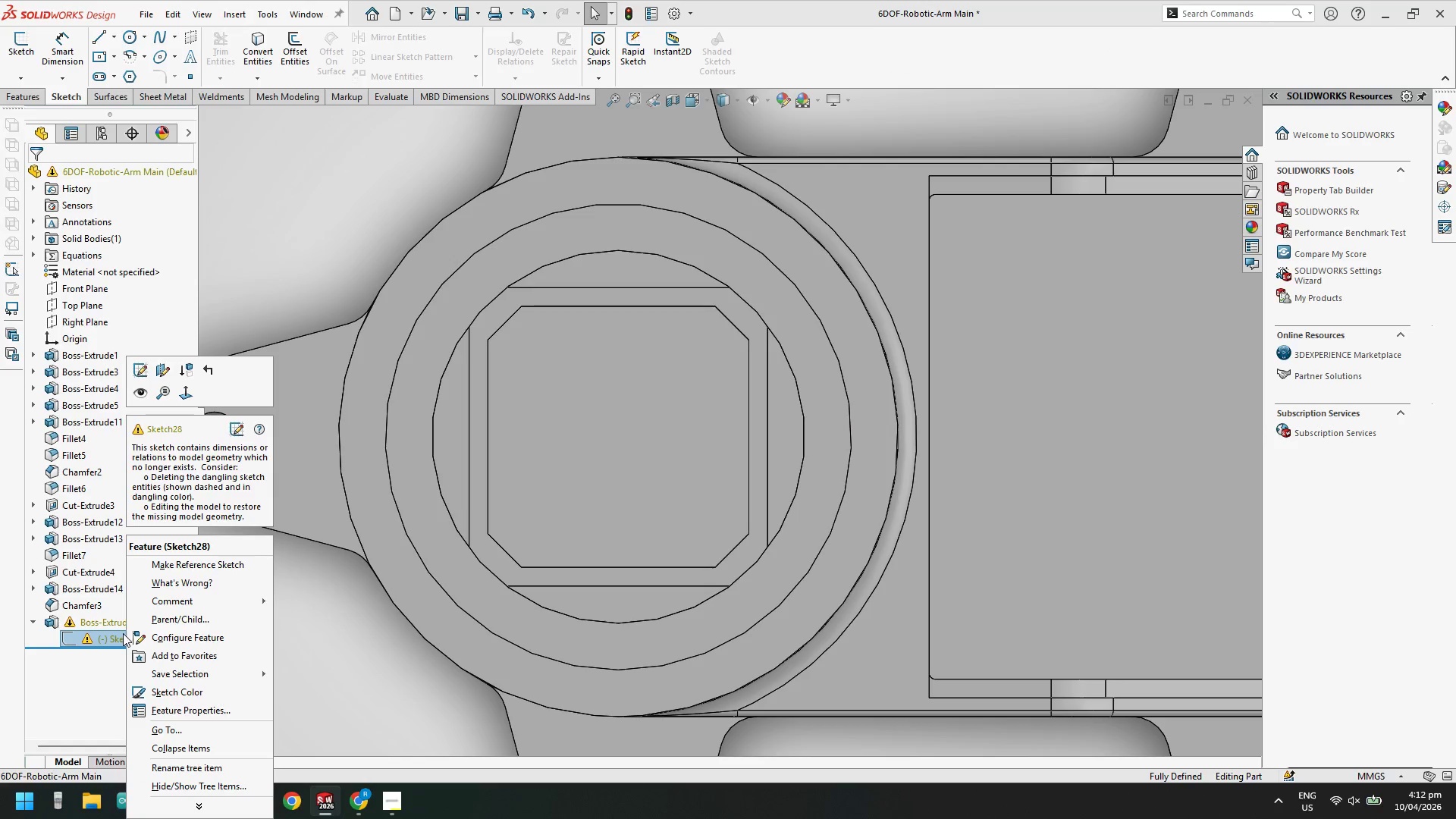 
left_click([145, 376])
 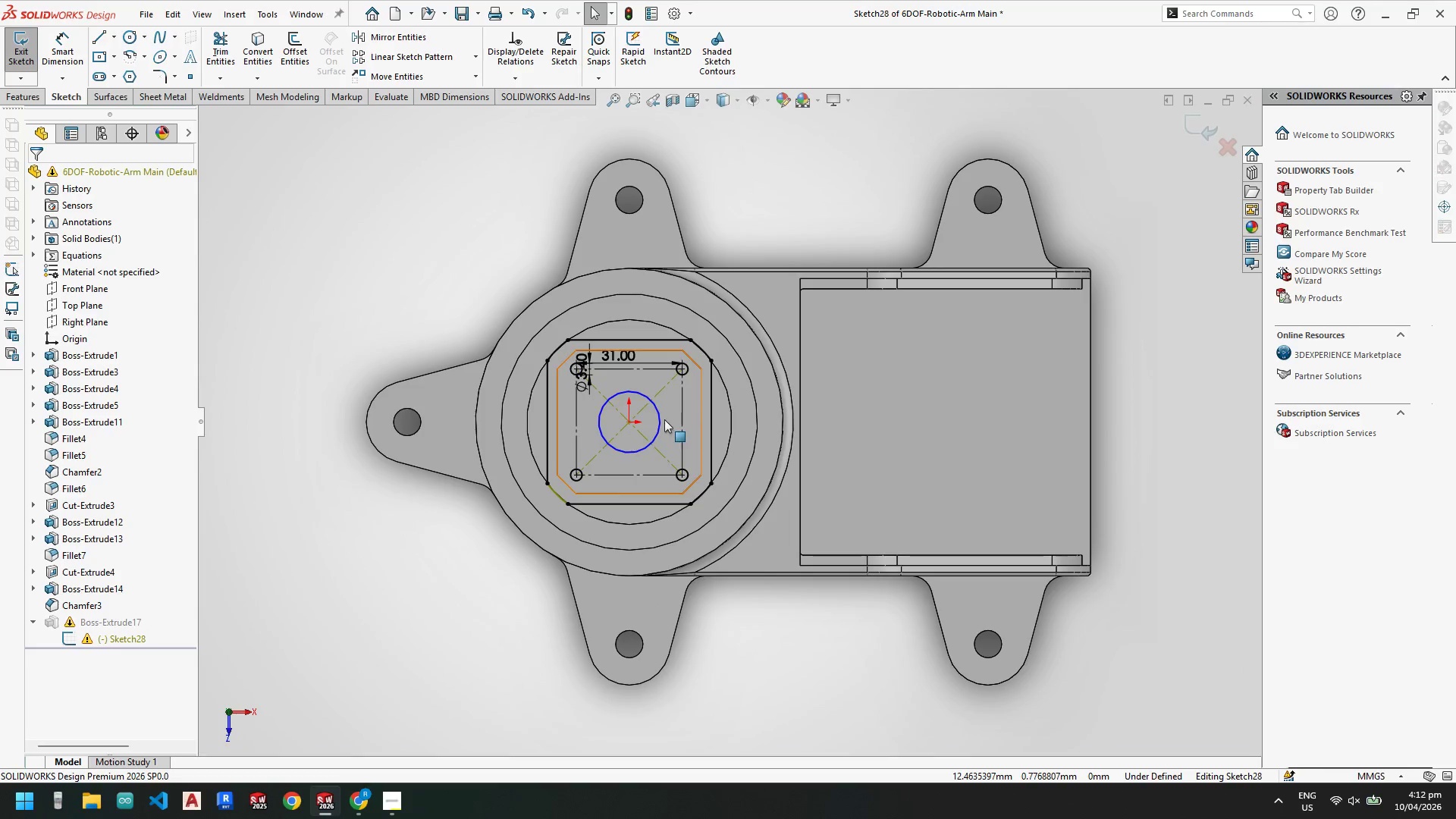 
key(Escape)
 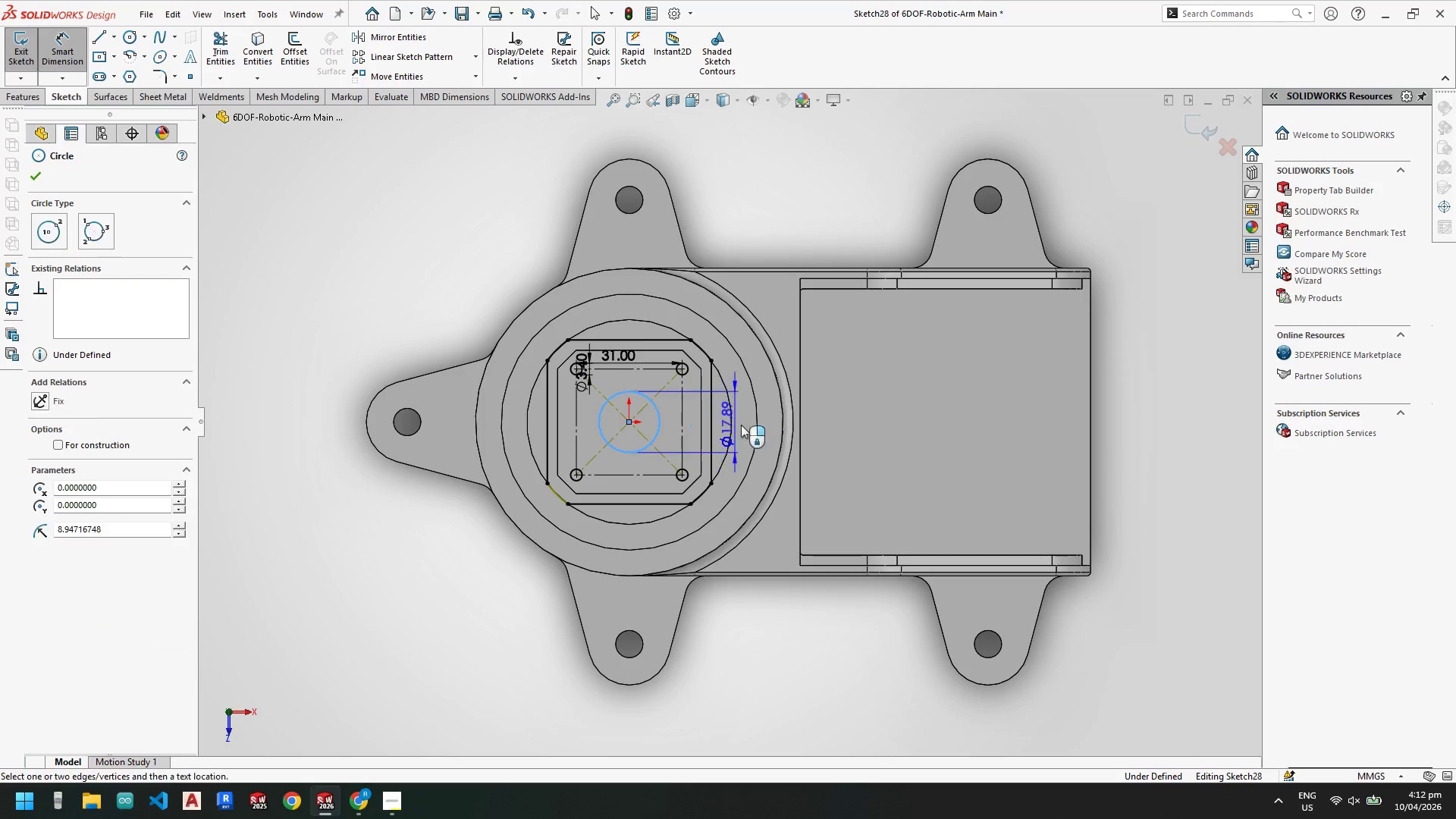 
left_click([751, 424])
 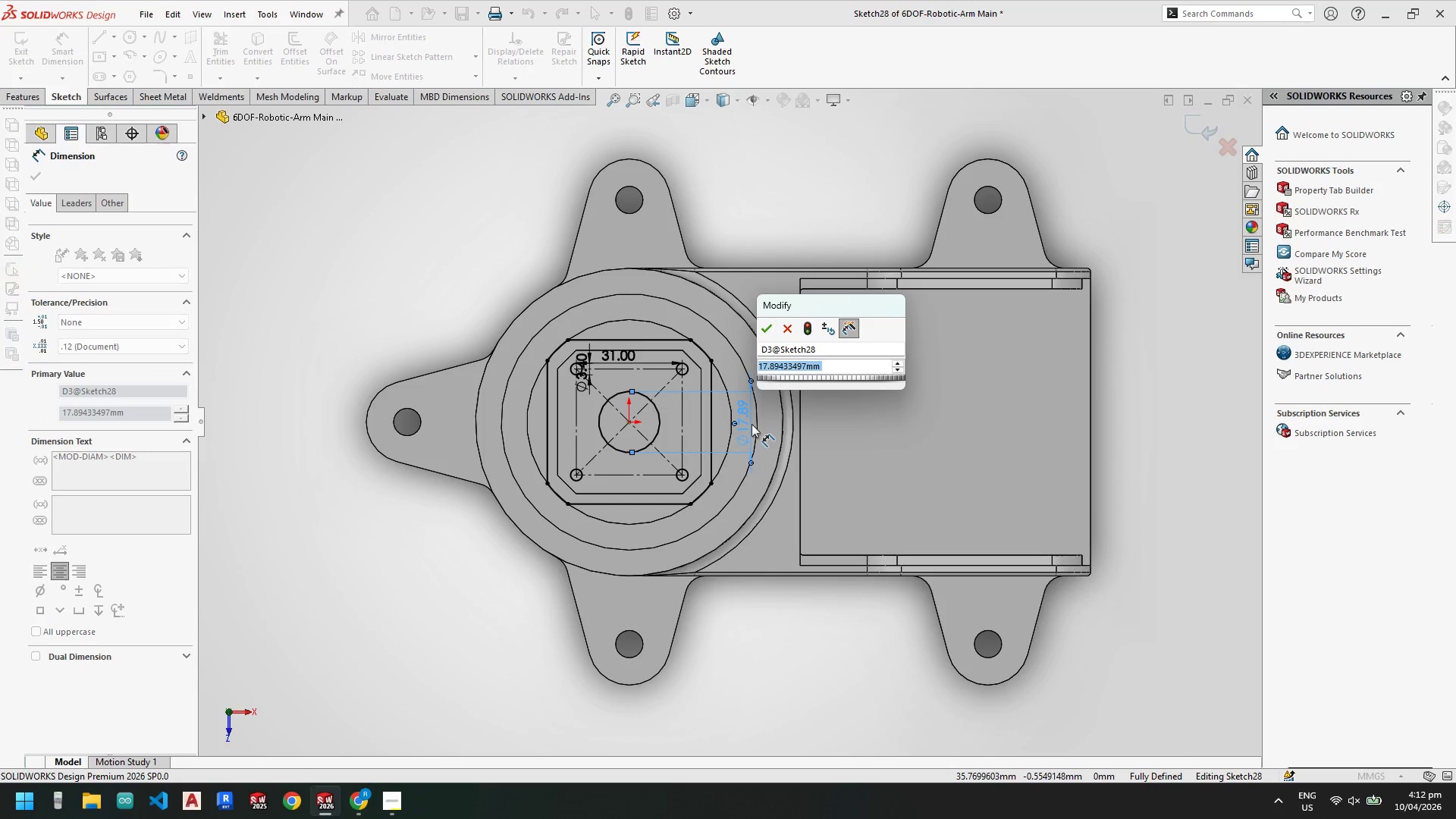 
key(Numpad1)
 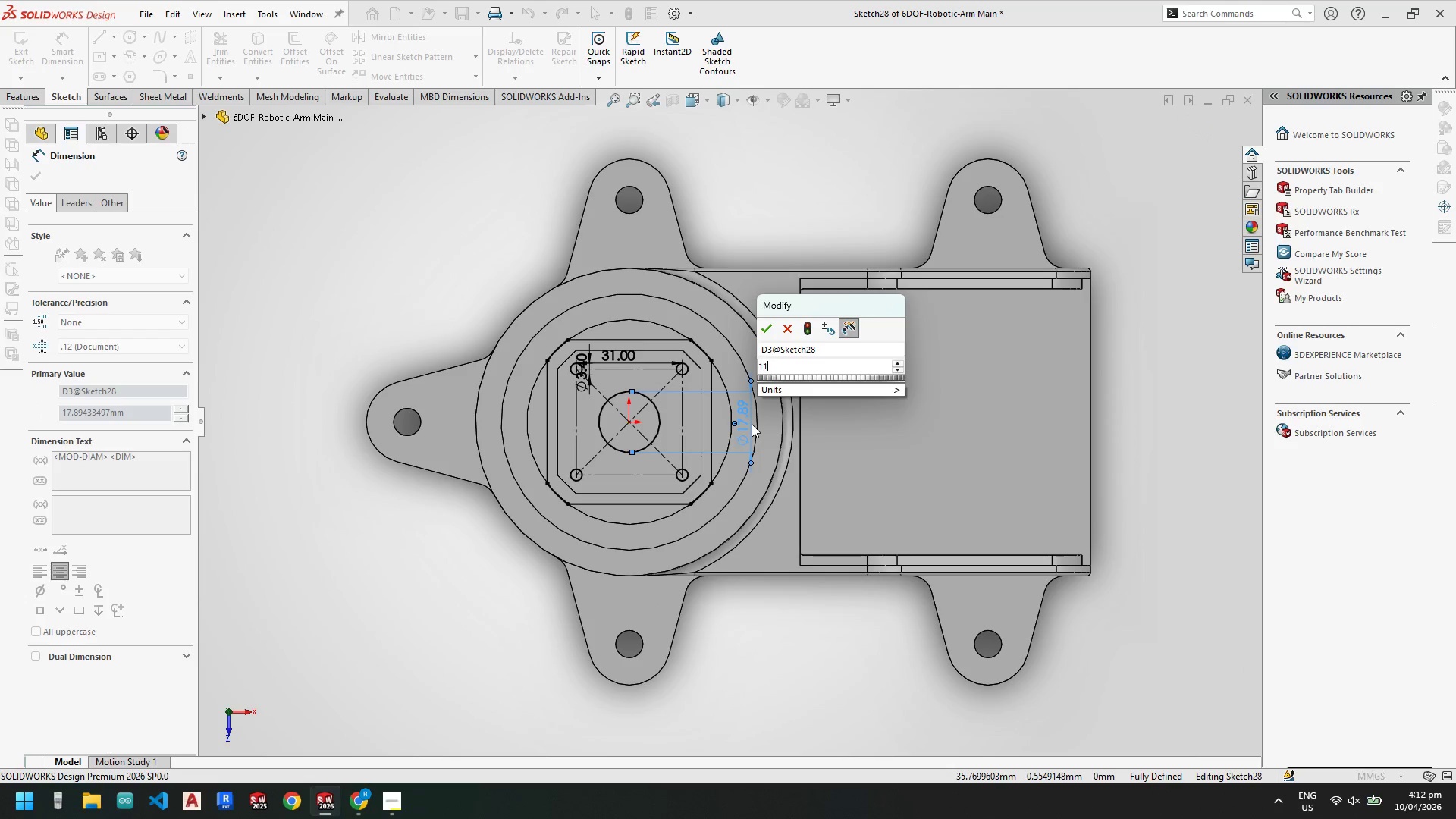 
key(Numpad1)
 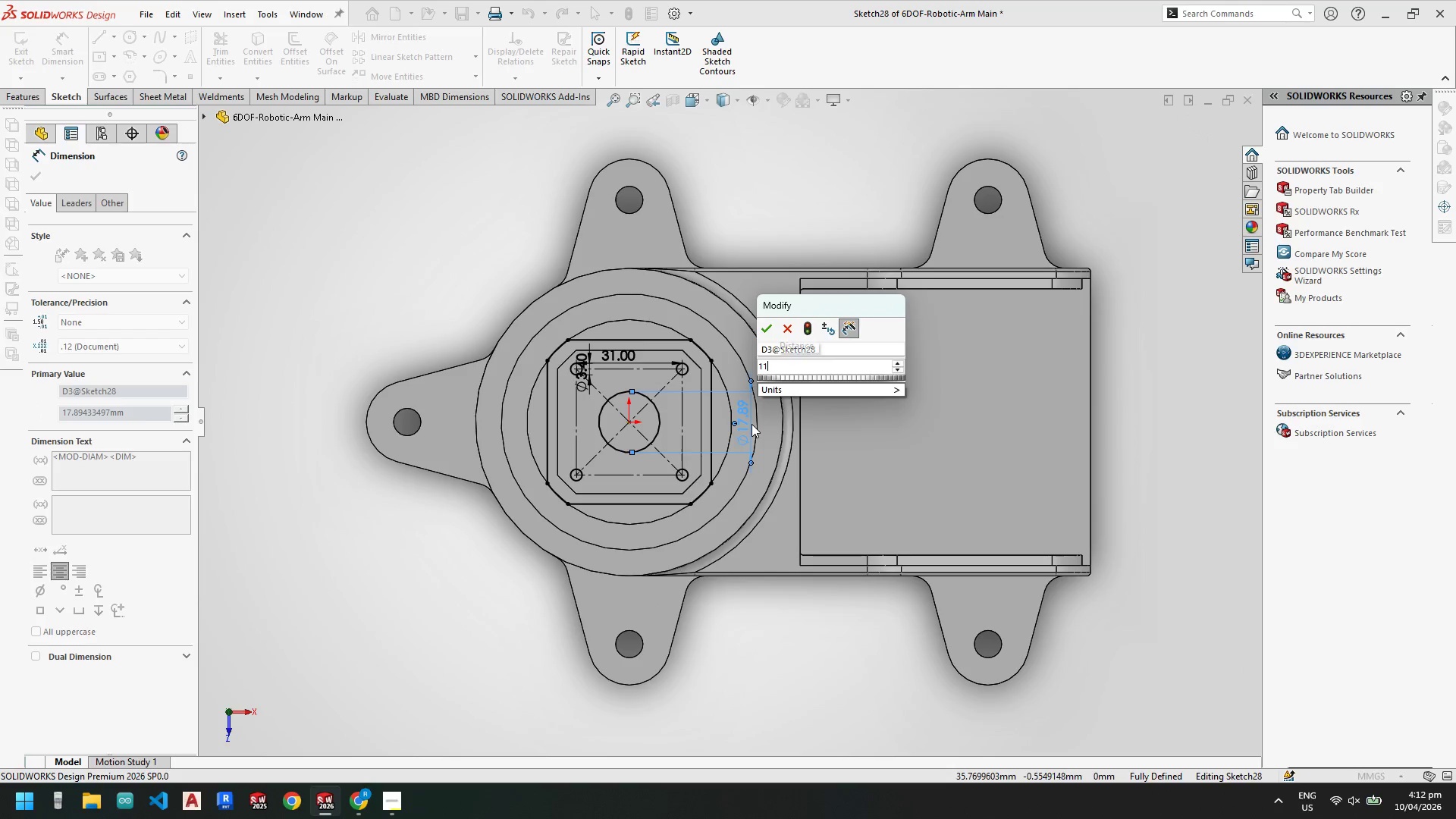 
key(NumpadEnter)
 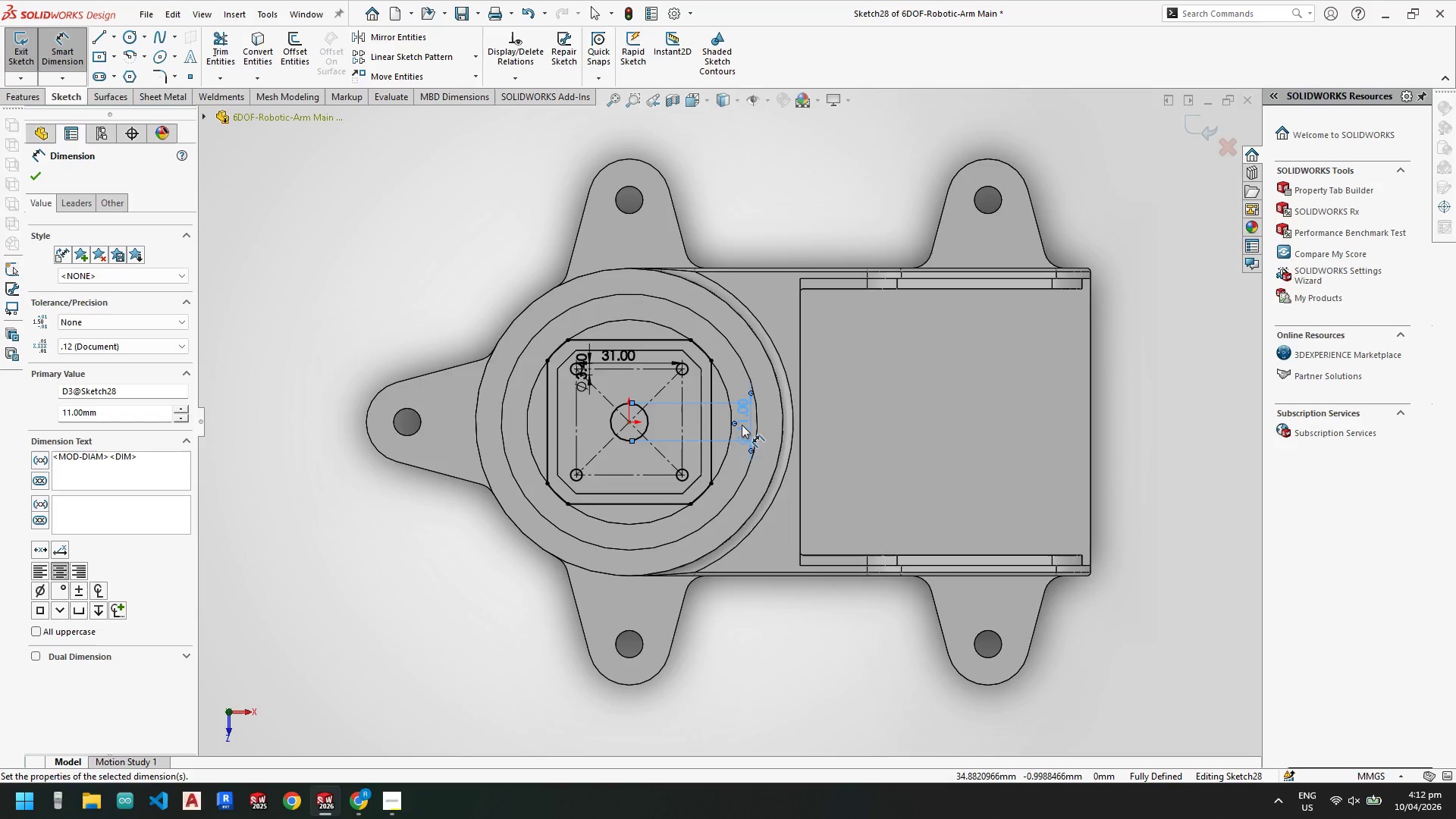 
scroll: coordinate [617, 424], scroll_direction: down, amount: 6.0
 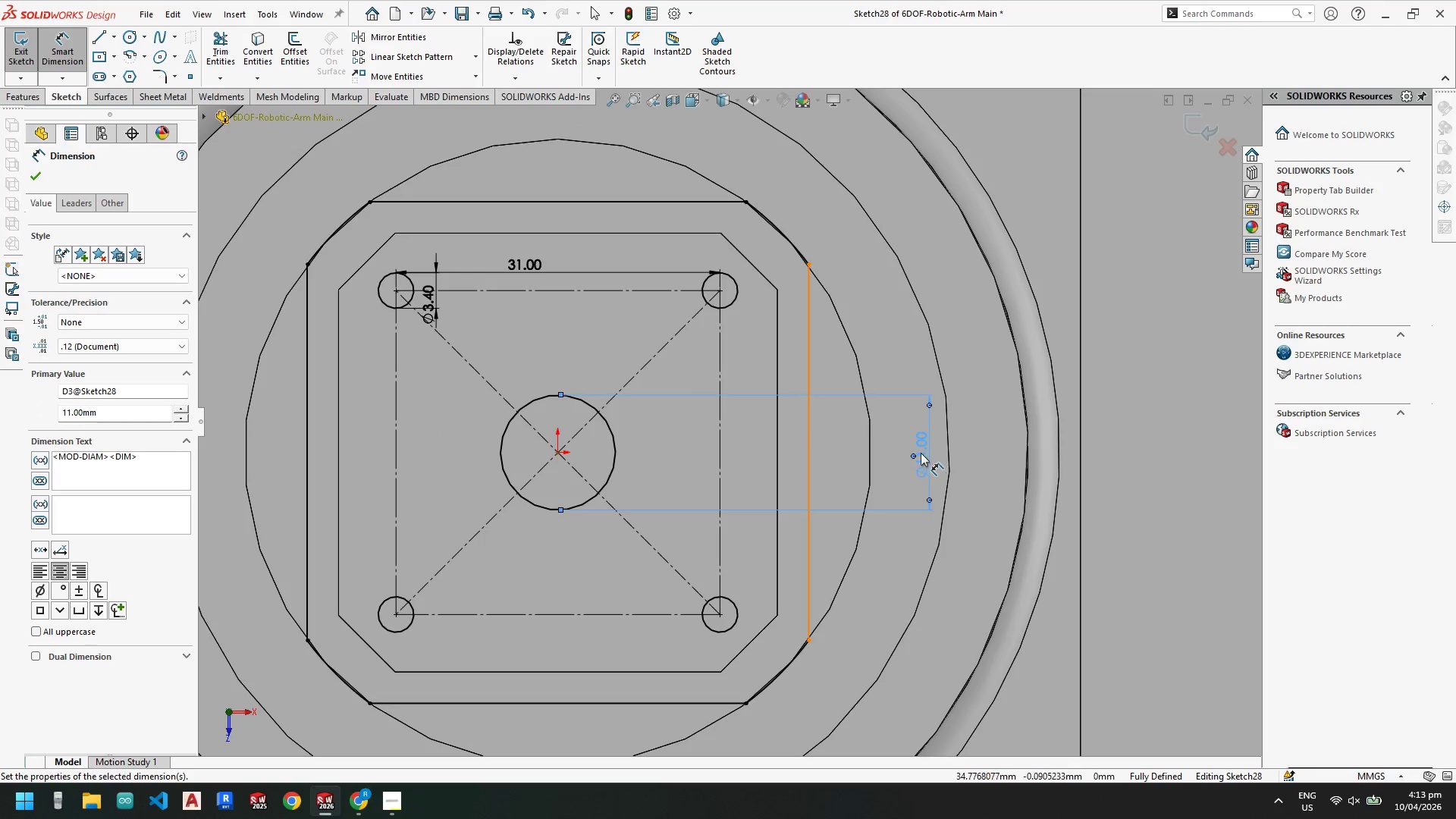 
double_click([920, 451])
 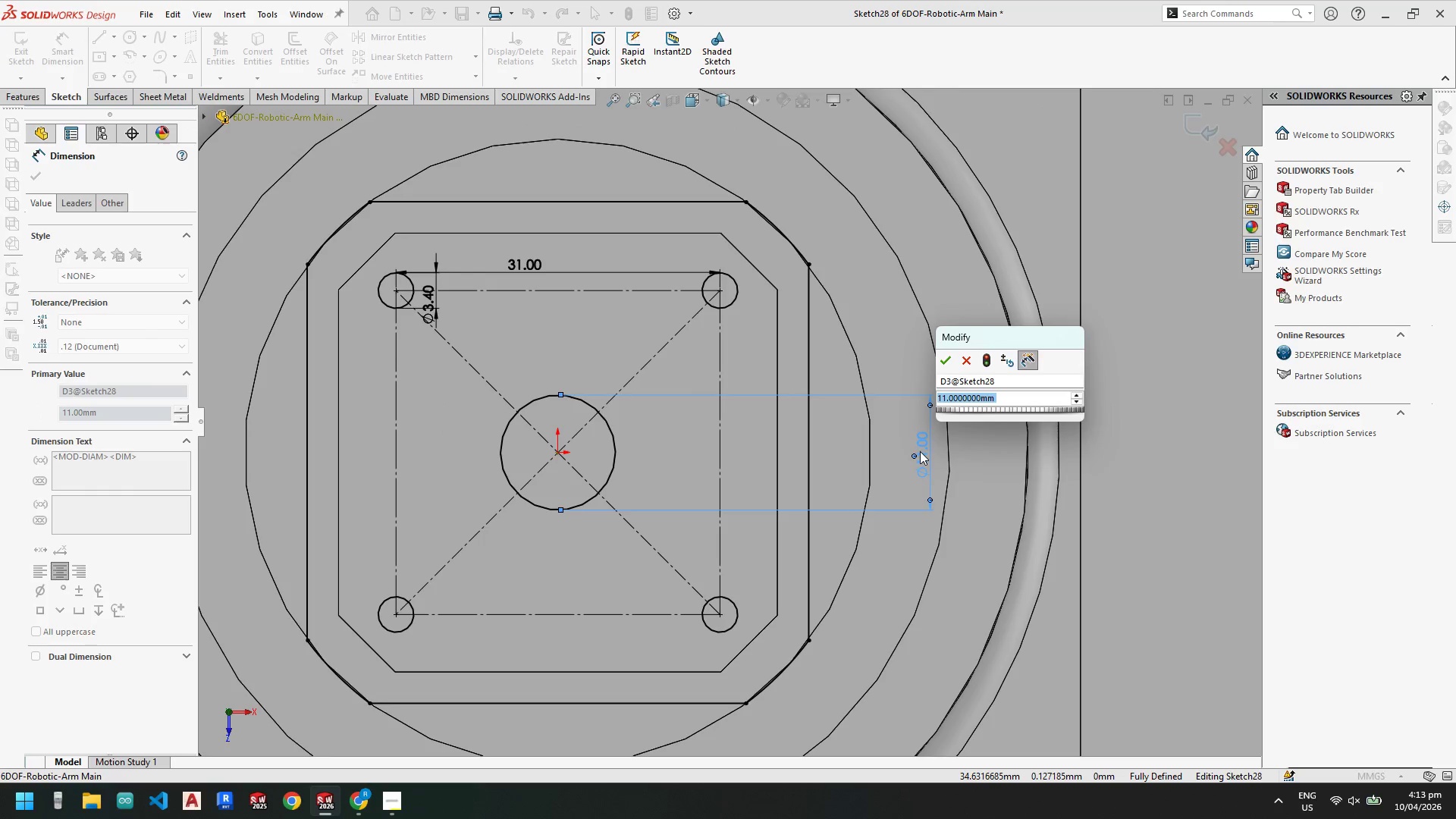 
key(Numpad2)
 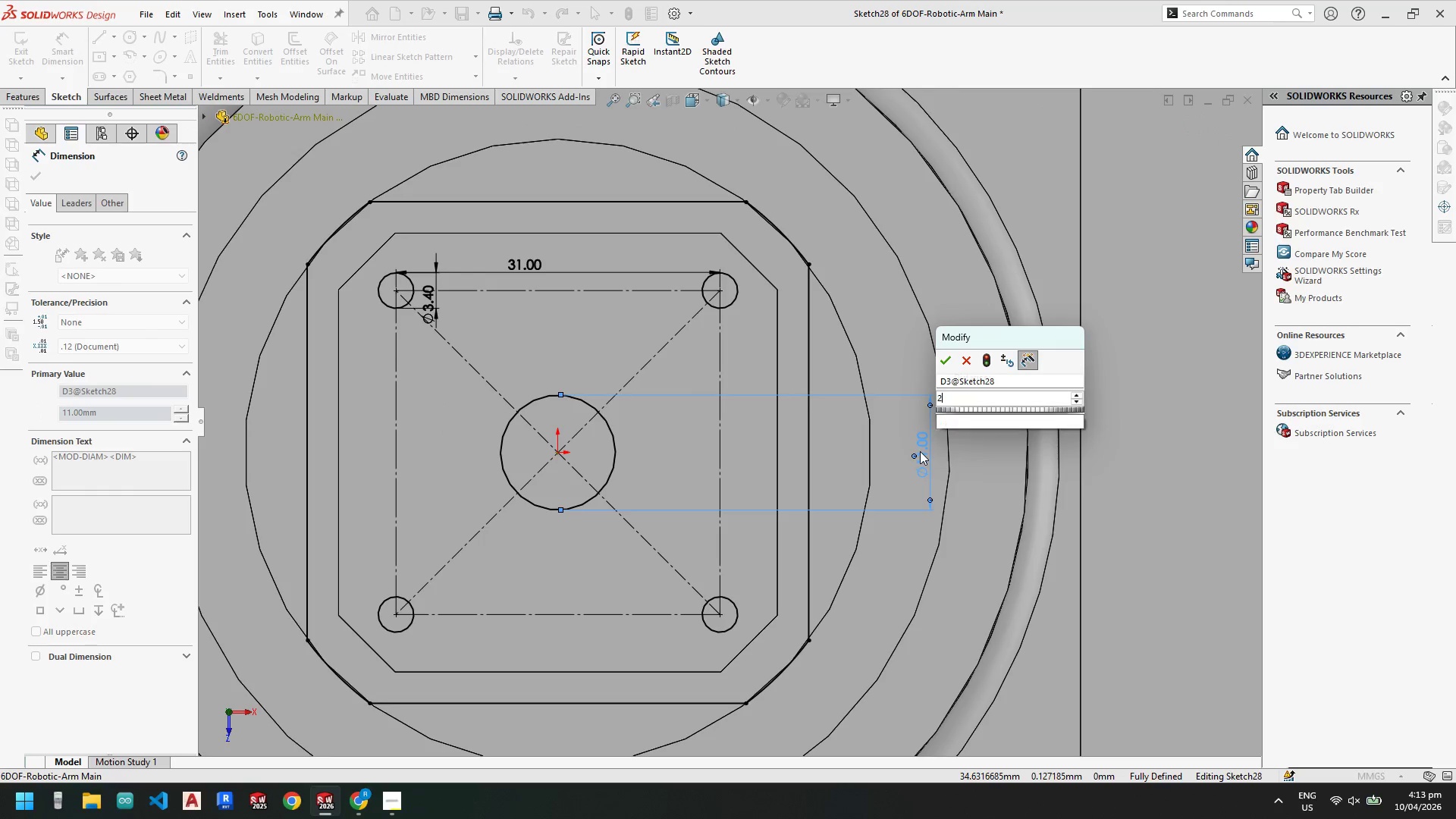 
key(Numpad2)
 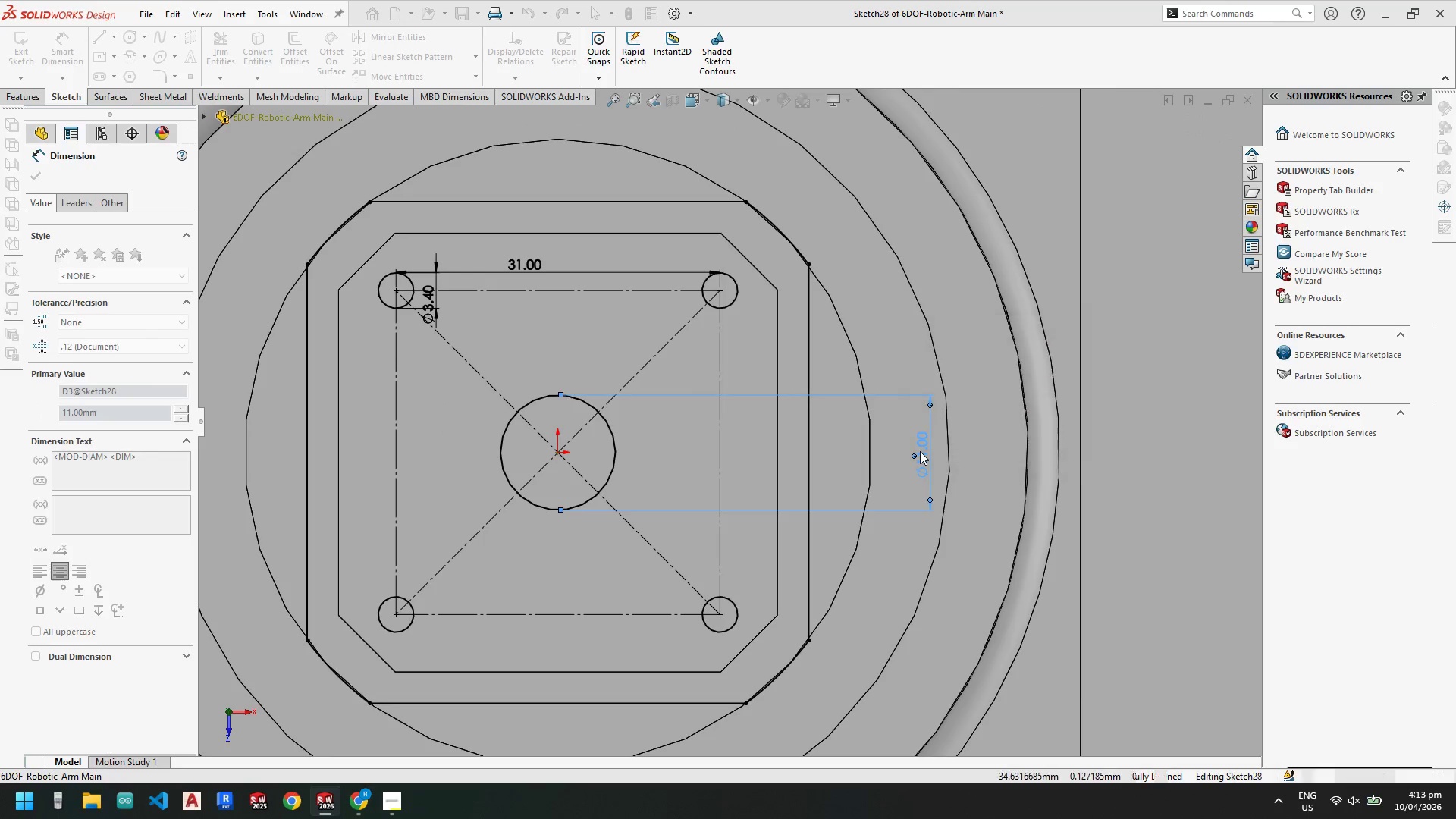 
key(NumpadEnter)
 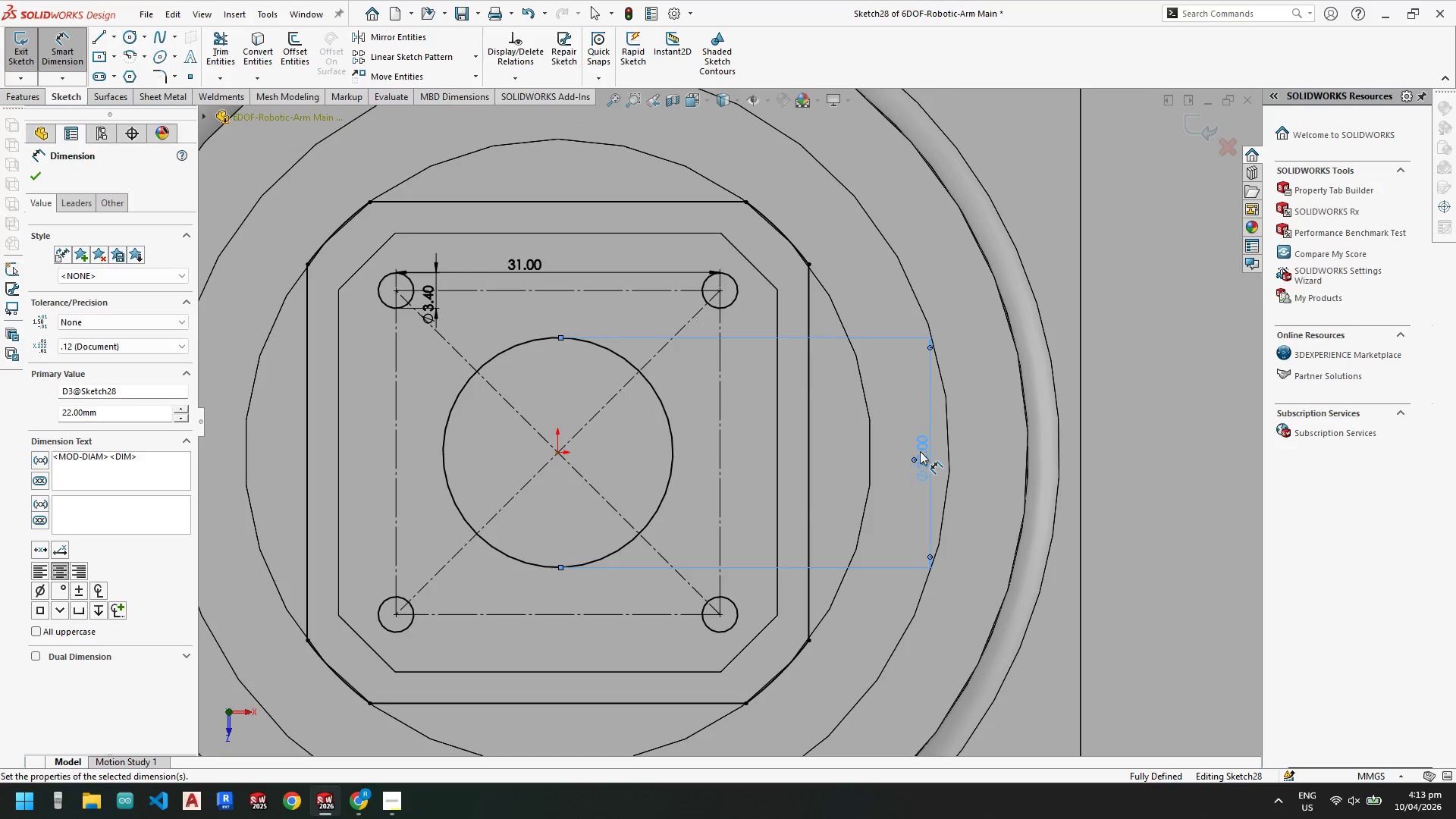 
key(Escape)
 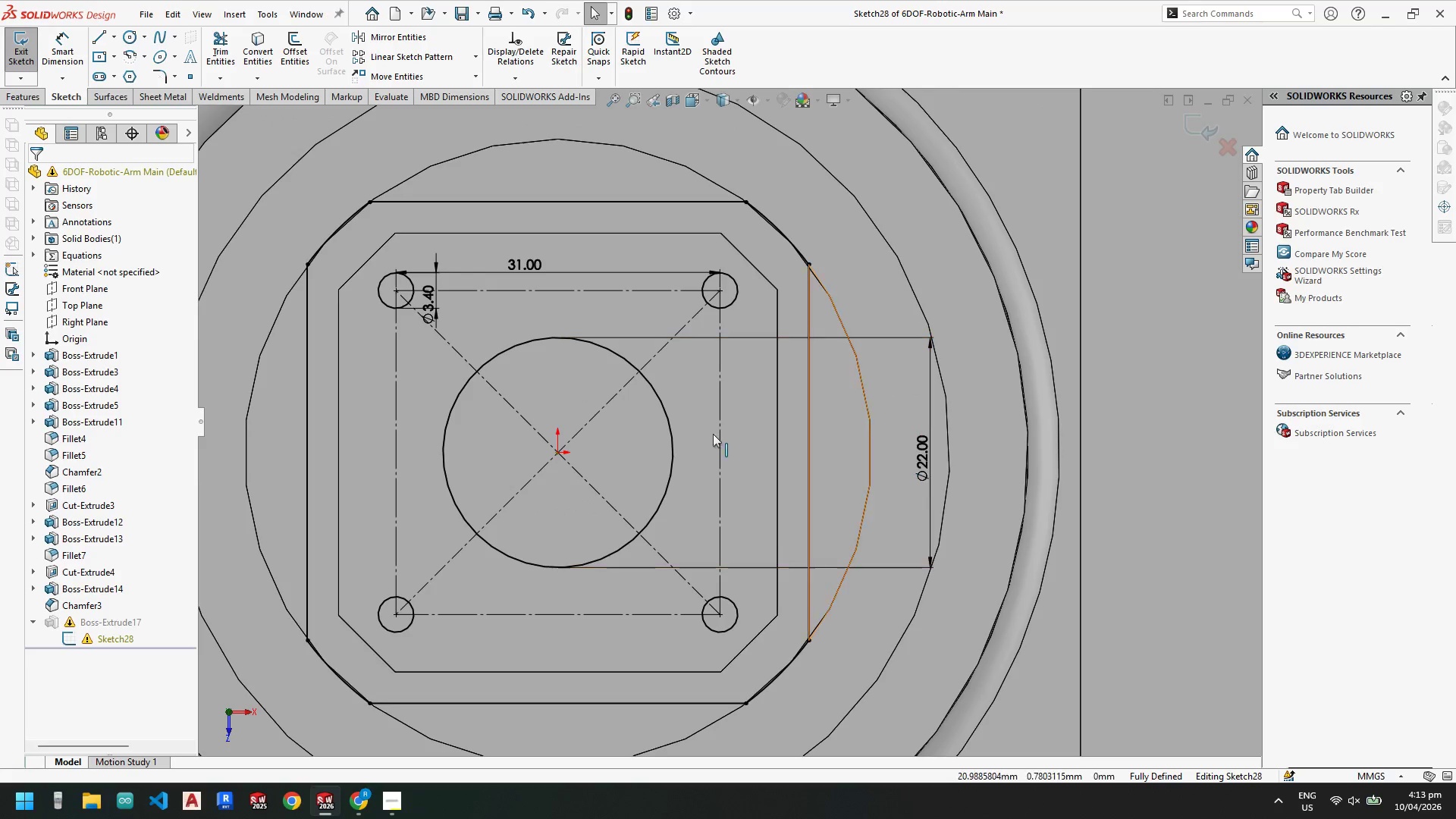 
key(Escape)
 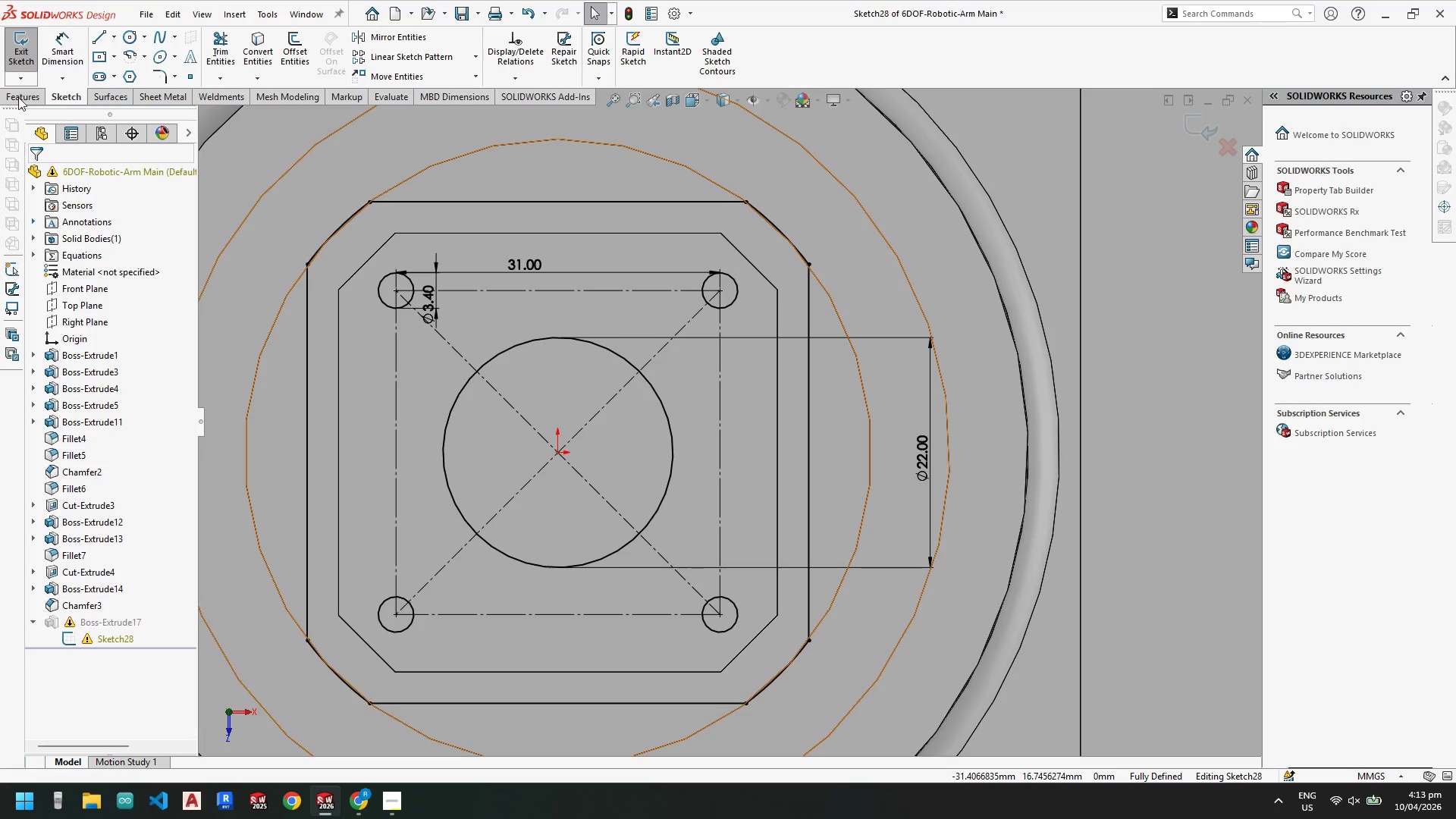 
left_click([19, 57])
 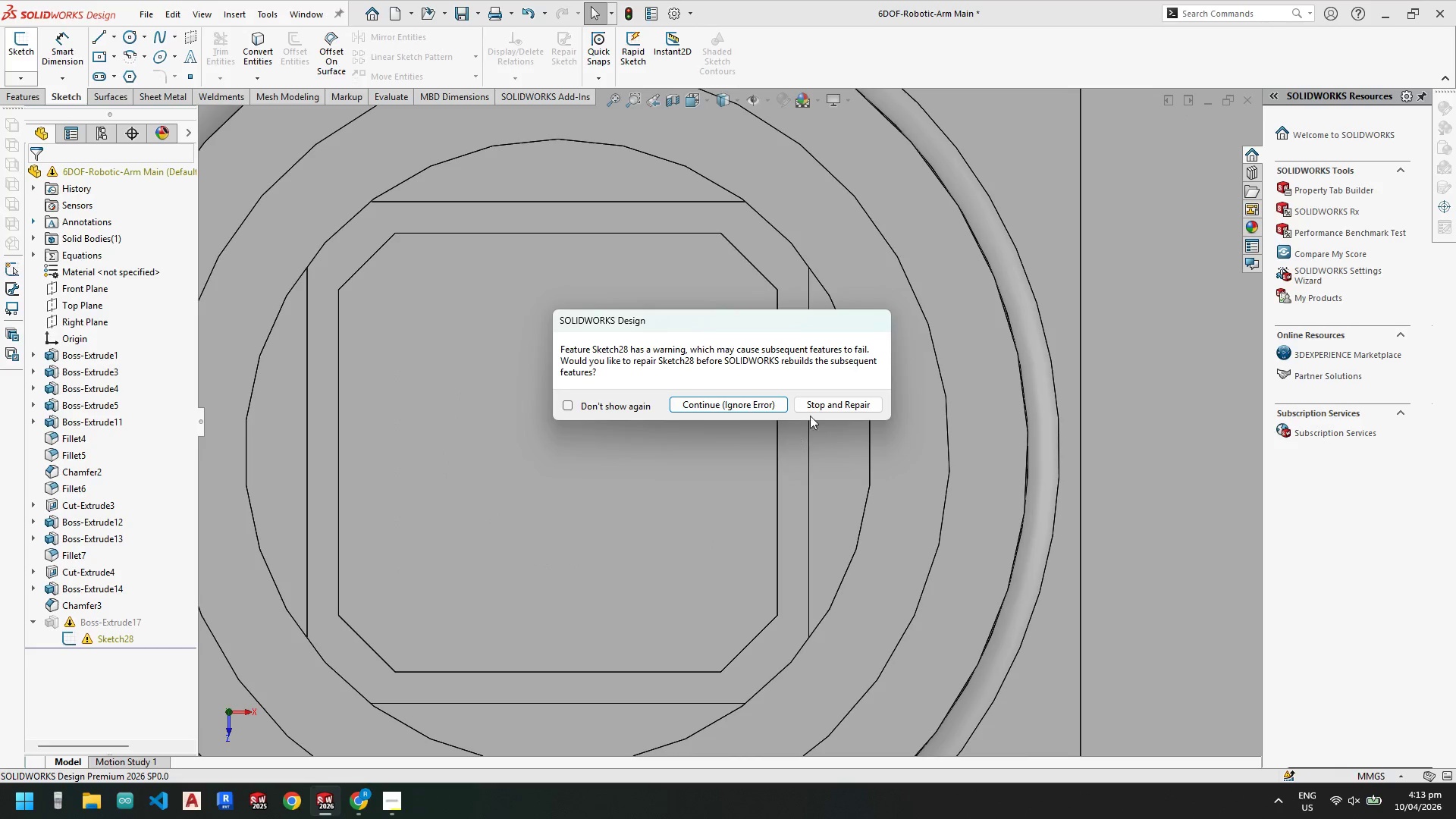 
left_click([827, 405])
 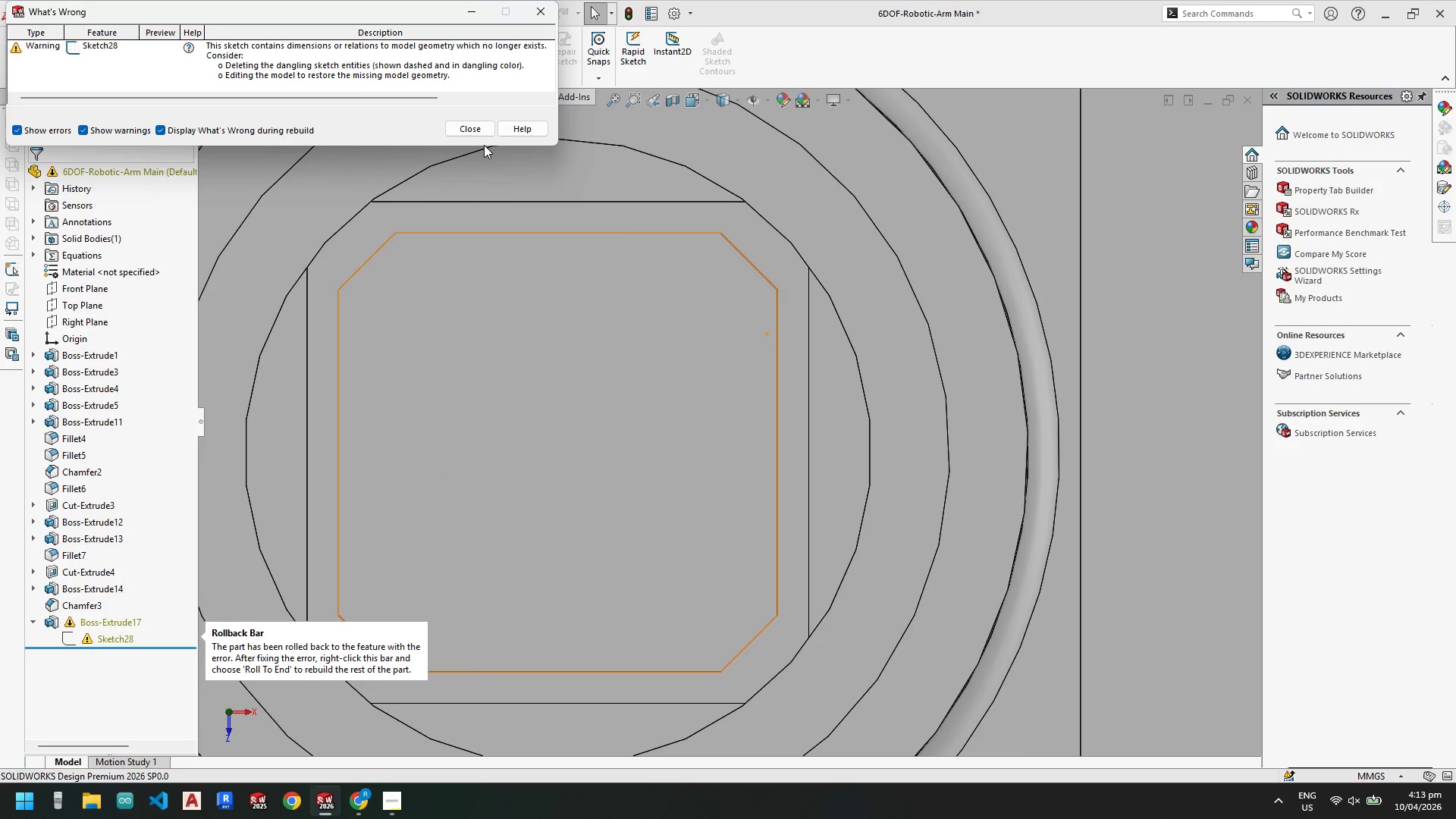 
left_click_drag(start_coordinate=[480, 131], to_coordinate=[476, 131])
 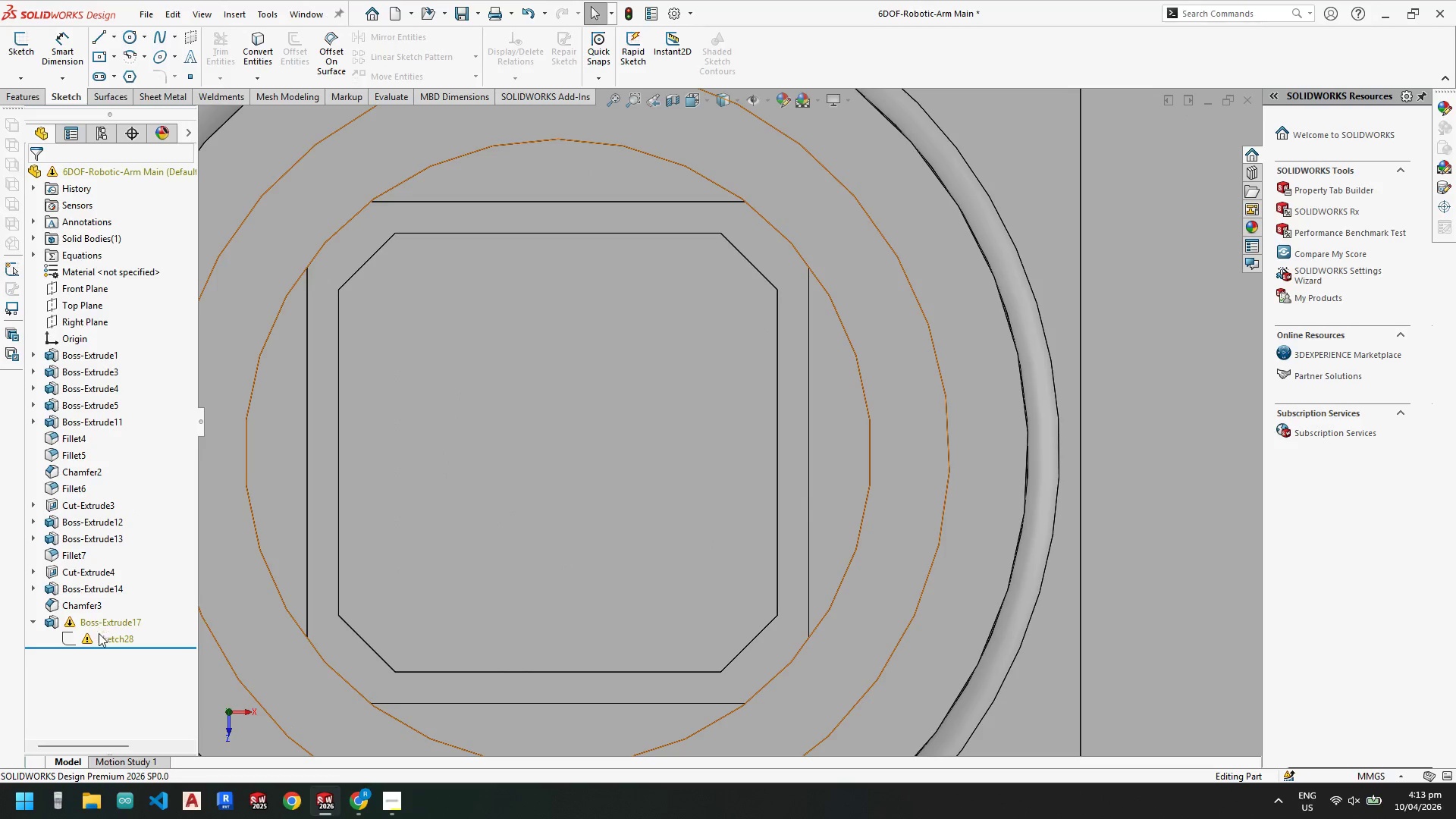 
right_click([98, 639])
 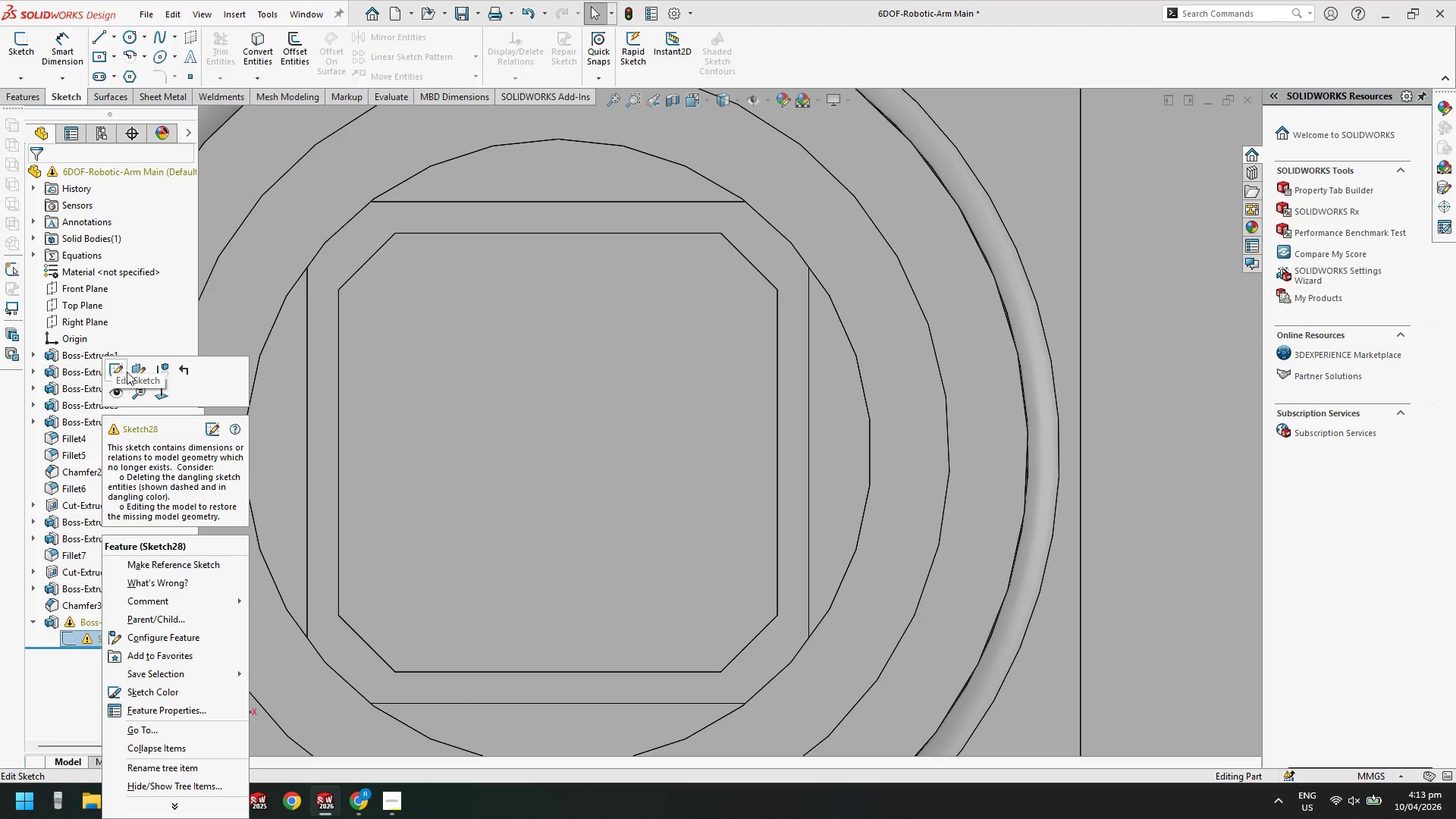 
left_click_drag(start_coordinate=[135, 371], to_coordinate=[118, 367])
 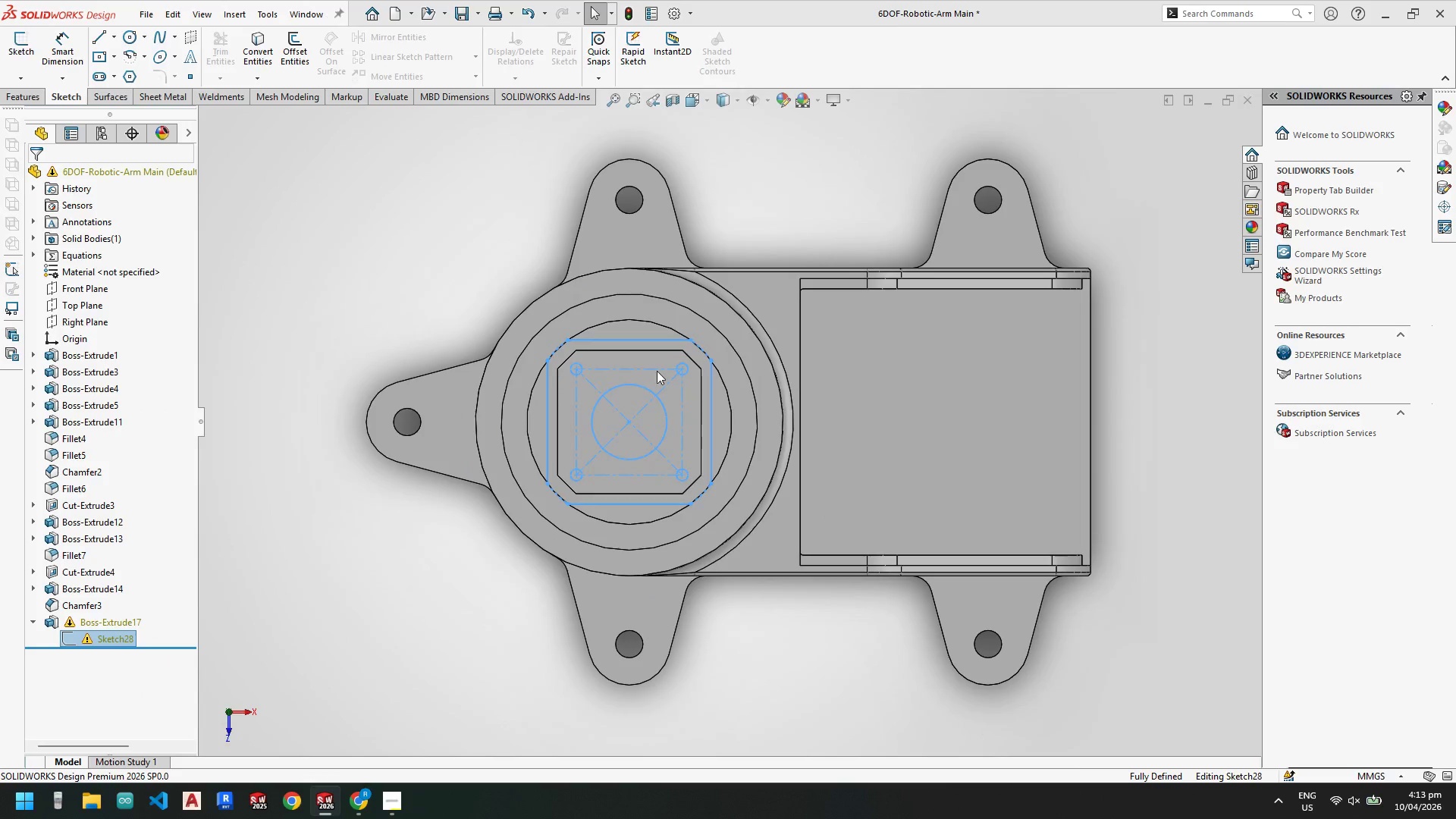 
scroll: coordinate [566, 419], scroll_direction: down, amount: 5.0
 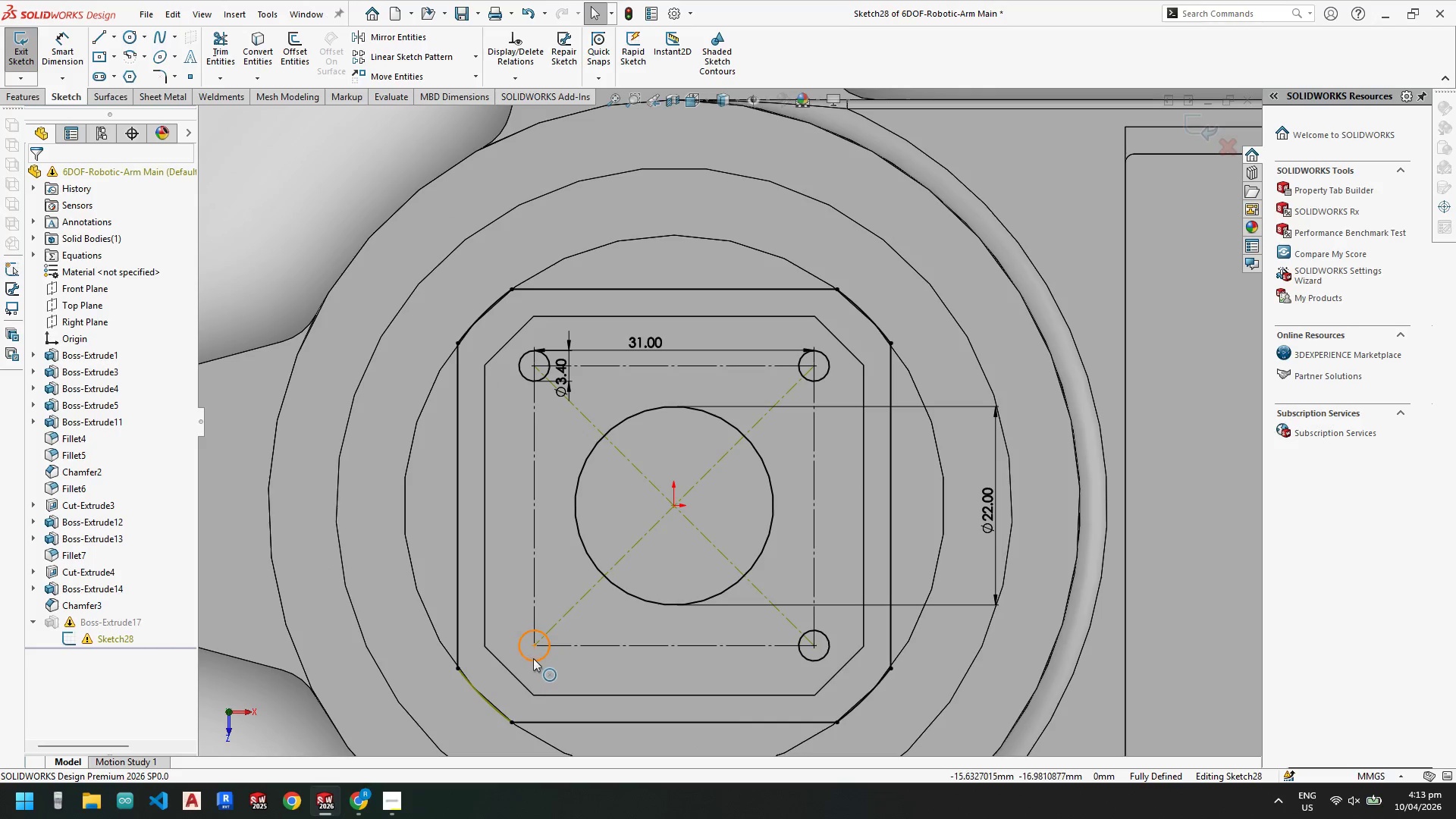 
key(Escape)
 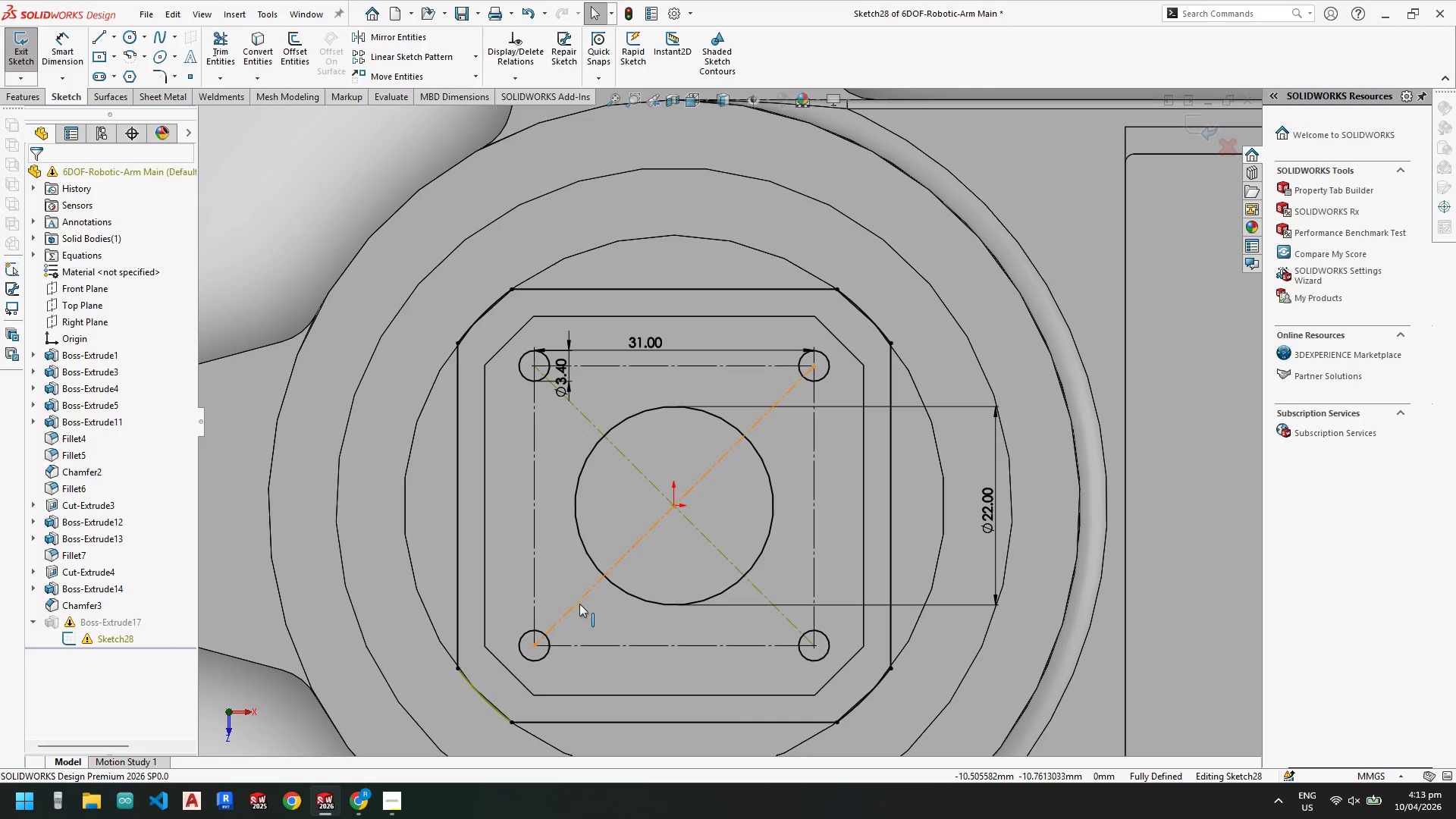 
left_click([580, 604])
 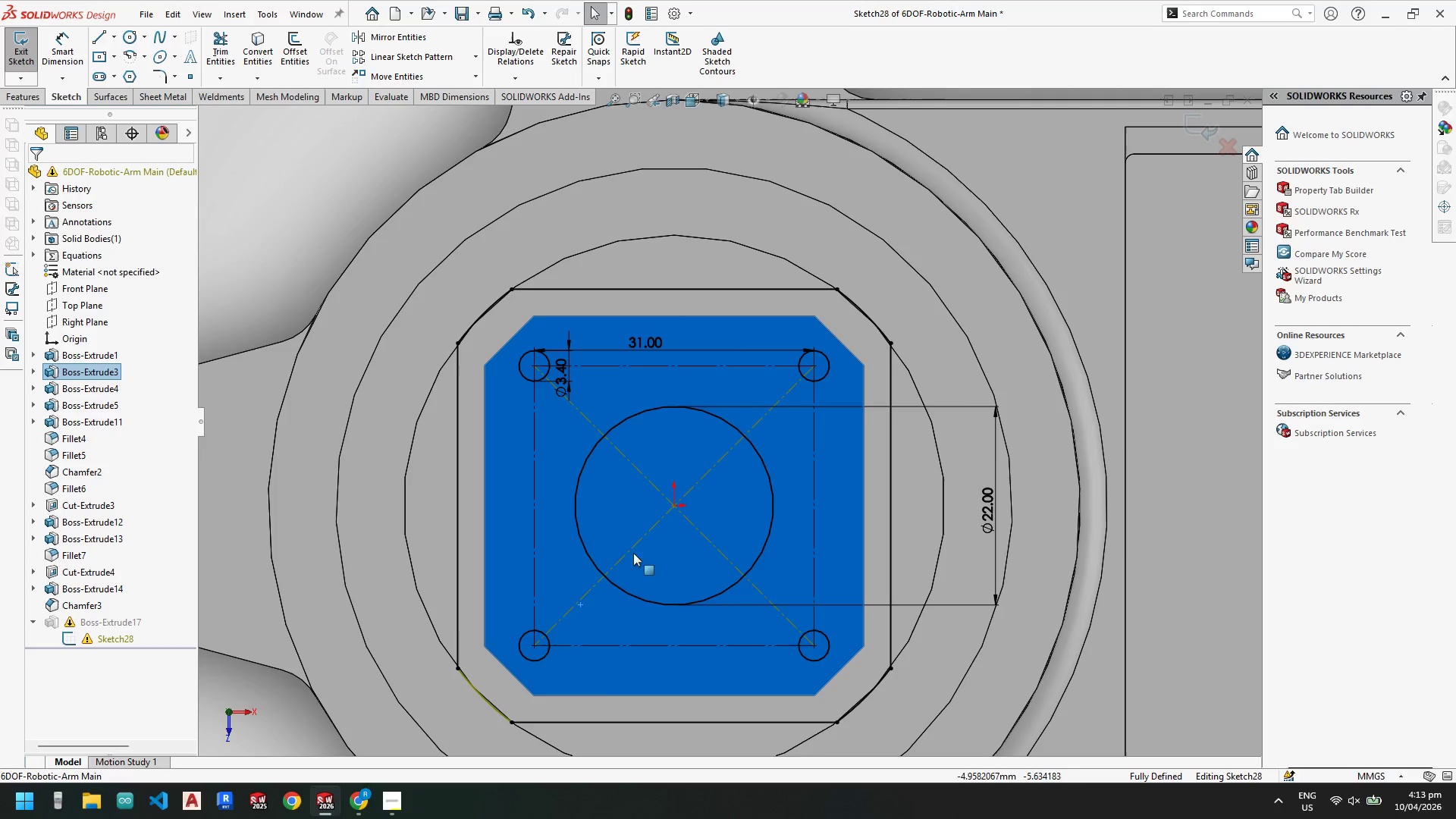 
key(Escape)
 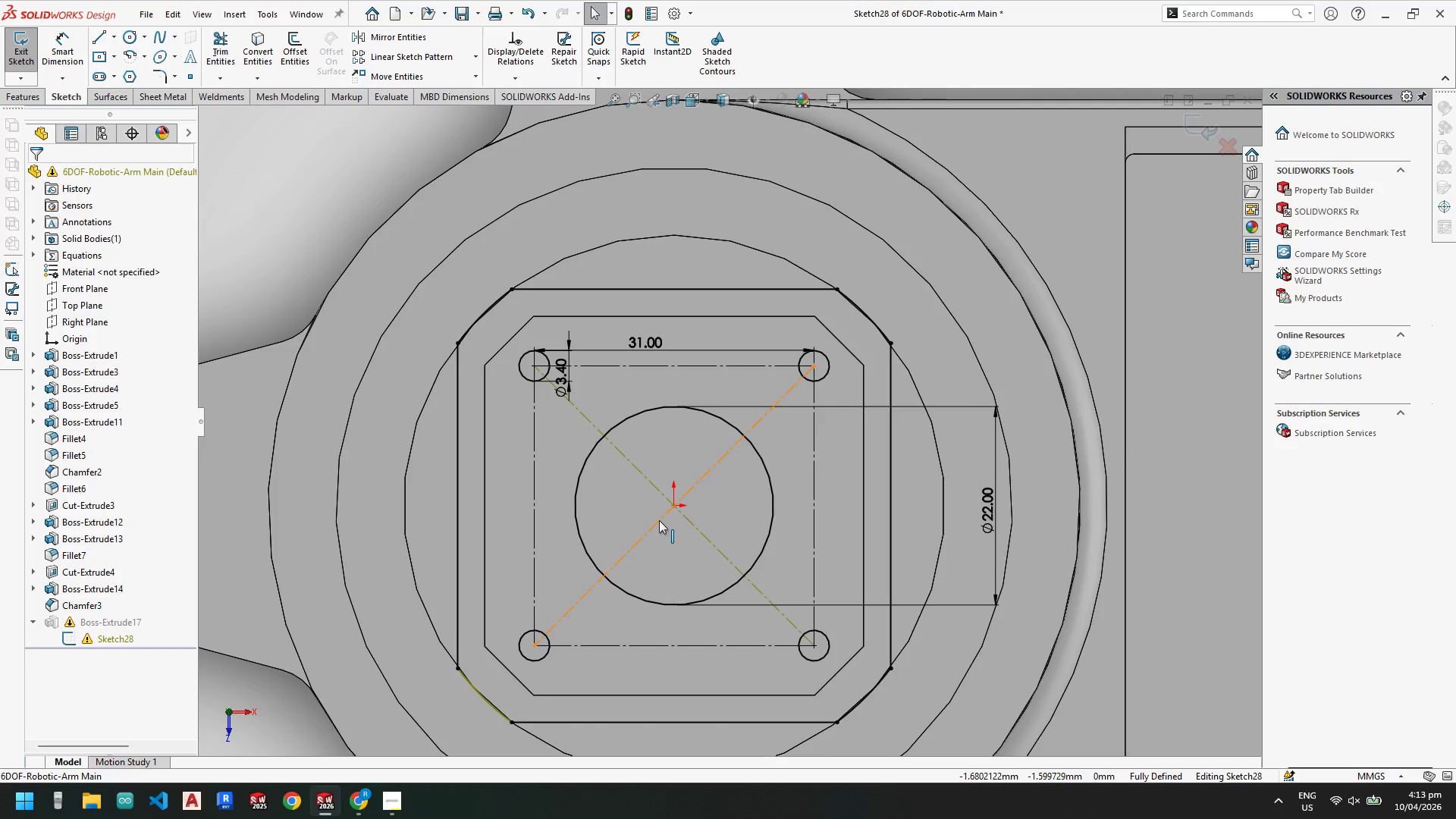 
left_click([659, 520])
 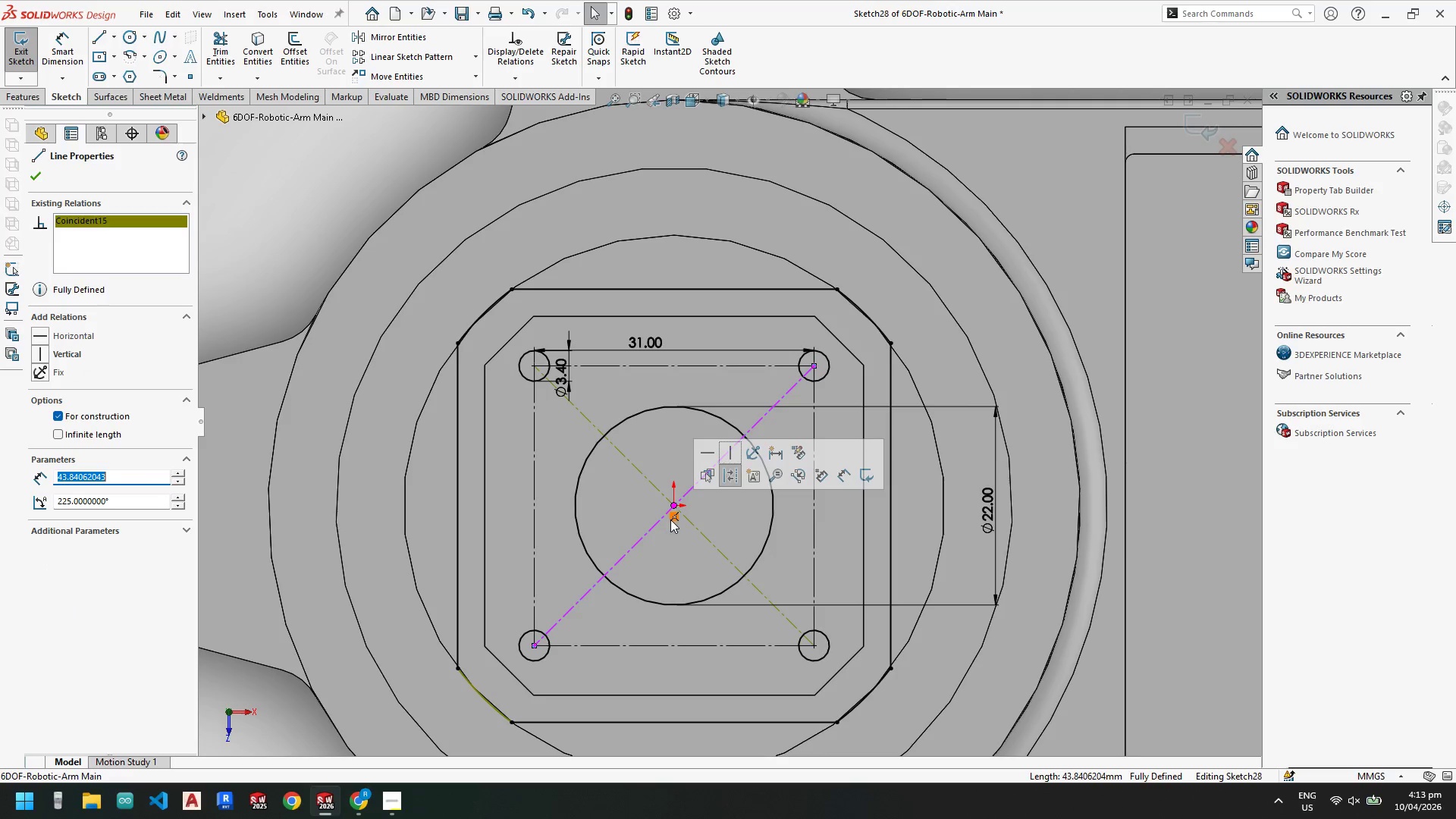 
right_click([671, 519])
 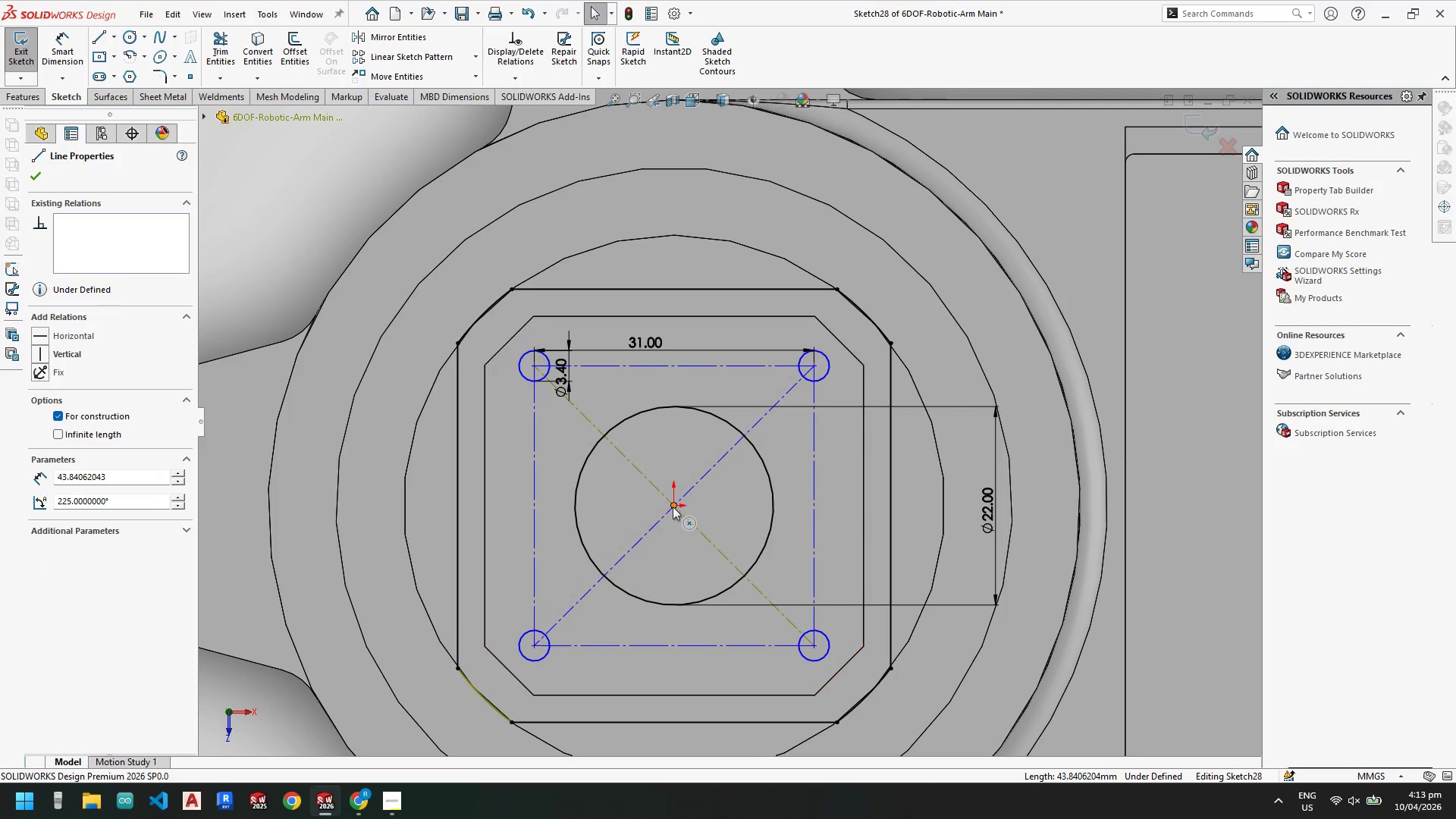 
right_click([681, 514])
 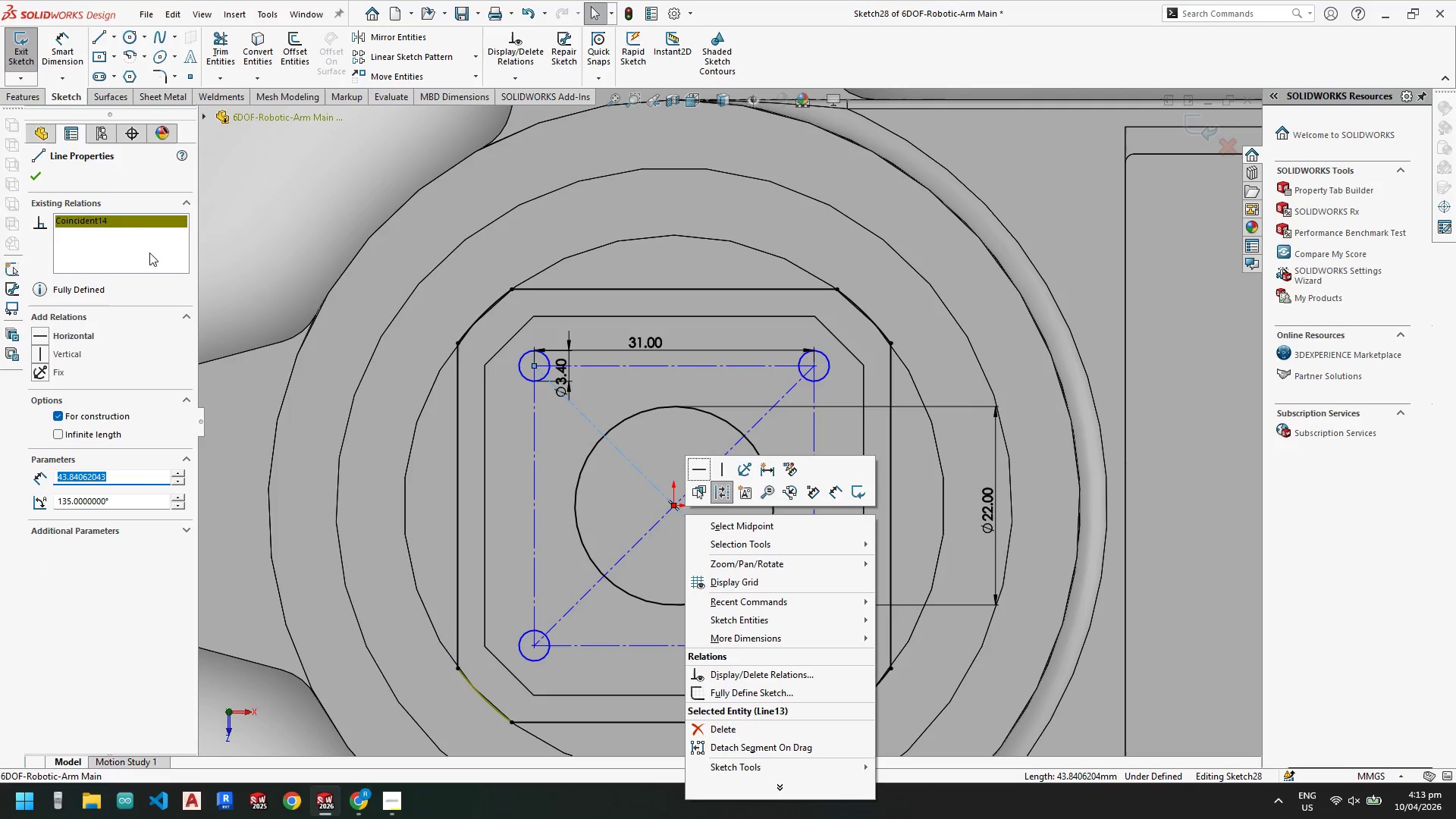 
right_click([143, 228])
 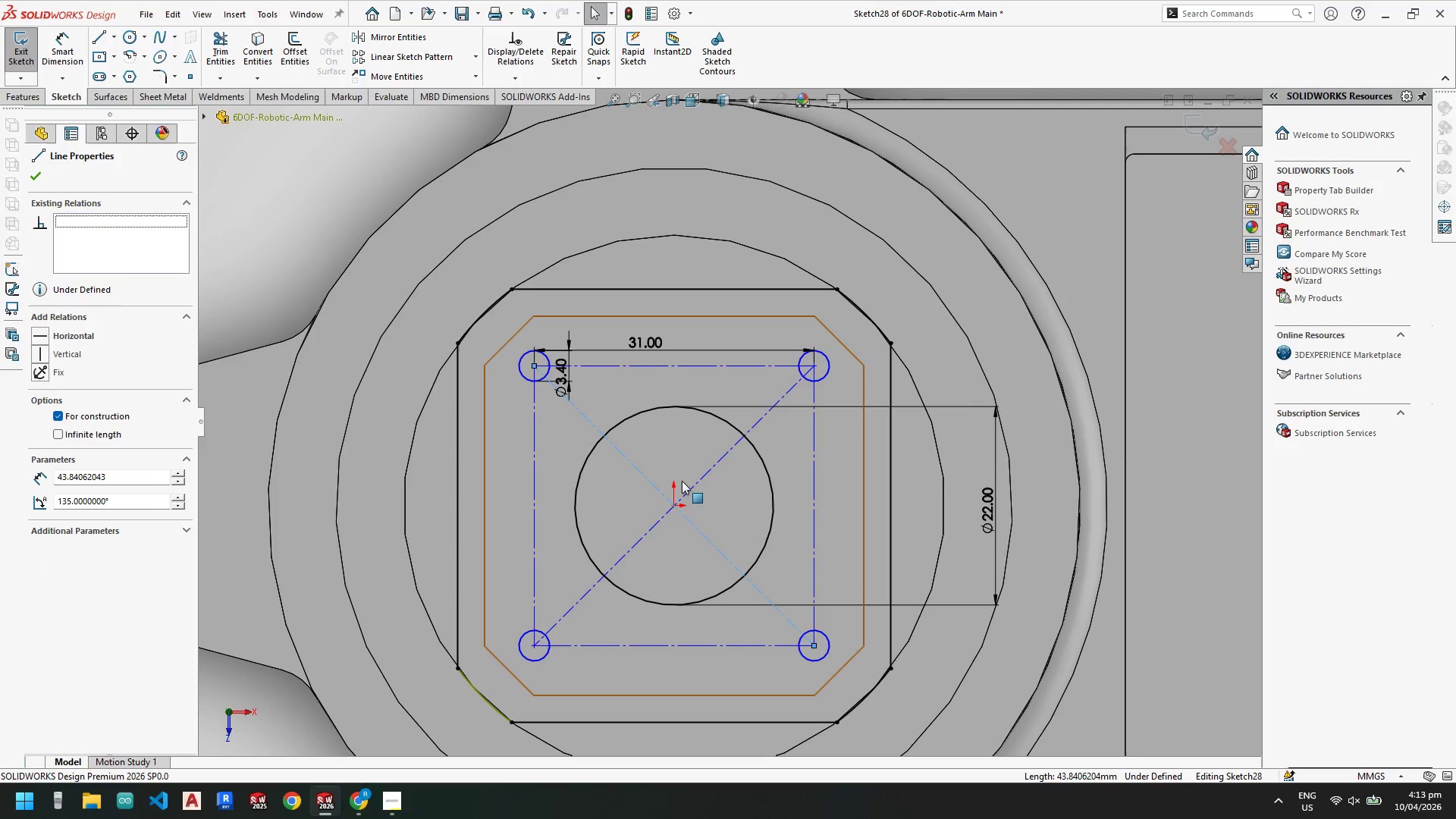 
key(Escape)
 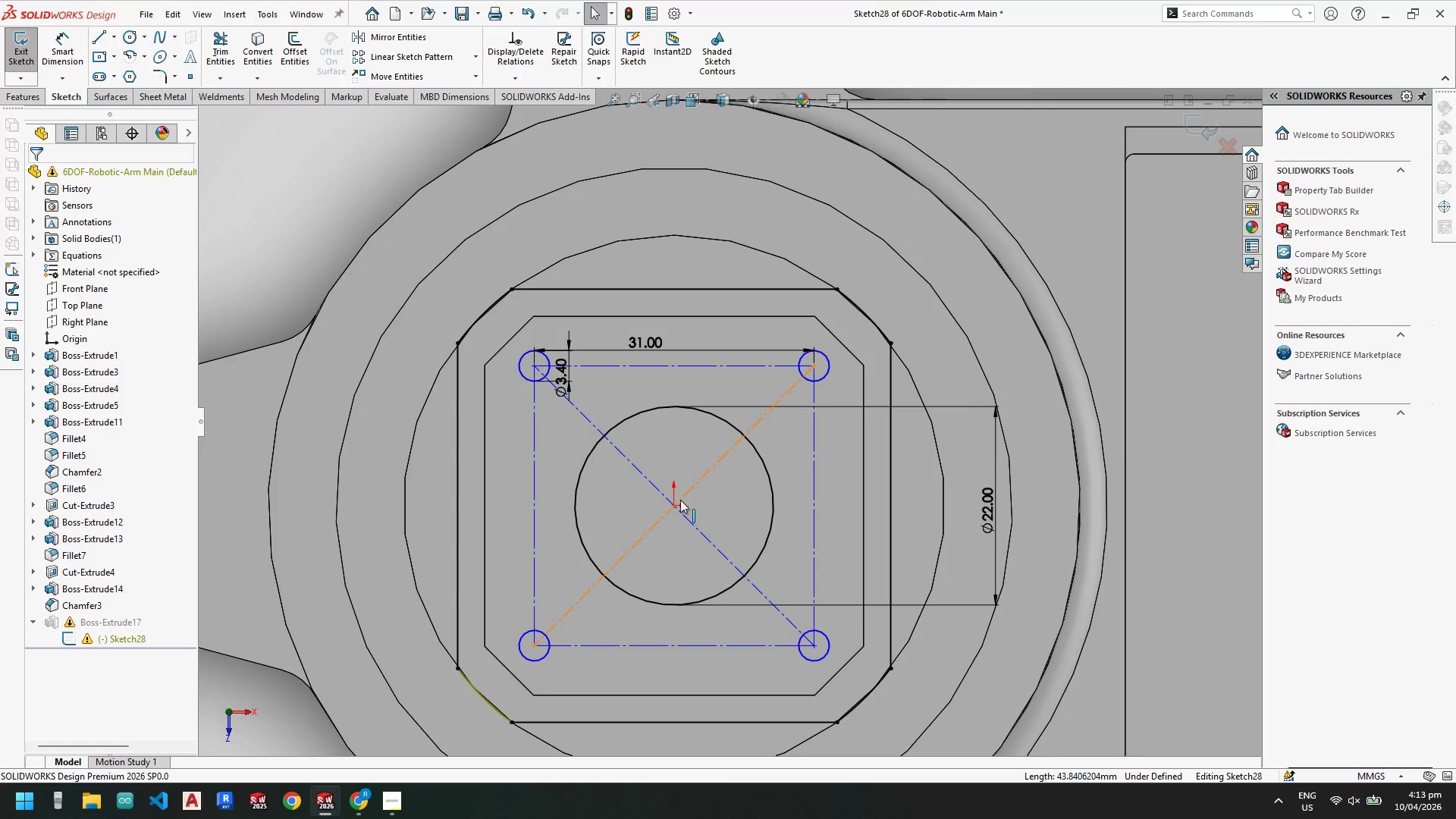 
left_click([682, 497])
 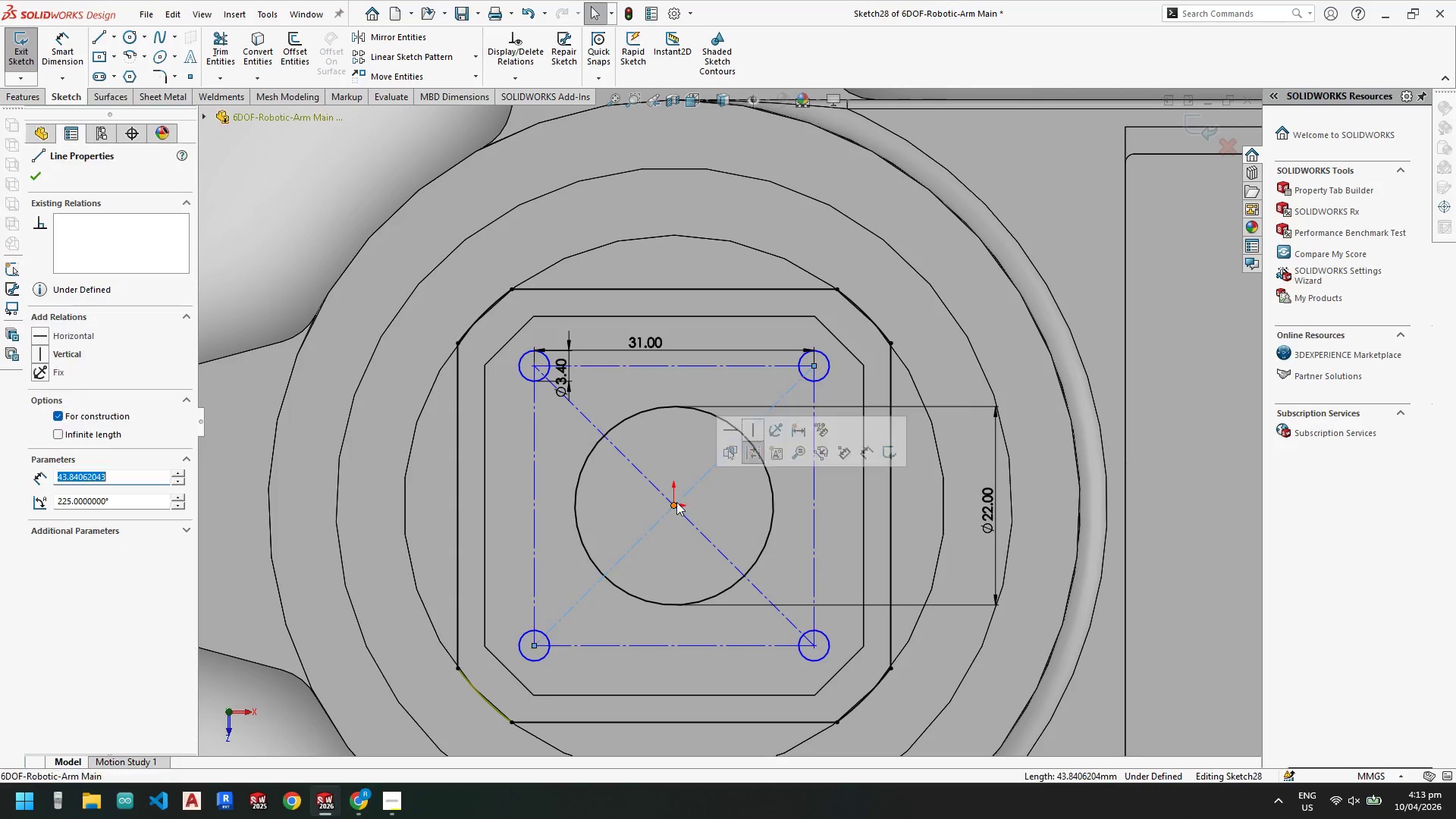 
hold_key(key=ControlLeft, duration=0.42)
double_click([674, 506])
 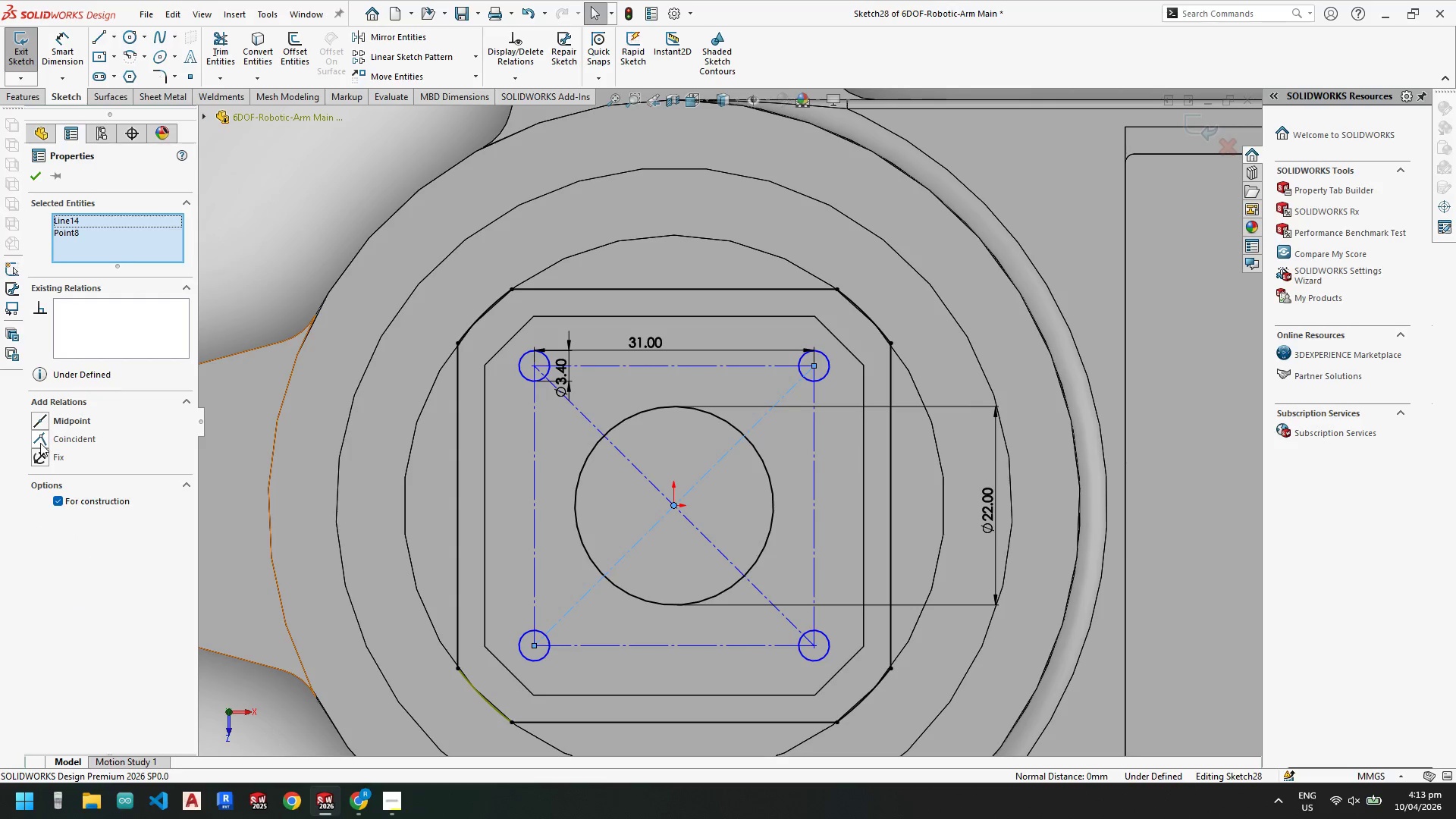 
key(Escape)
 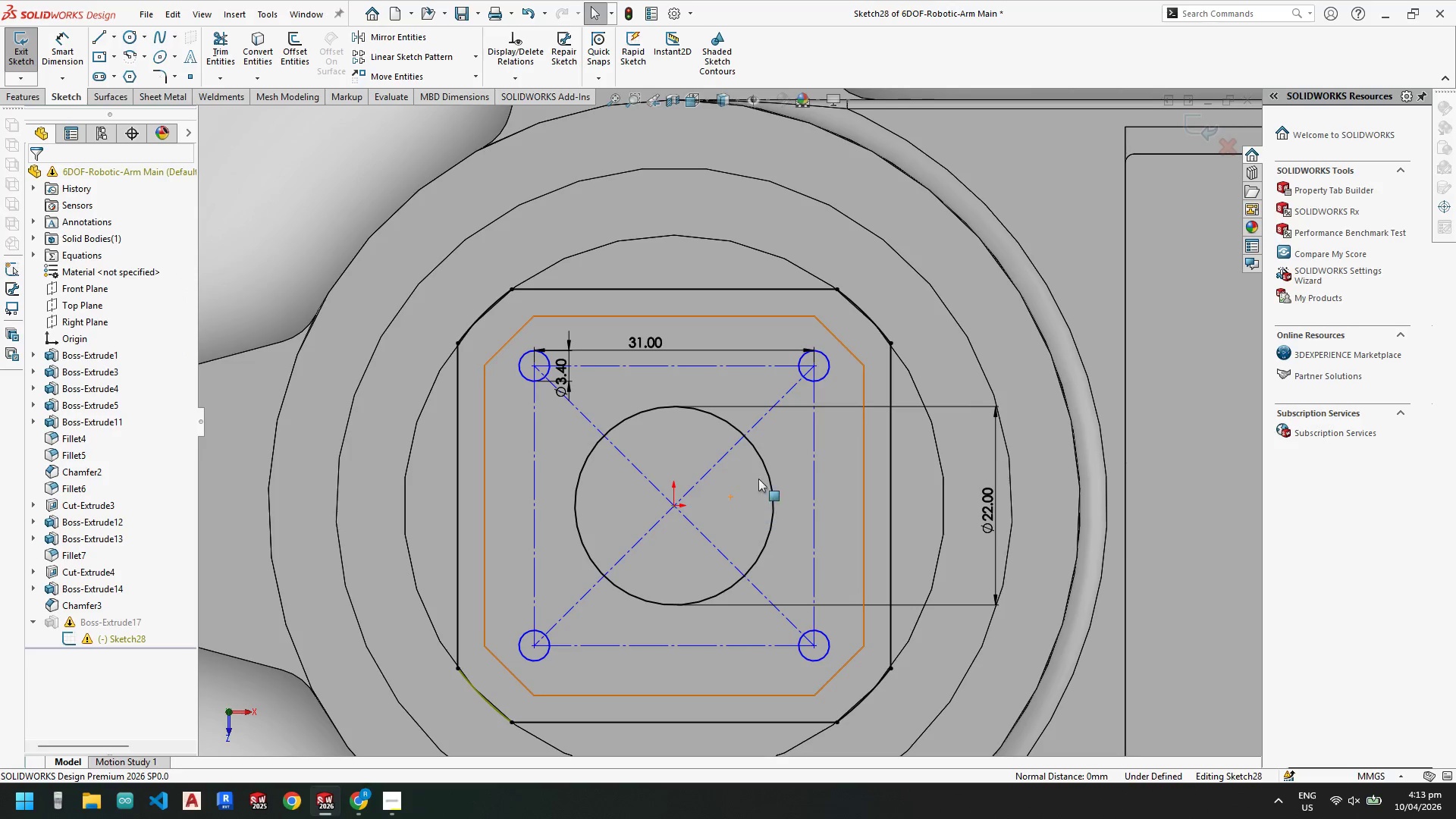 
key(Escape)
 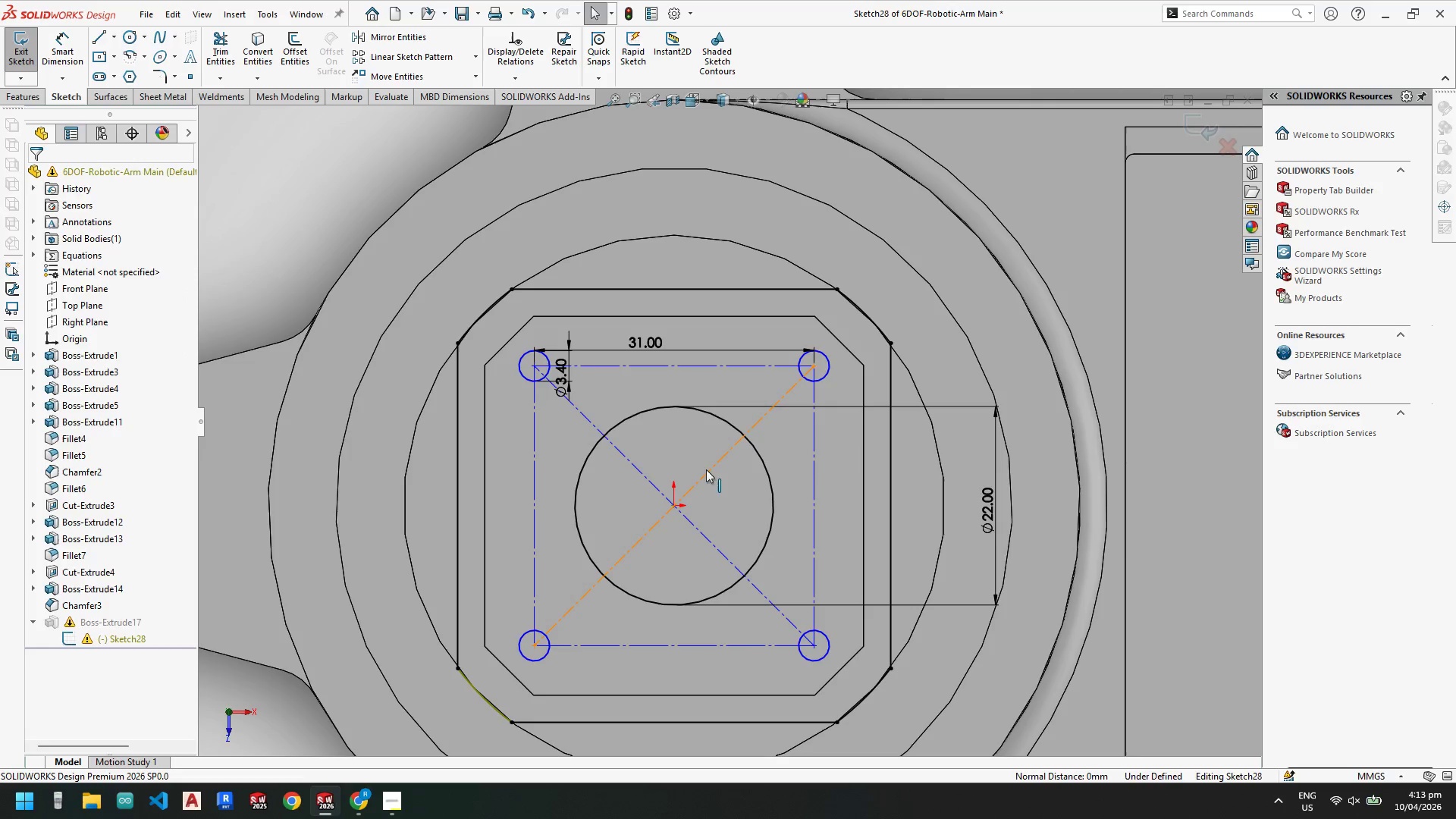 
left_click_drag(start_coordinate=[707, 469], to_coordinate=[799, 475])
 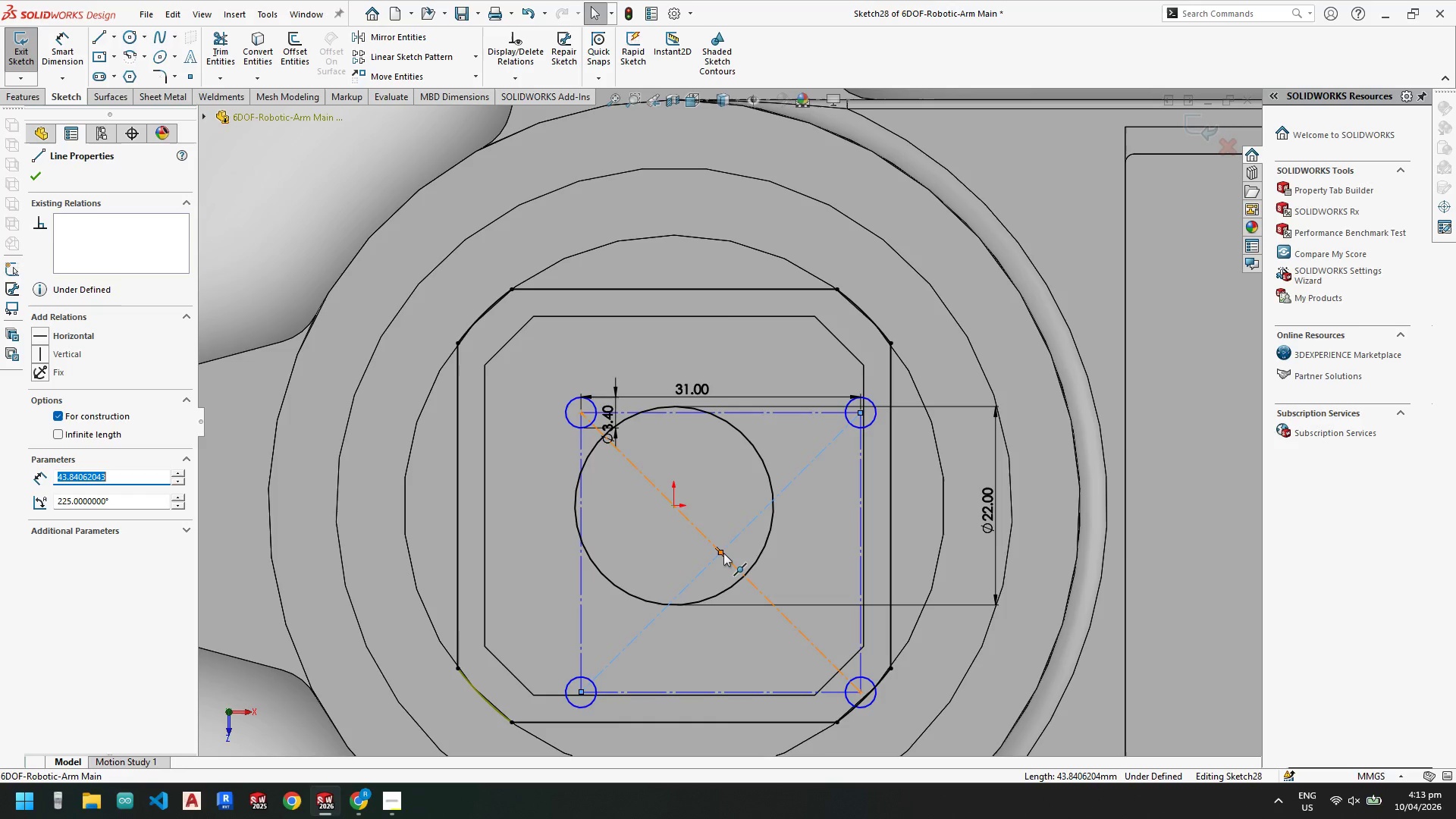 
left_click([722, 553])
 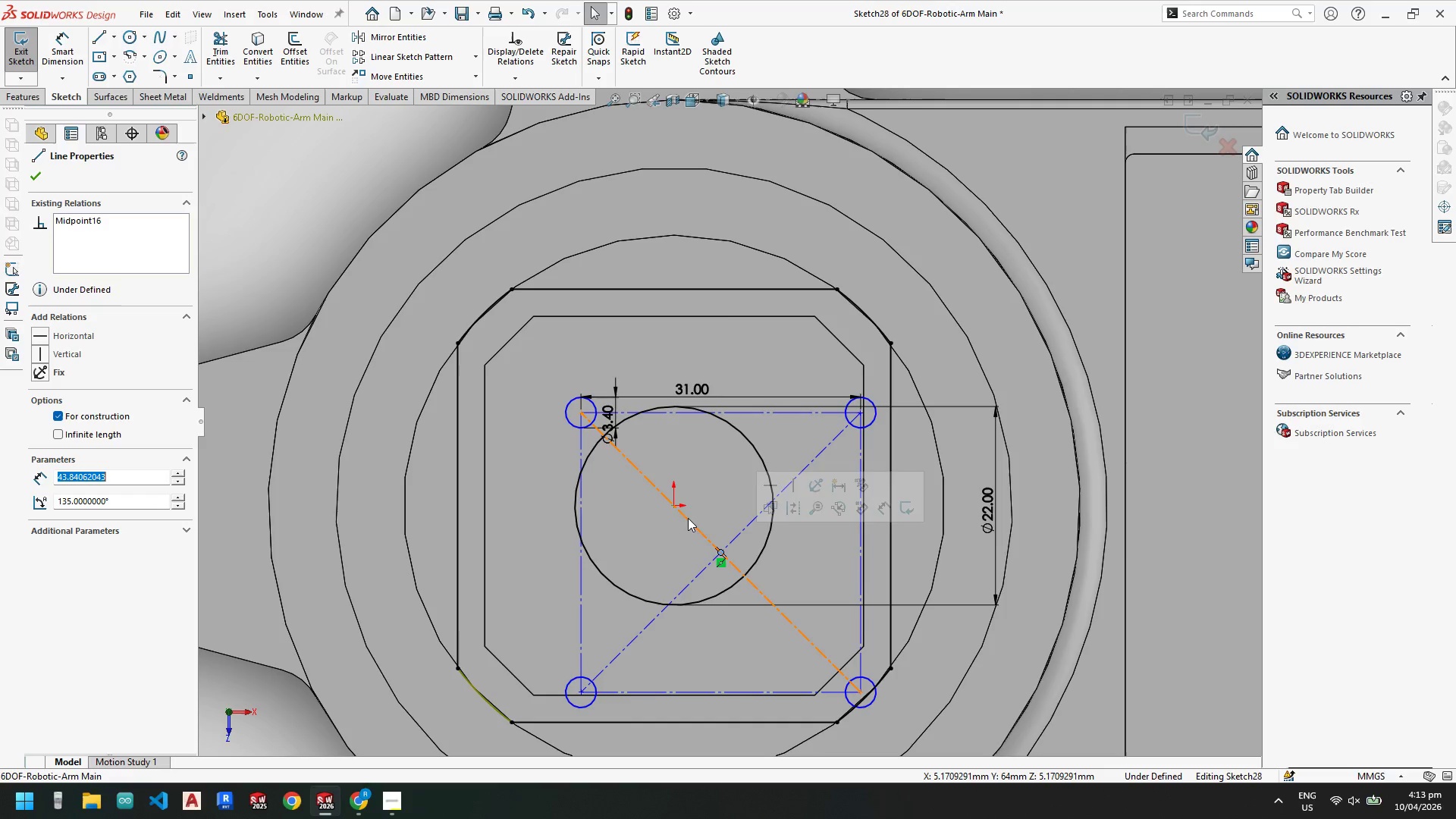 
hold_key(key=ControlLeft, duration=0.73)
left_click([674, 504])
 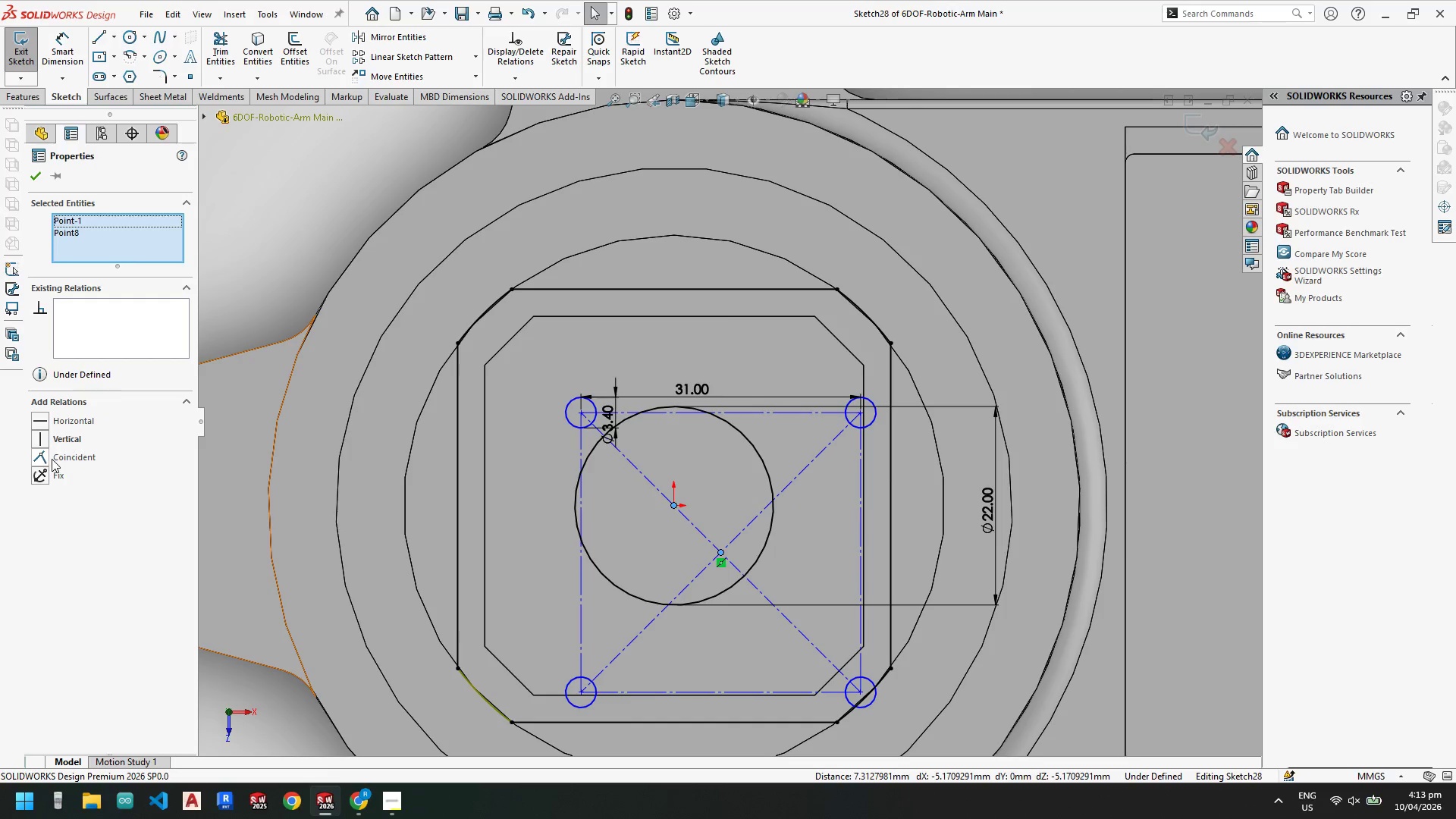 
left_click([39, 457])
 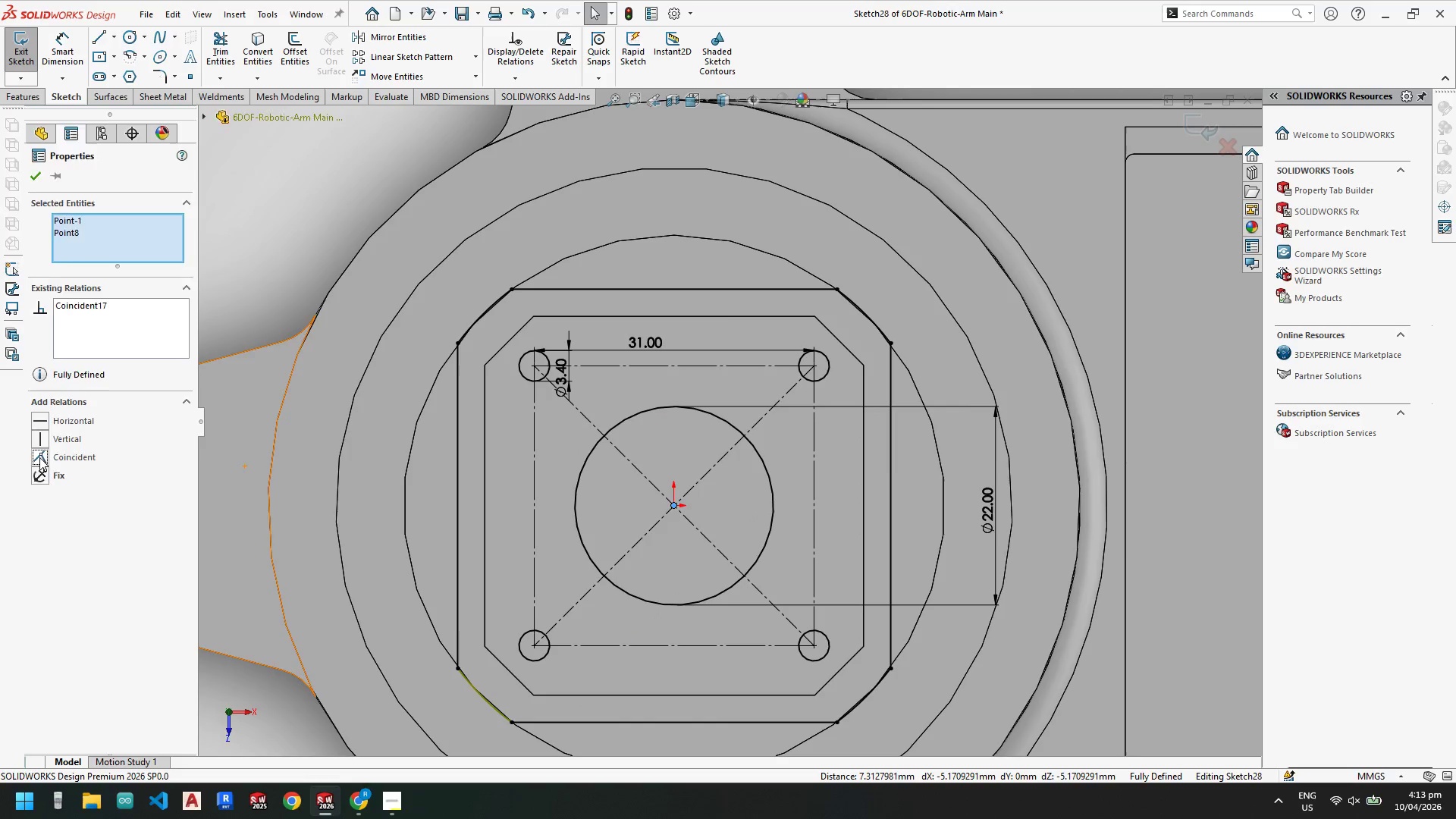 
key(Escape)
 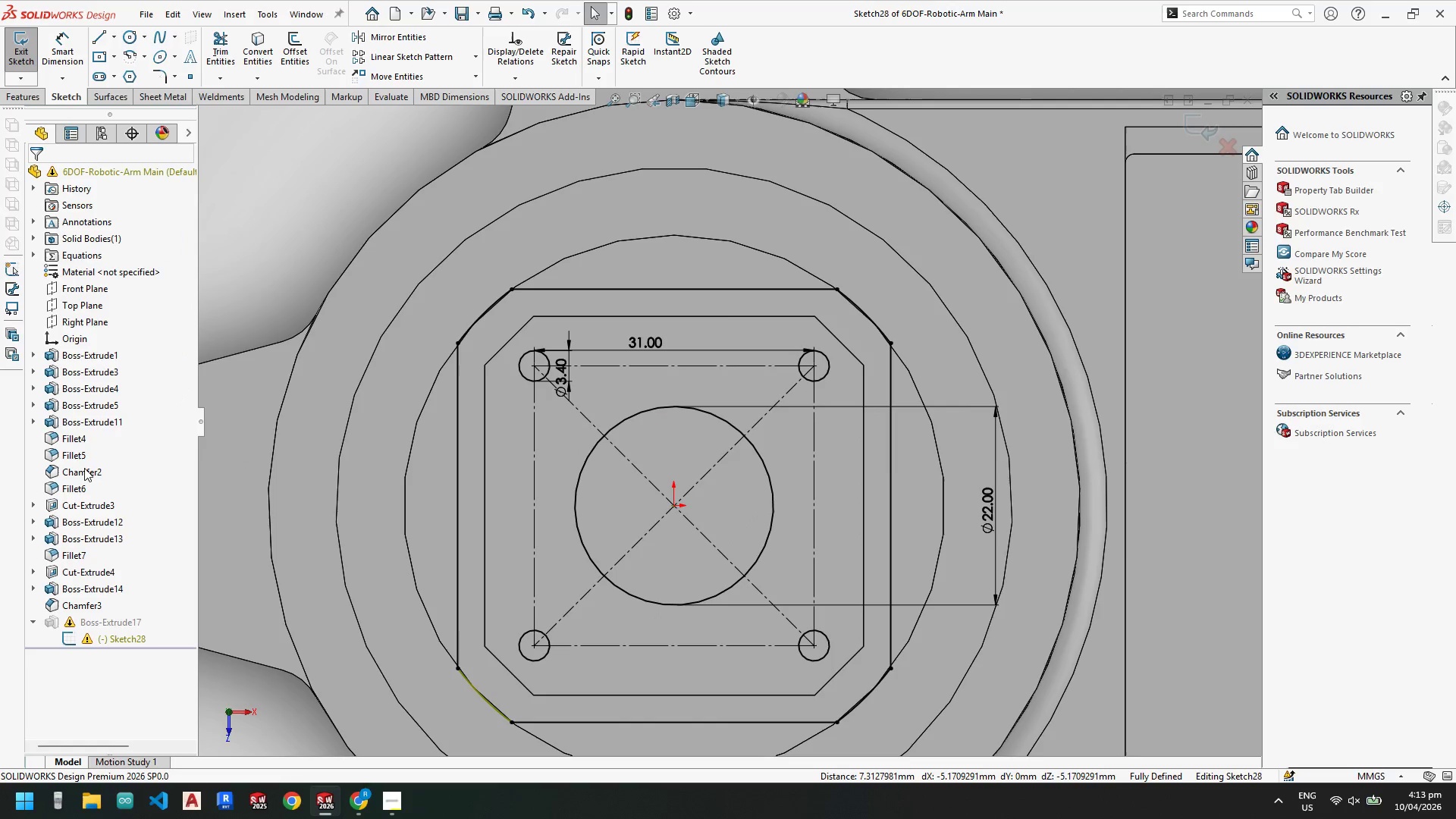 
key(Escape)
 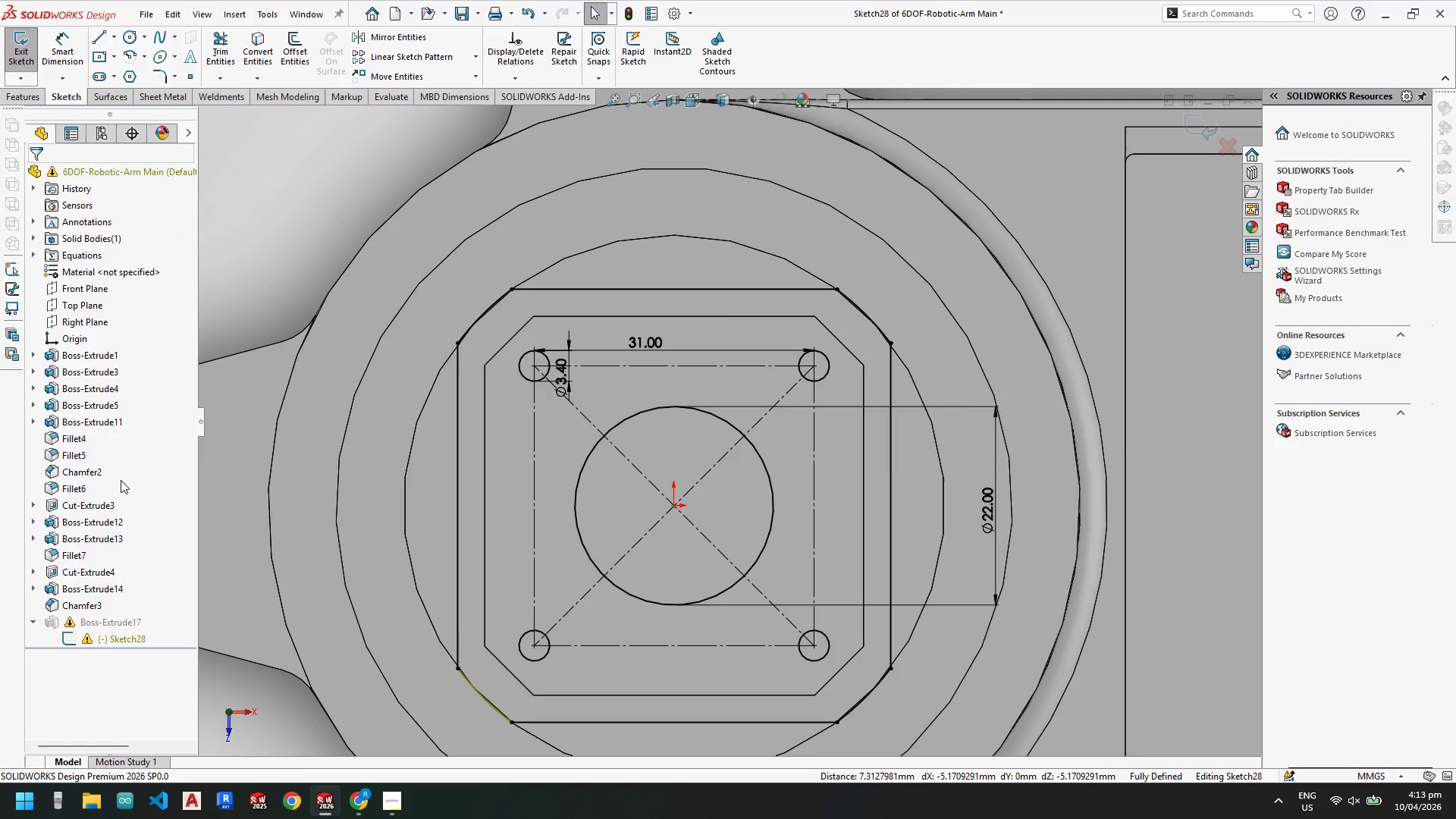 
key(Escape)
 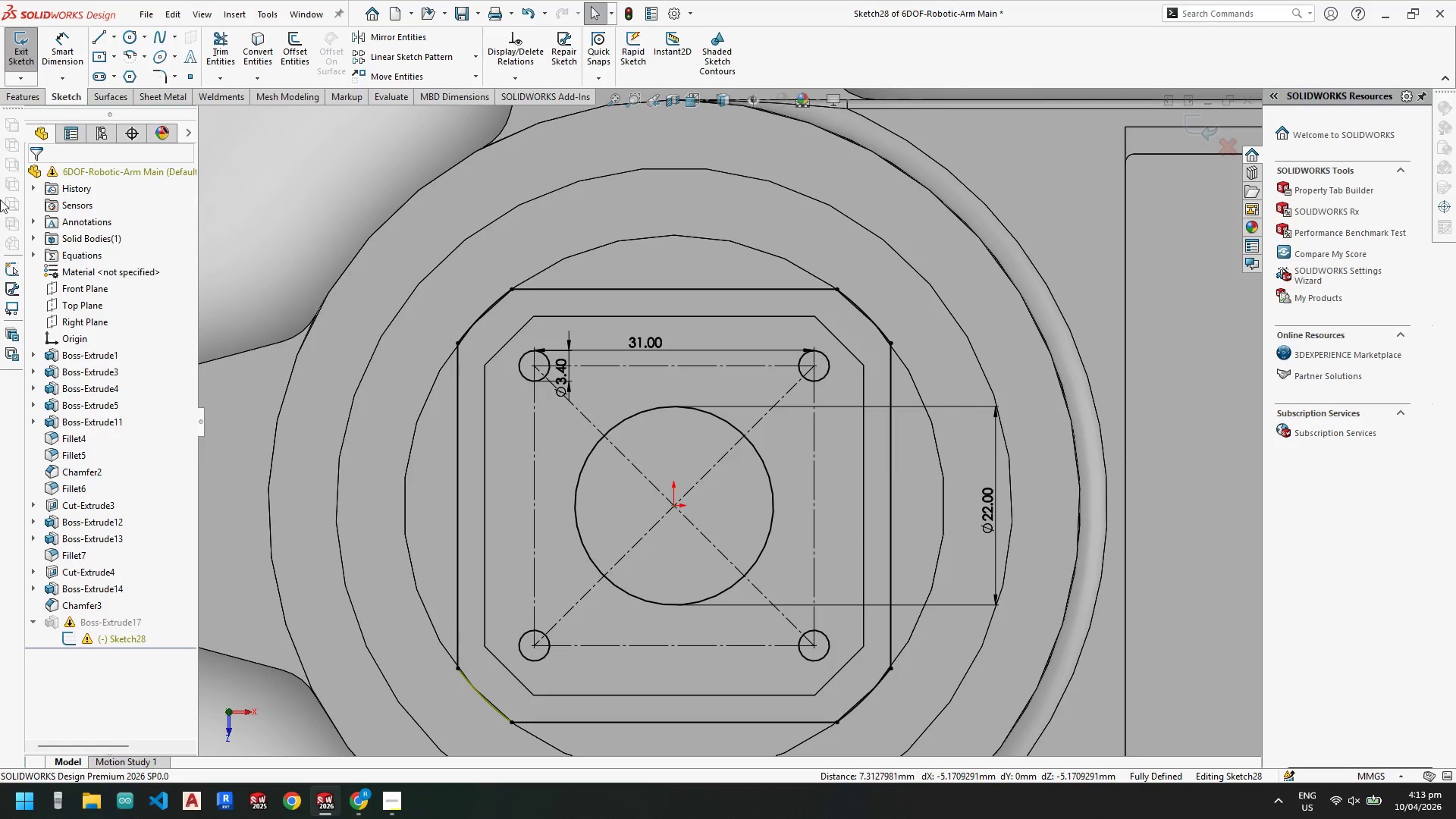 
key(Escape)
 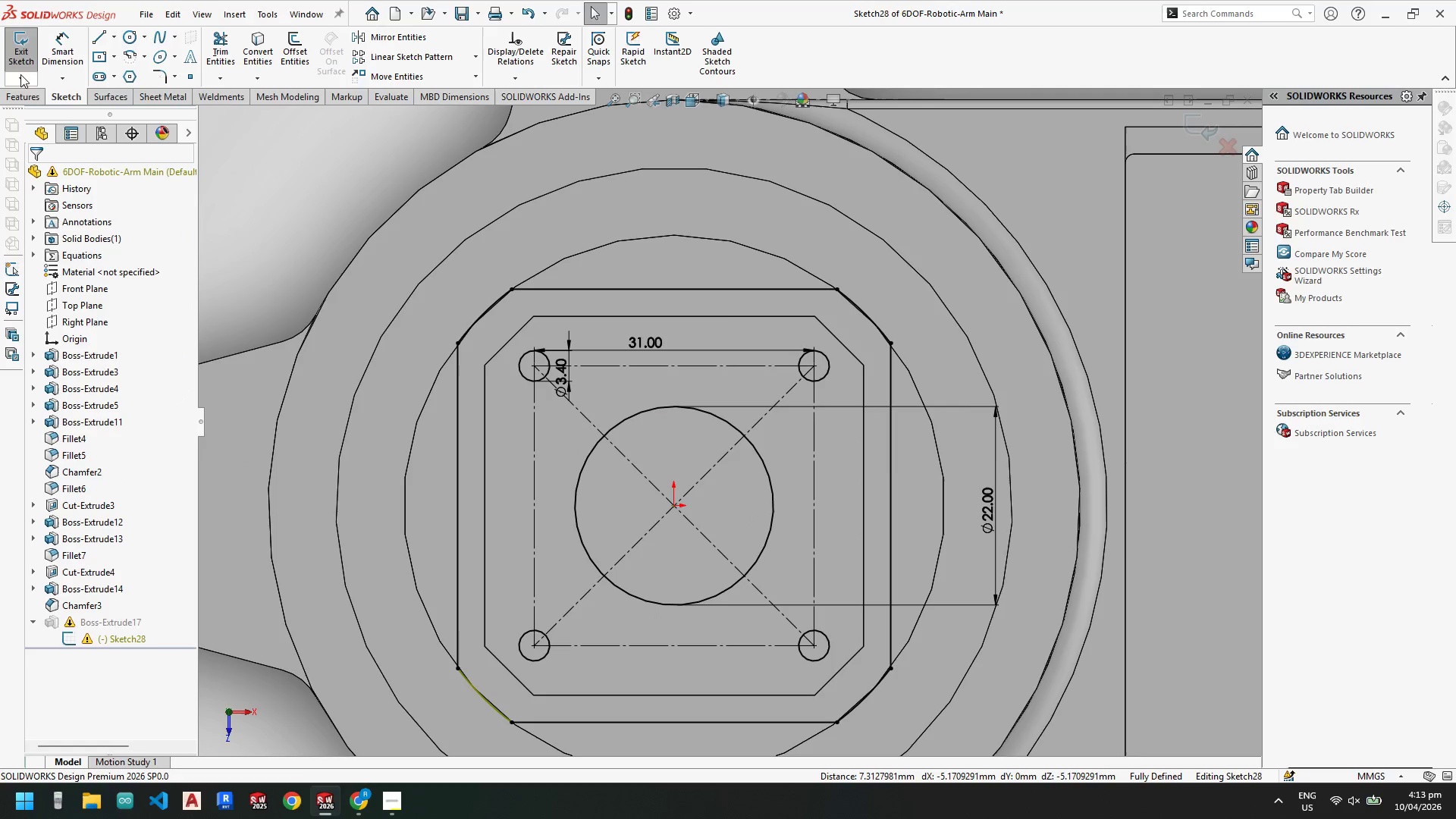 
left_click([18, 49])
 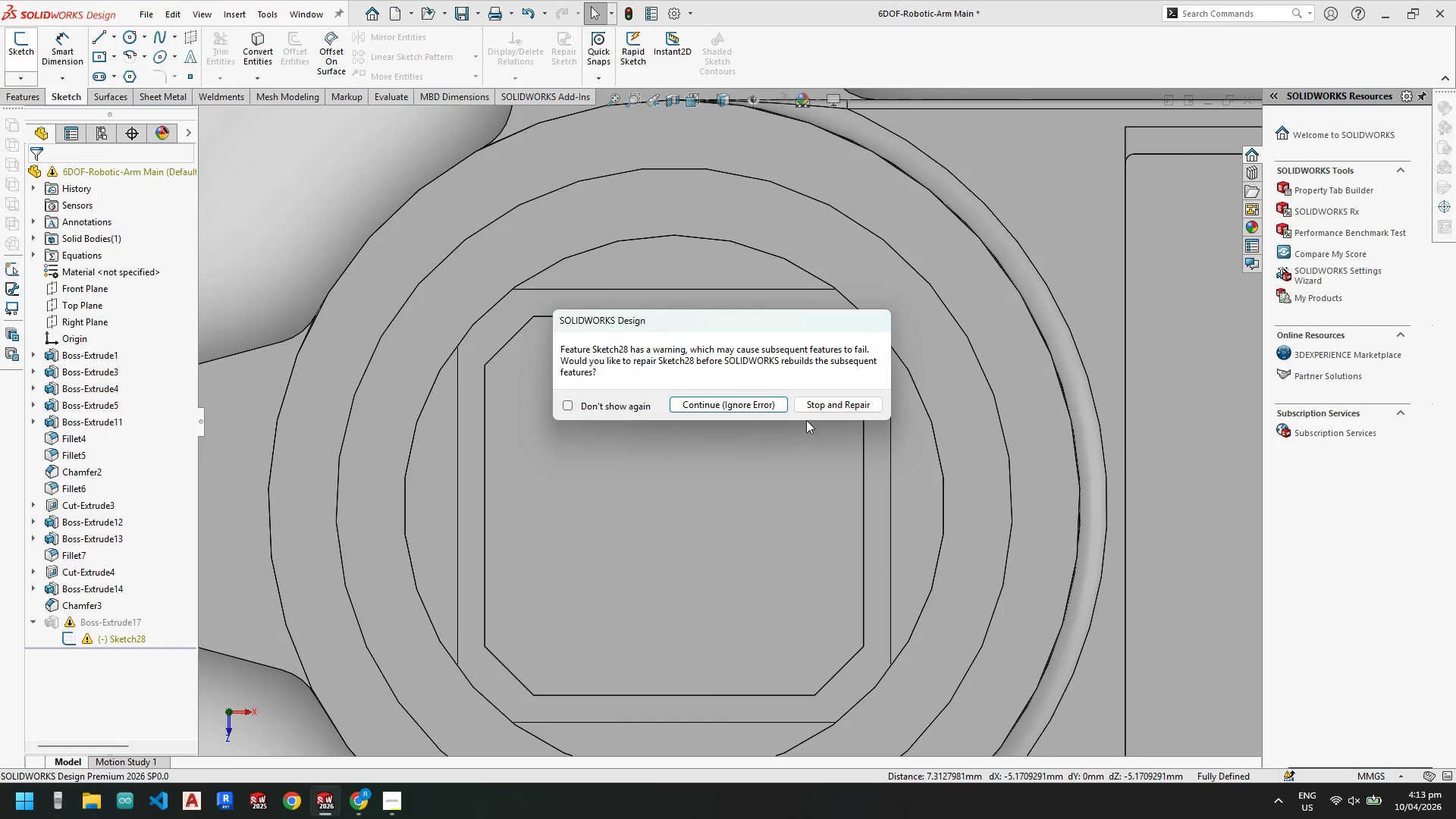 
left_click([816, 398])
 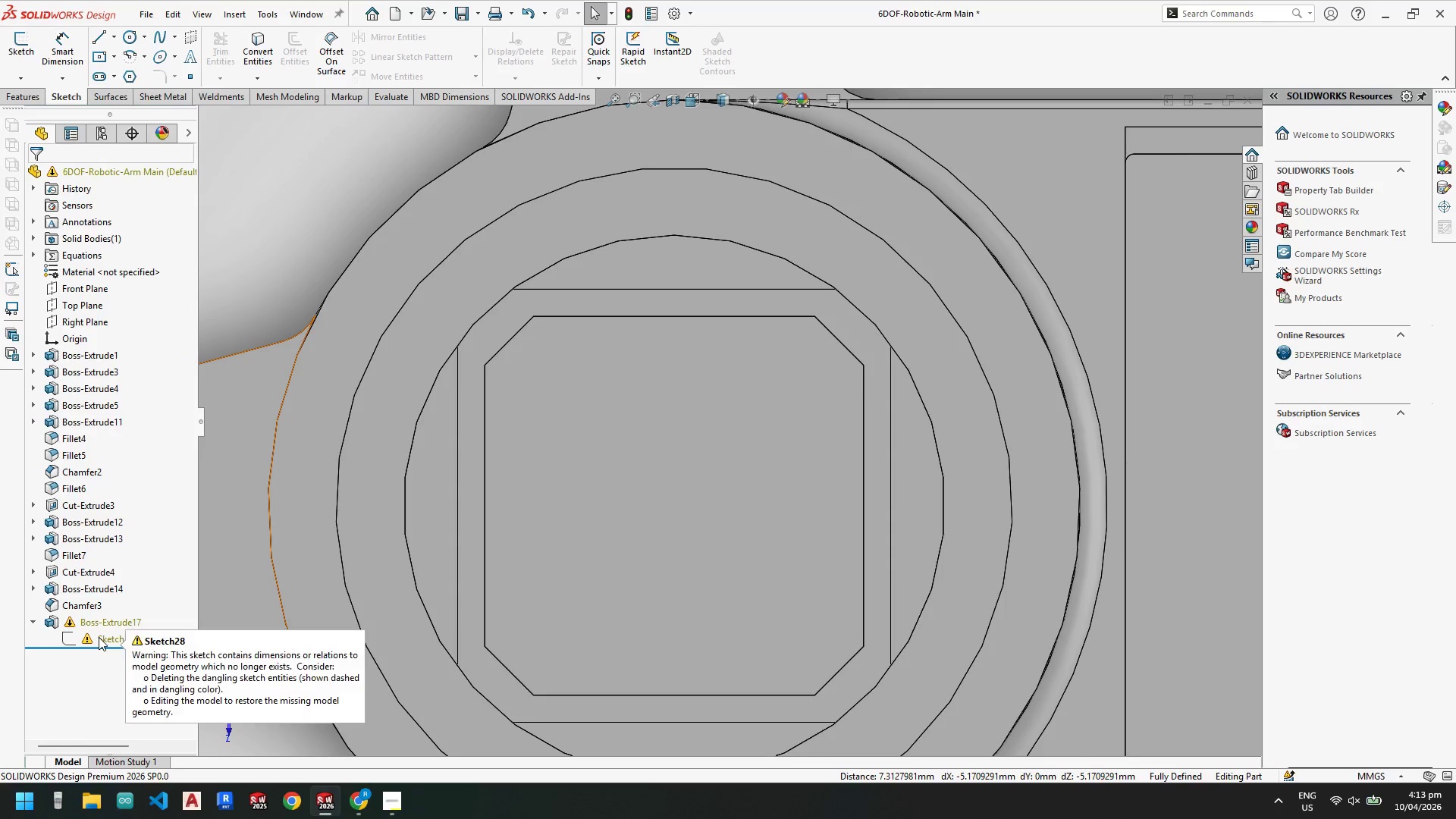 
right_click([99, 637])
 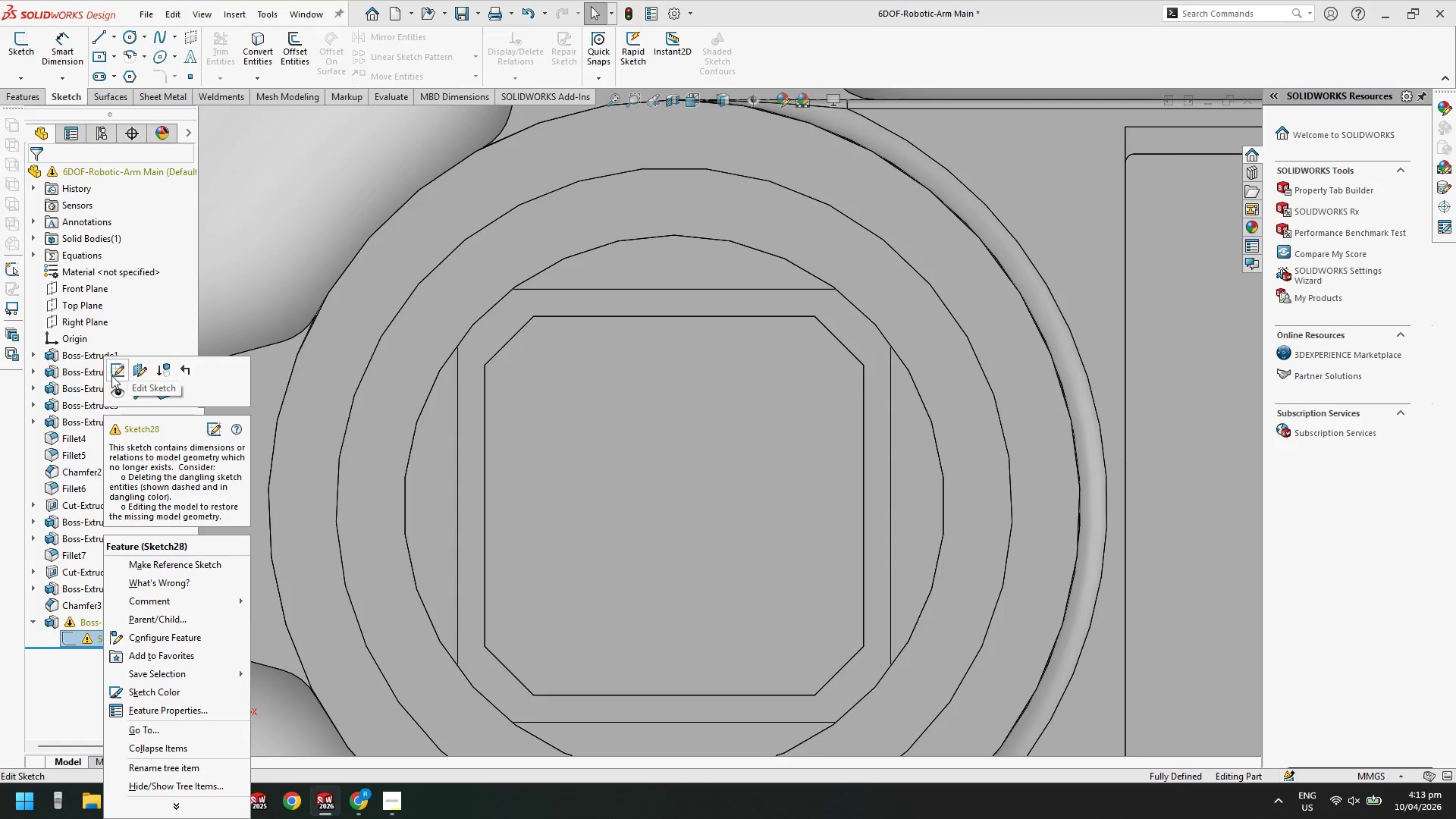 
left_click([112, 372])
 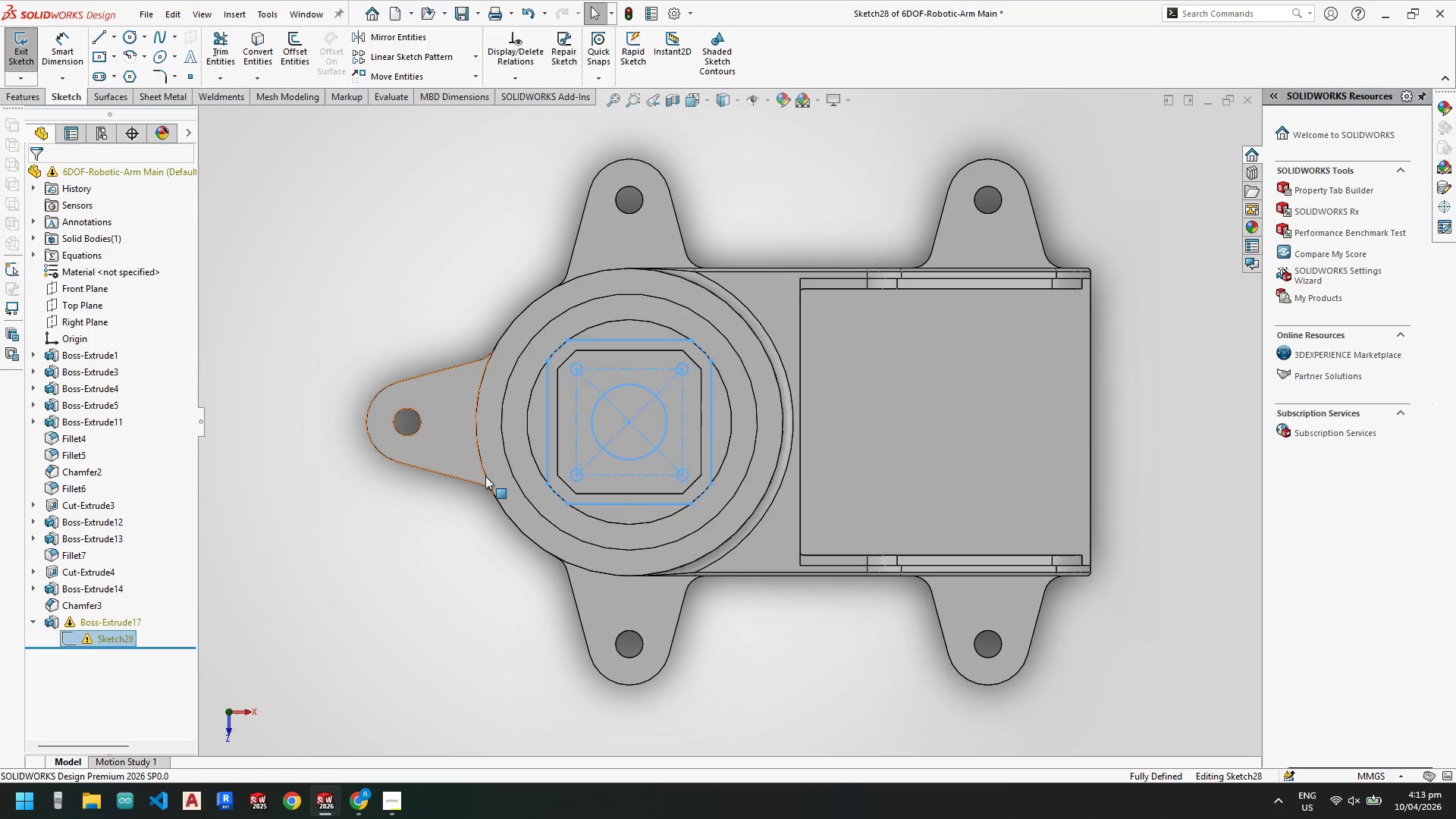 
scroll: coordinate [655, 447], scroll_direction: down, amount: 4.0
 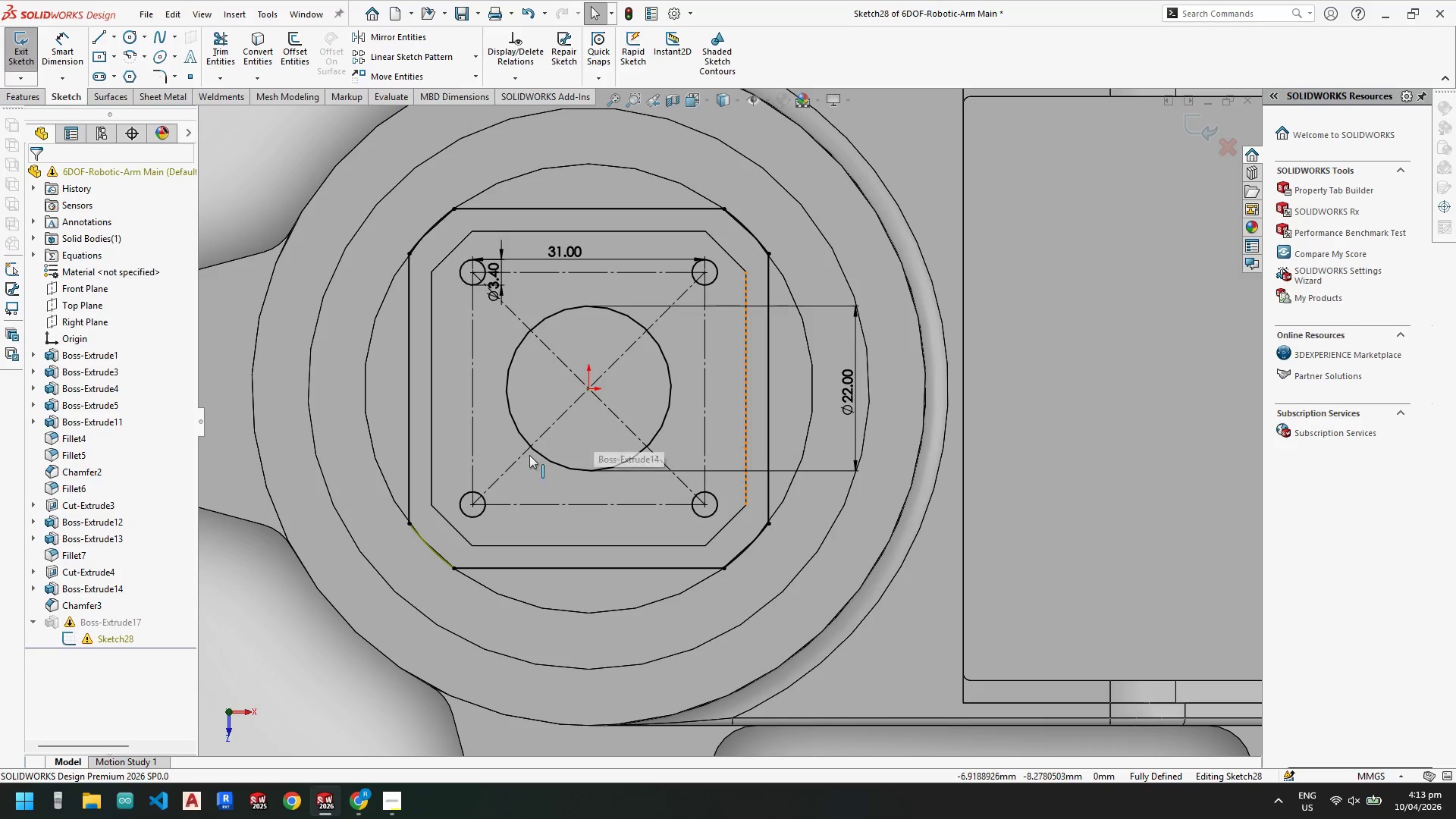 
key(Escape)
 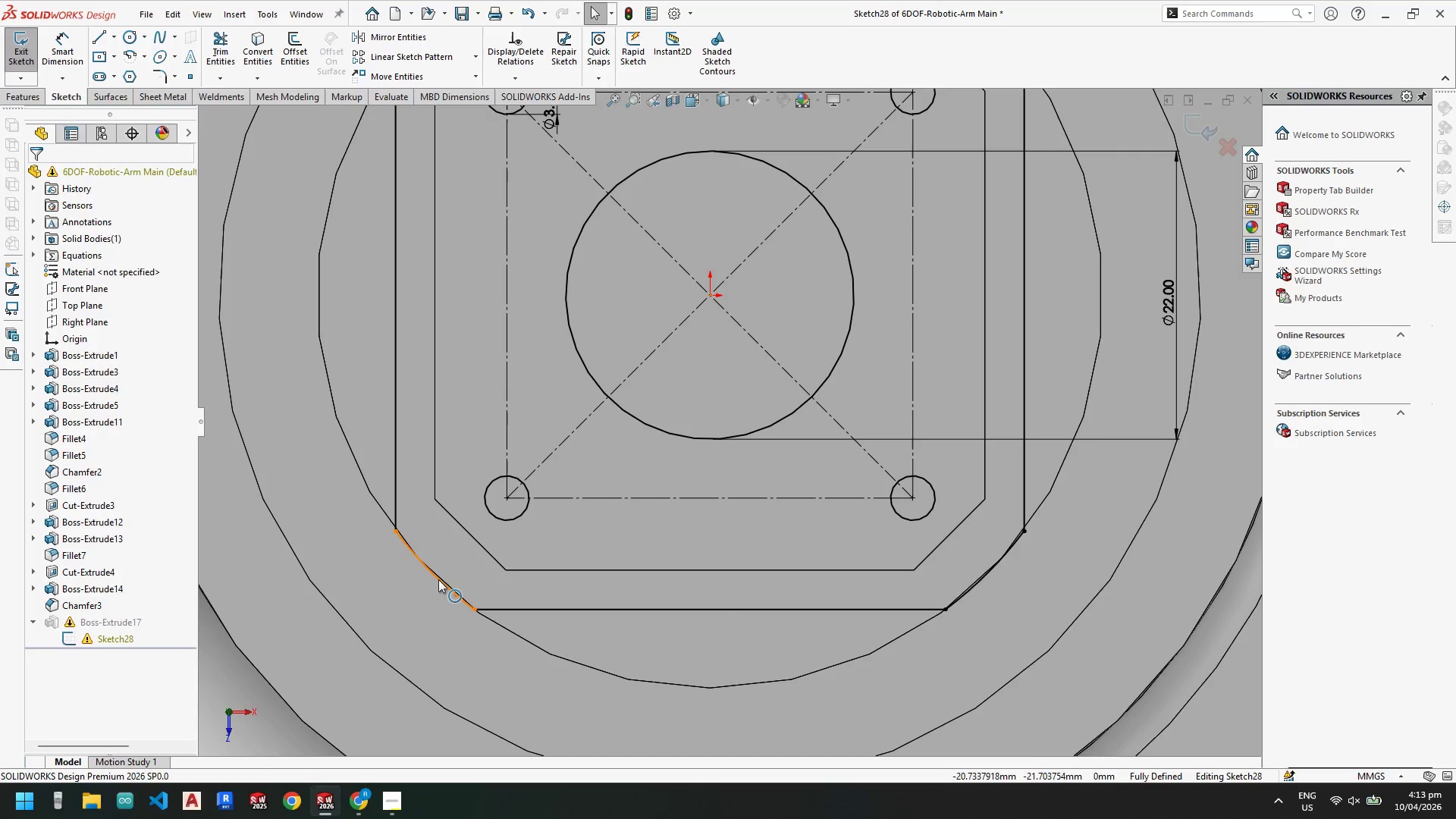 
scroll: coordinate [486, 499], scroll_direction: down, amount: 3.0
 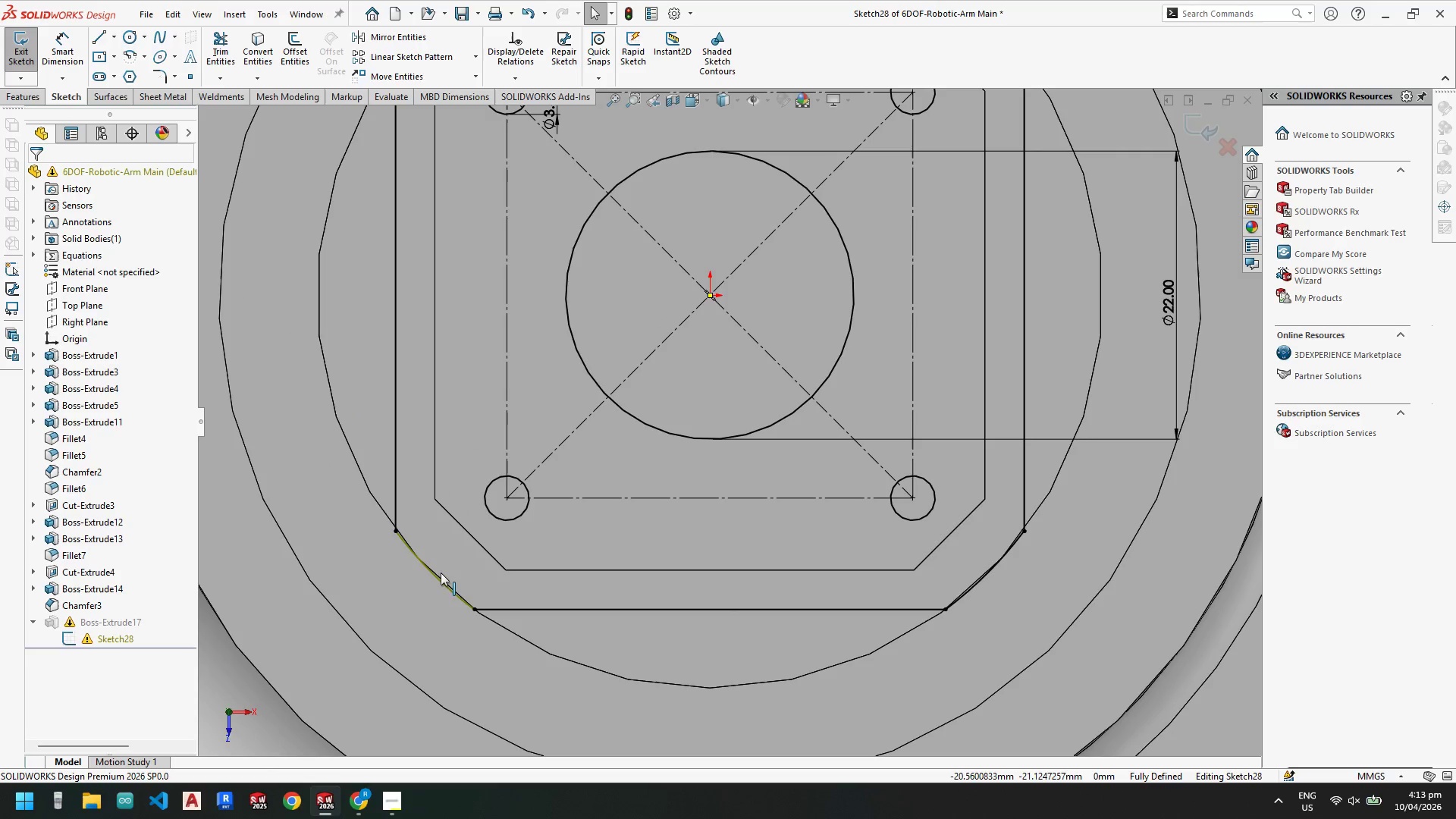 
left_click([438, 579])
 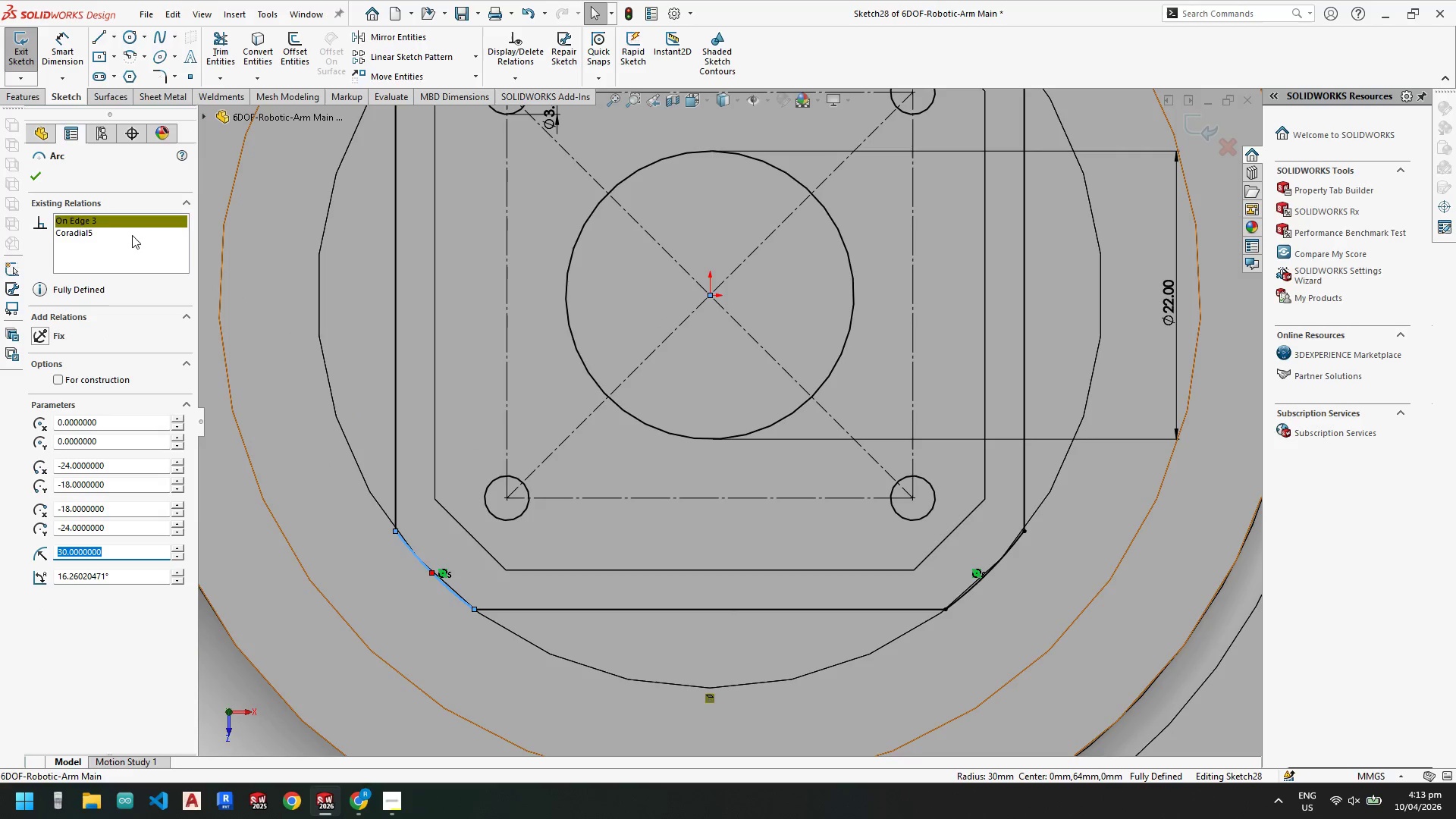 
right_click([137, 222])
 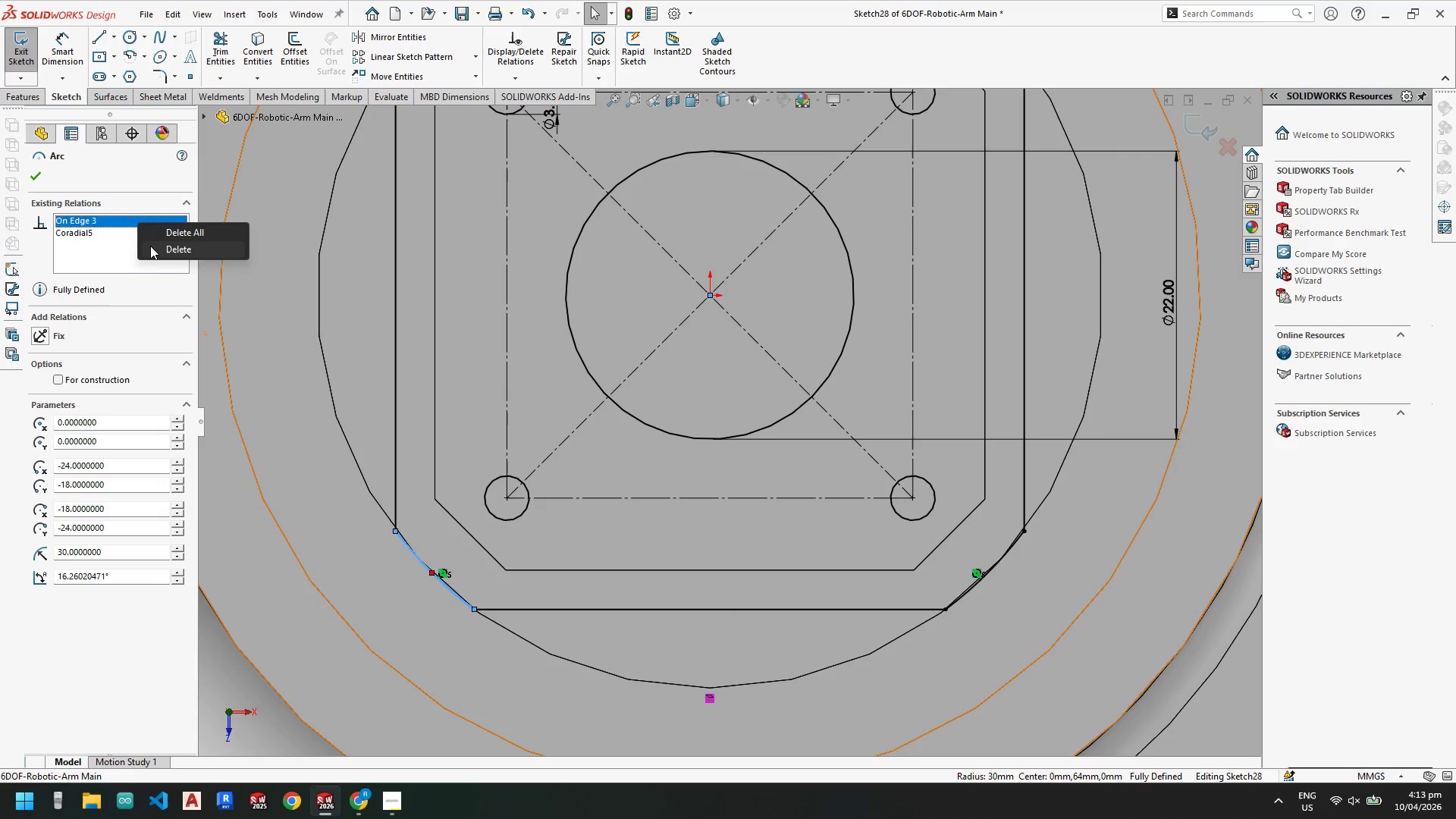 
left_click([152, 246])
 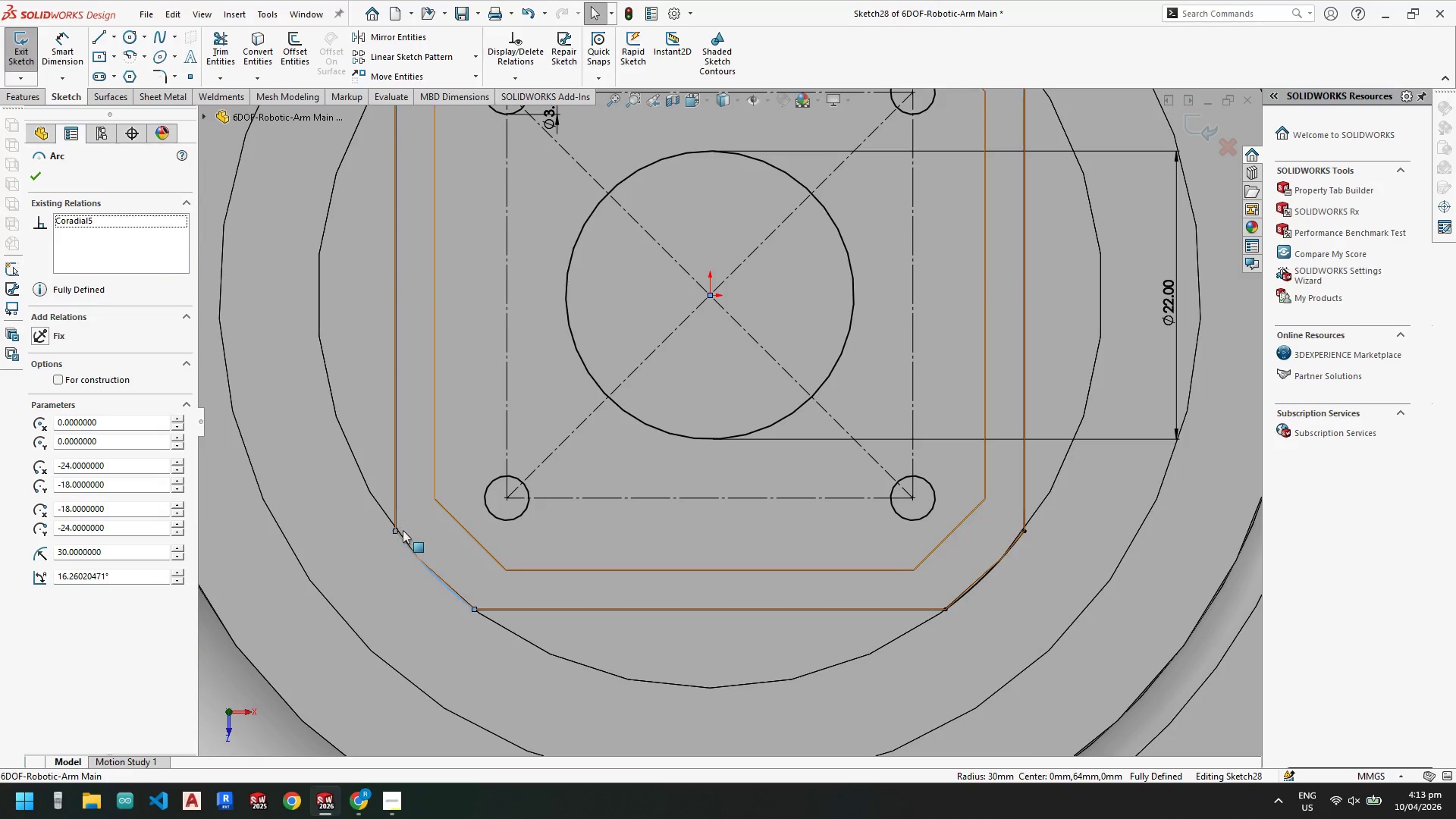 
key(Escape)
 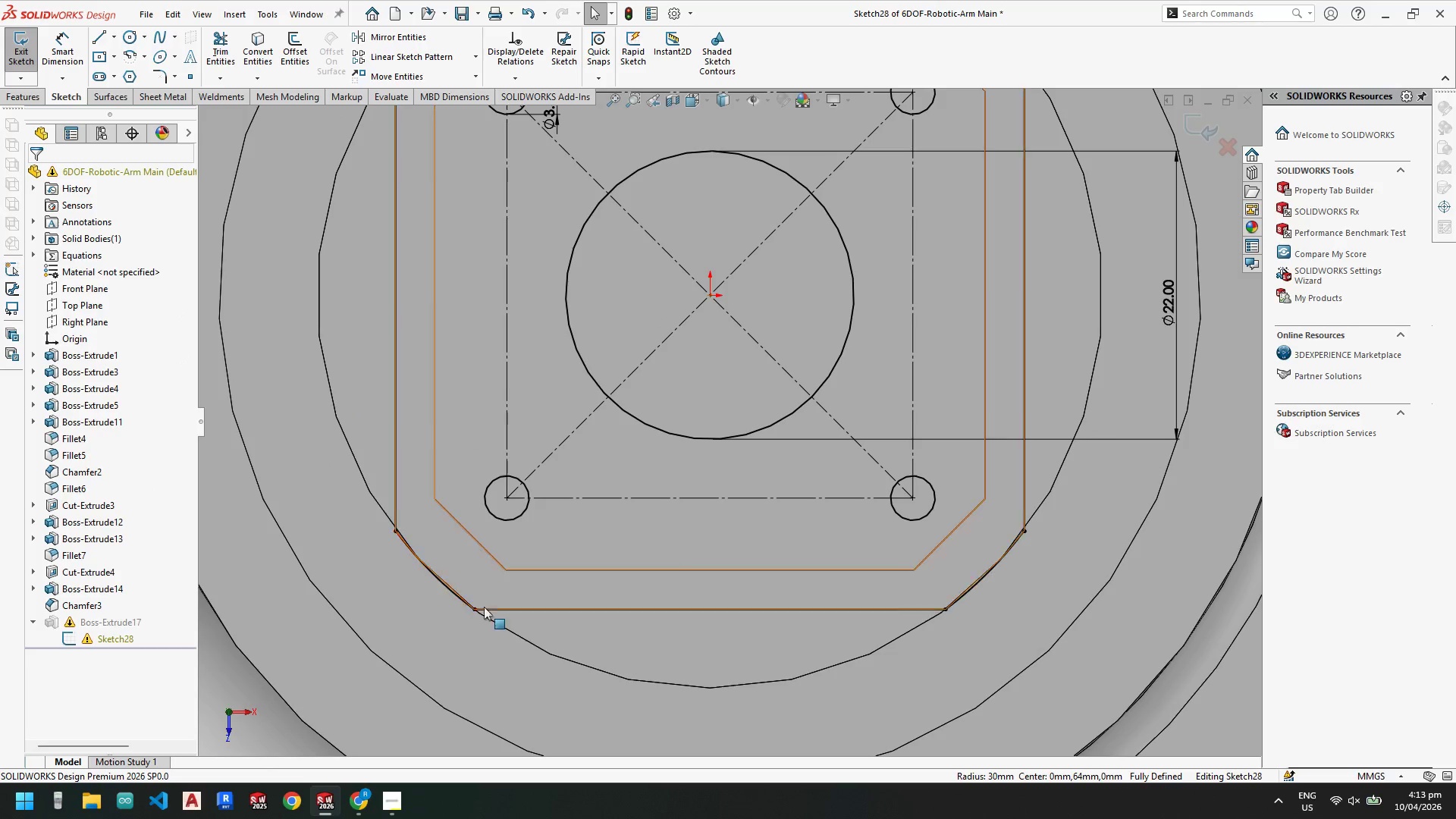 
scroll: coordinate [714, 226], scroll_direction: up, amount: 3.0
 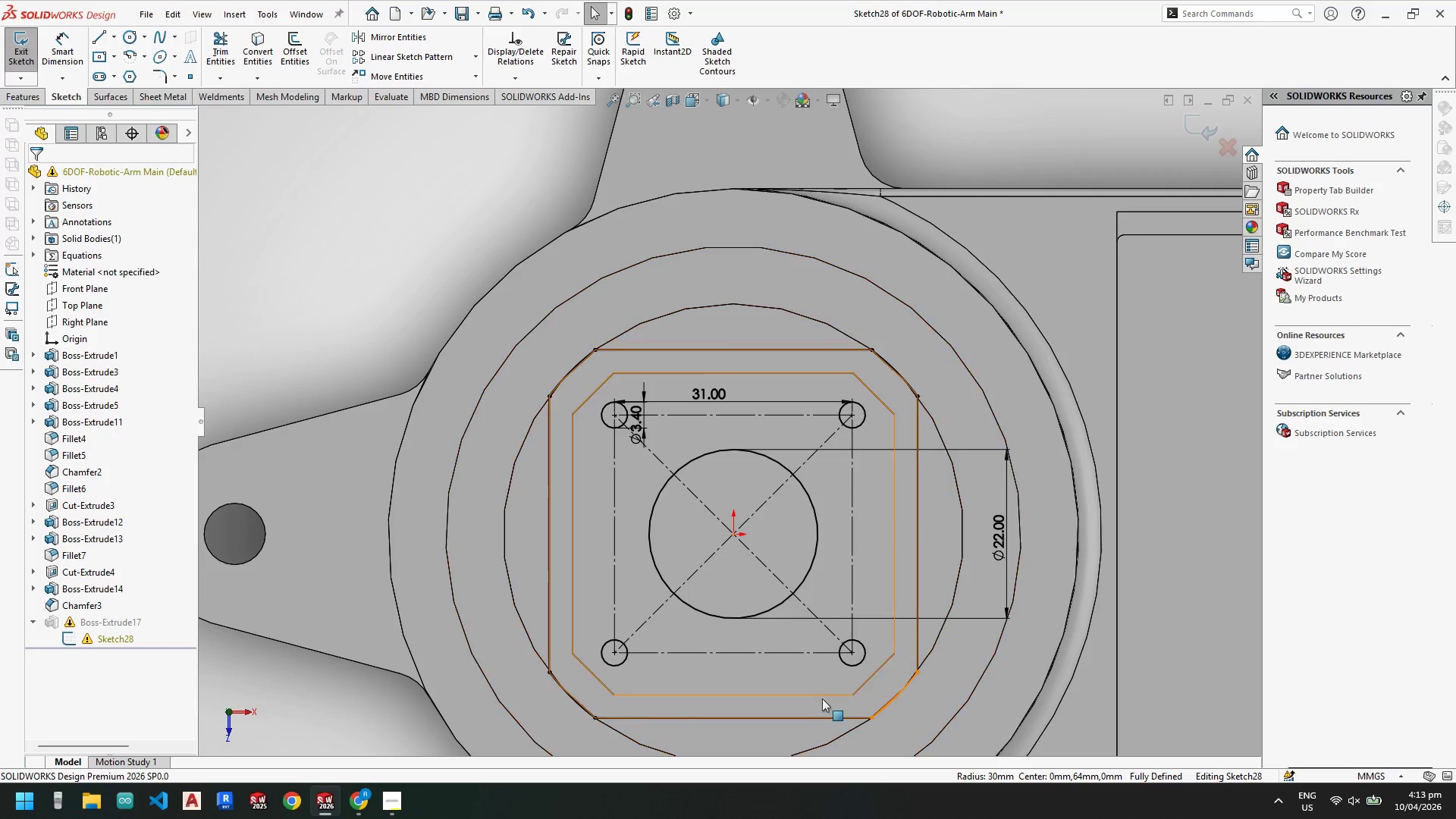 
scroll: coordinate [578, 707], scroll_direction: down, amount: 3.0
 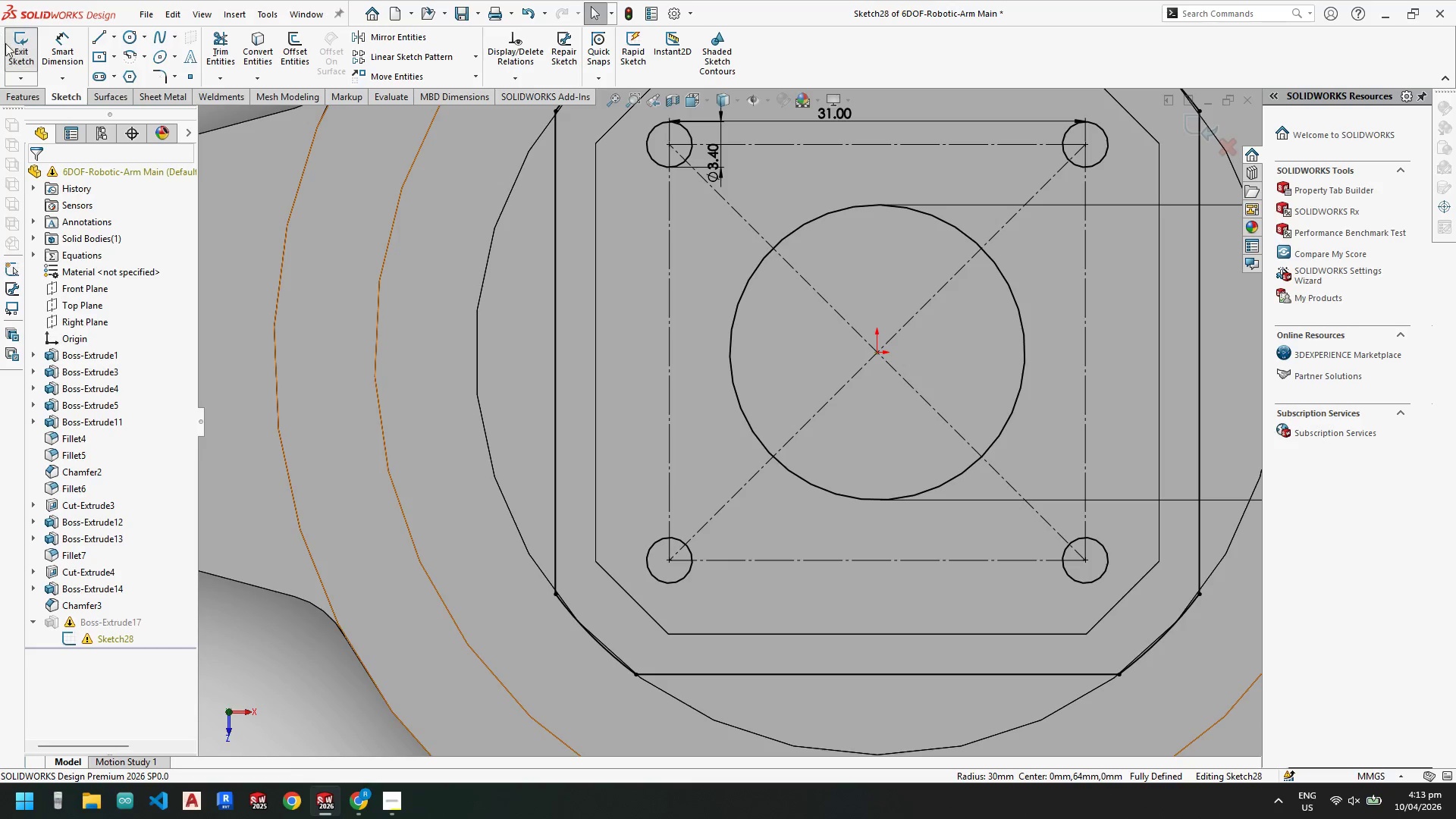 
left_click([16, 52])
 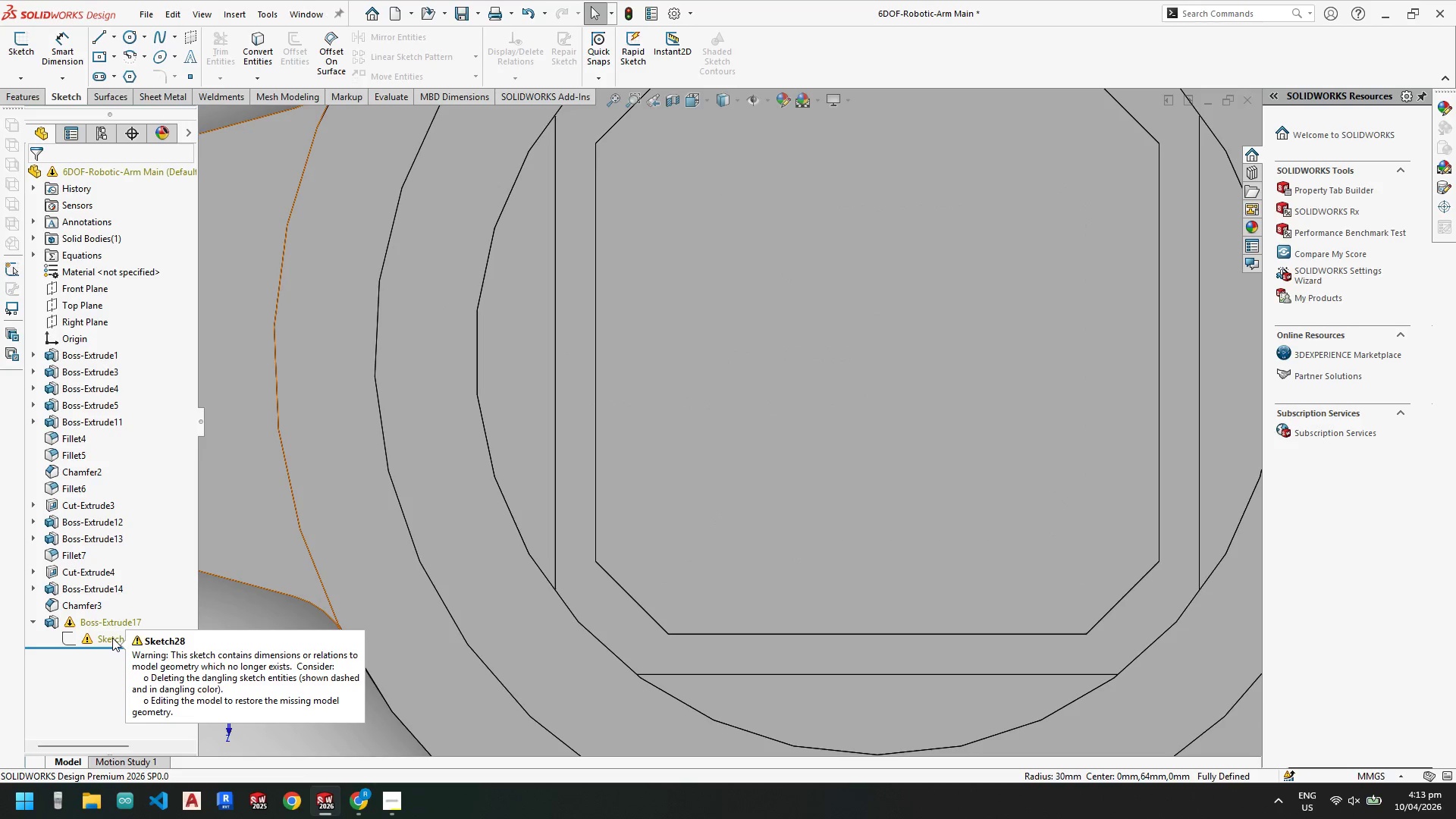 
right_click([112, 638])
 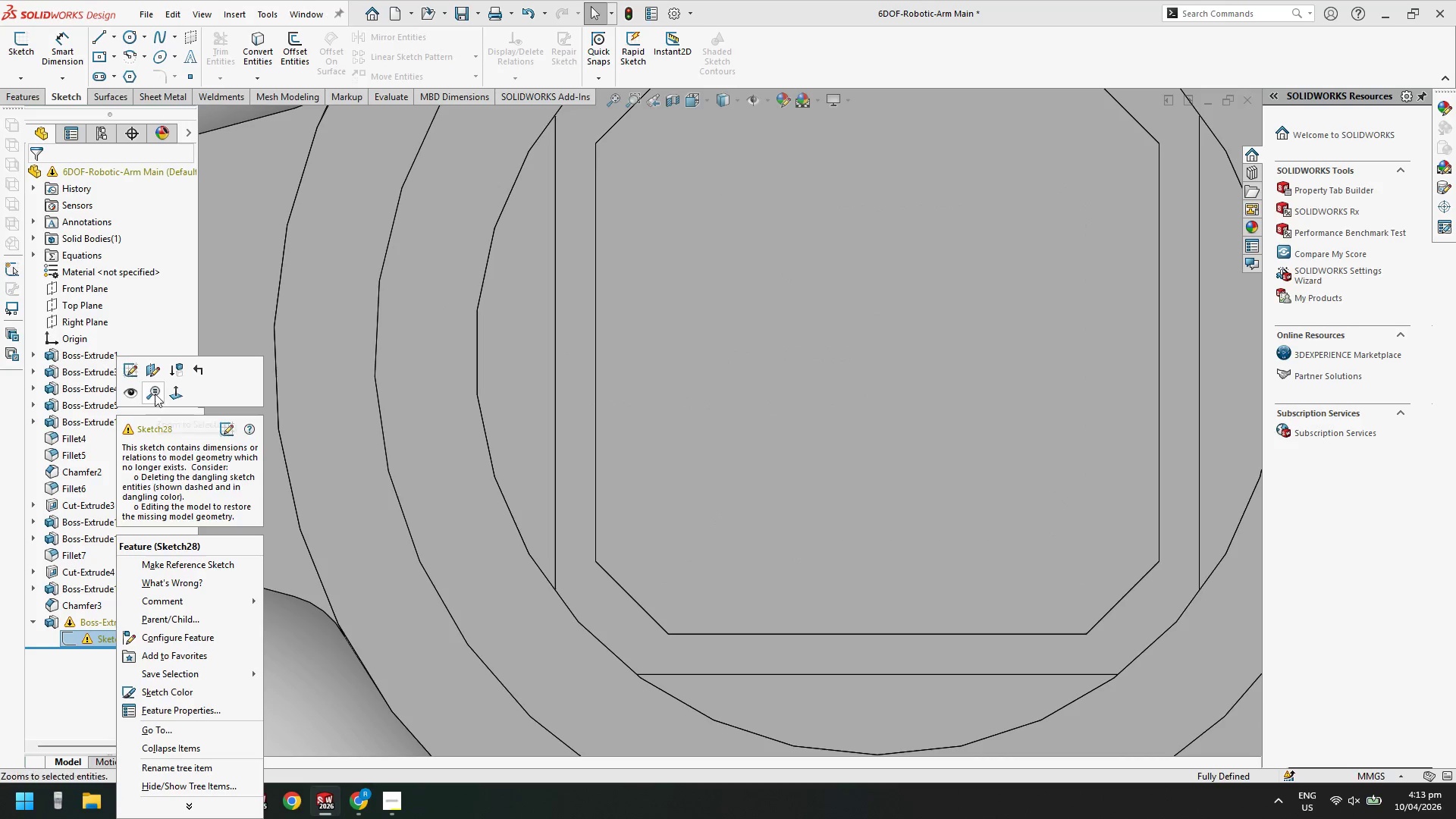 
left_click([158, 367])
 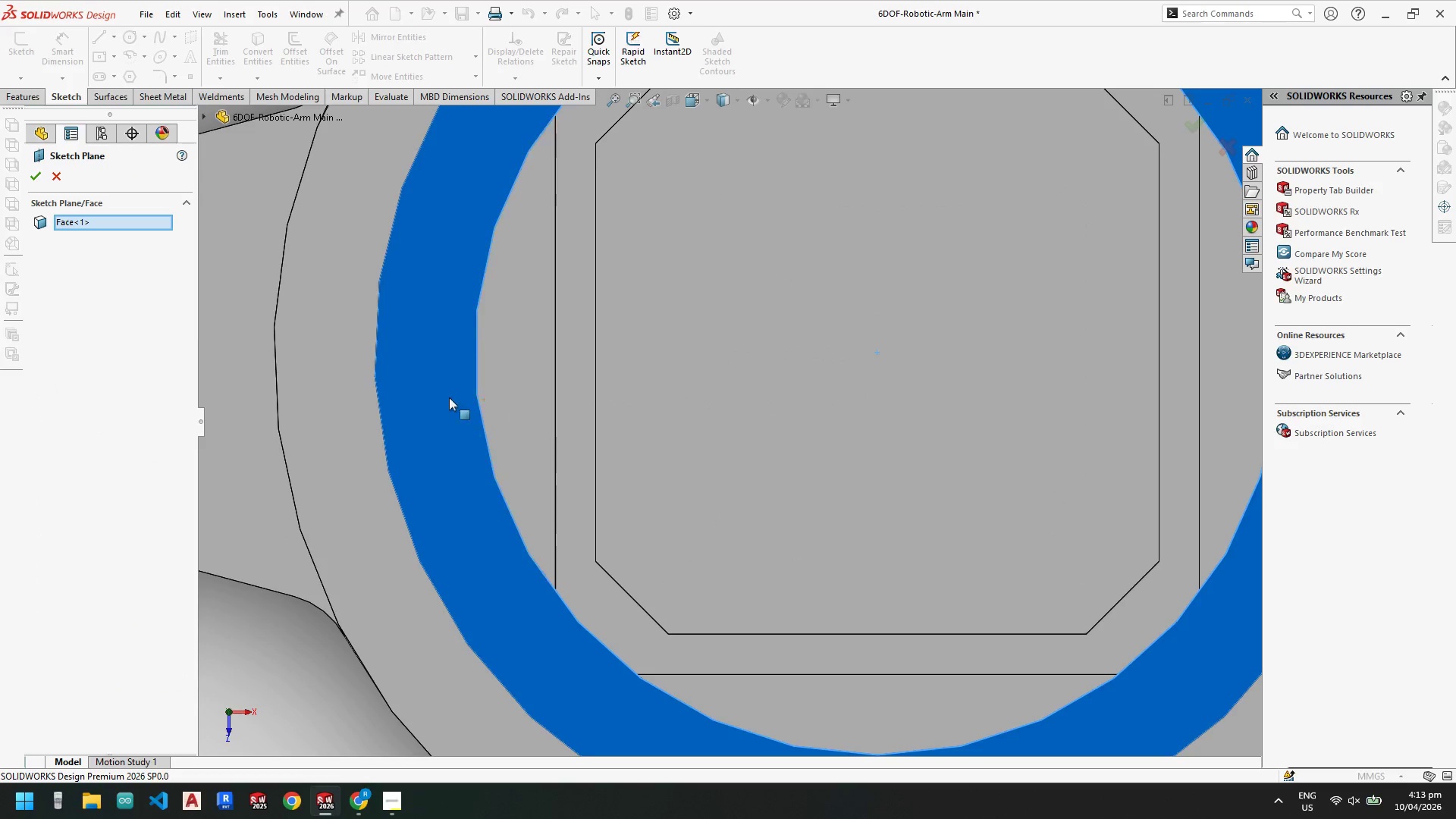 
key(Escape)
 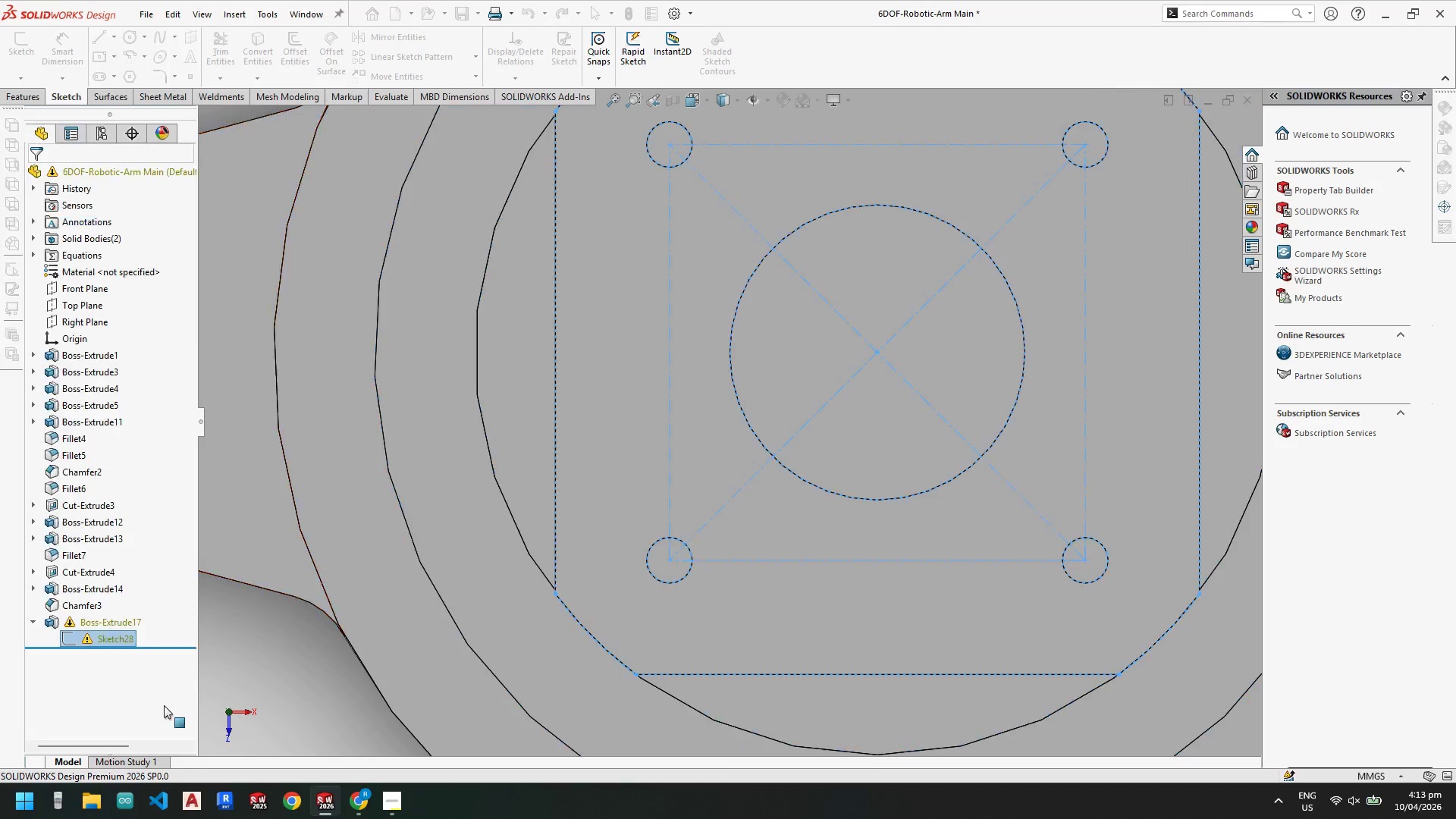 
key(Escape)
 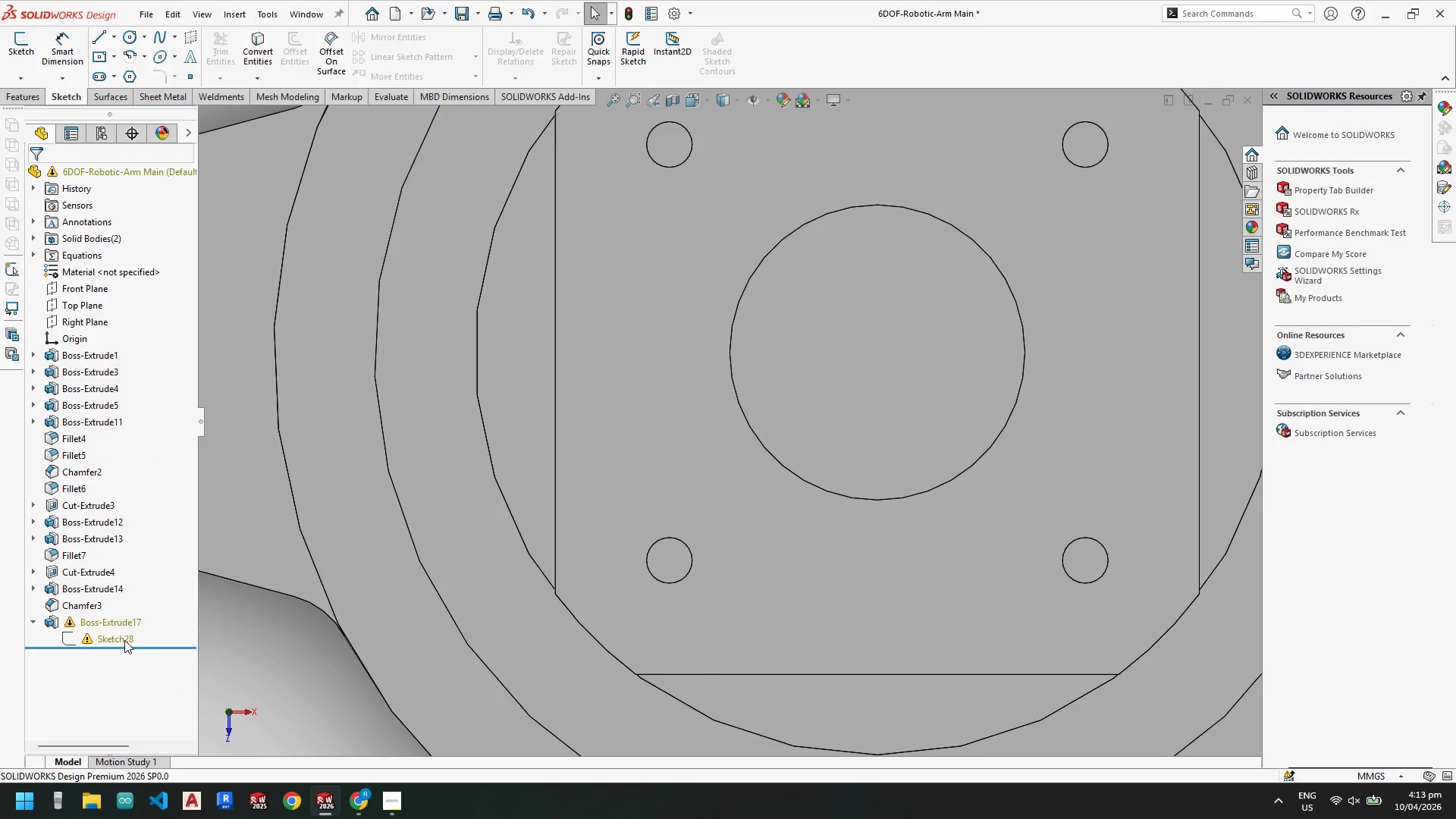 
right_click([124, 640])
 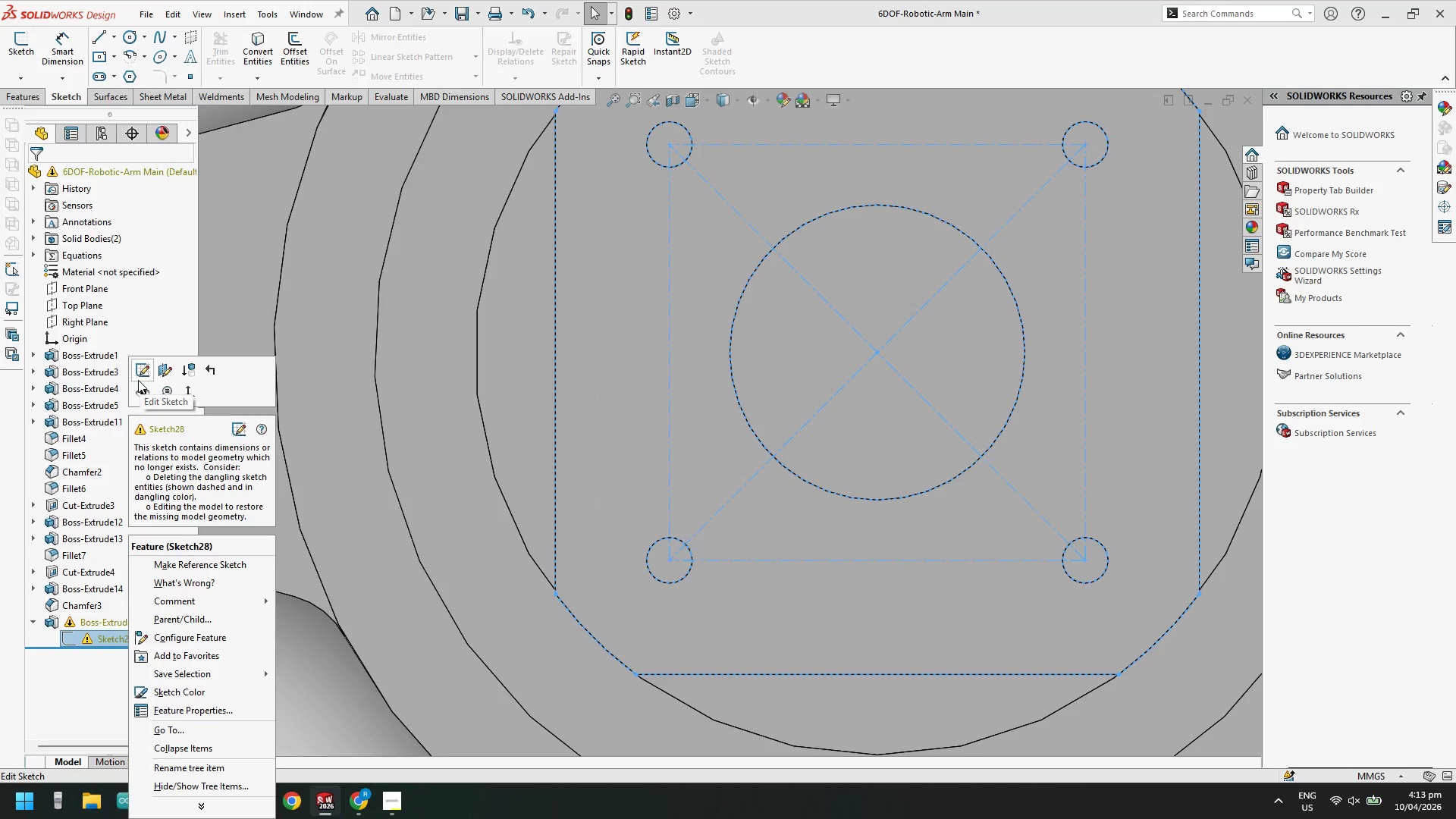 
left_click([138, 375])
 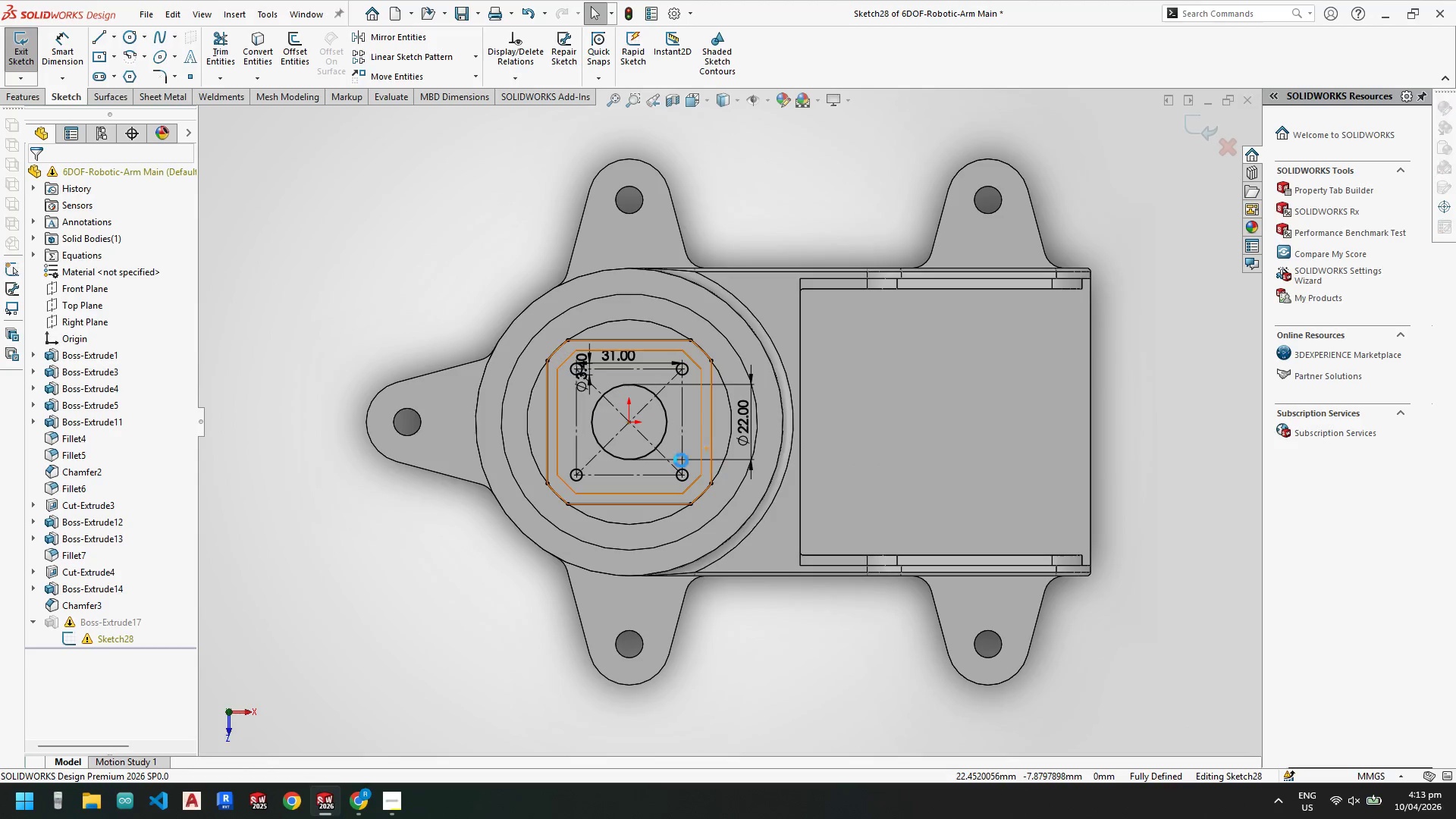 
scroll: coordinate [943, 462], scroll_direction: down, amount: 8.0
 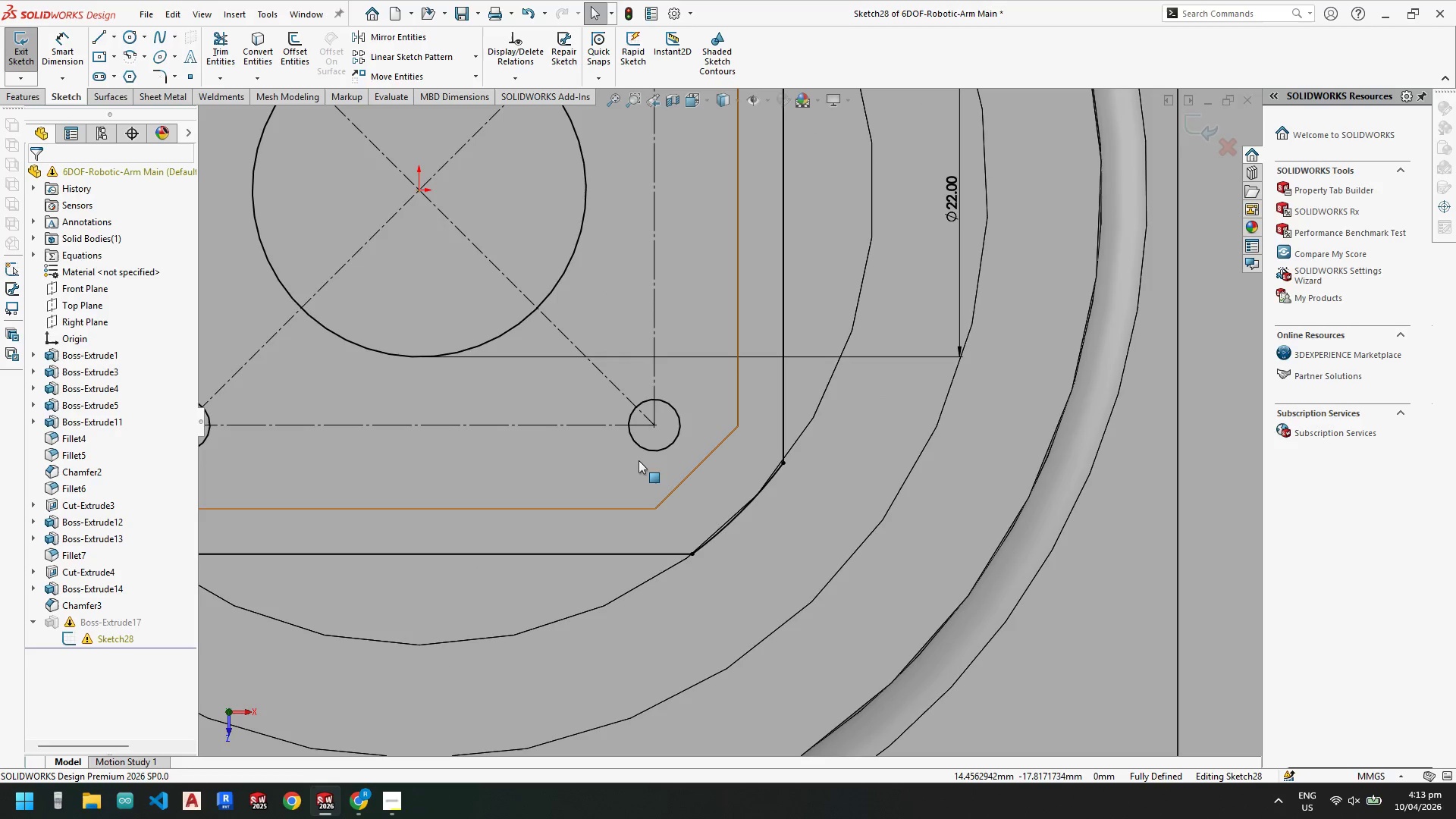 
scroll: coordinate [595, 271], scroll_direction: up, amount: 1.0
 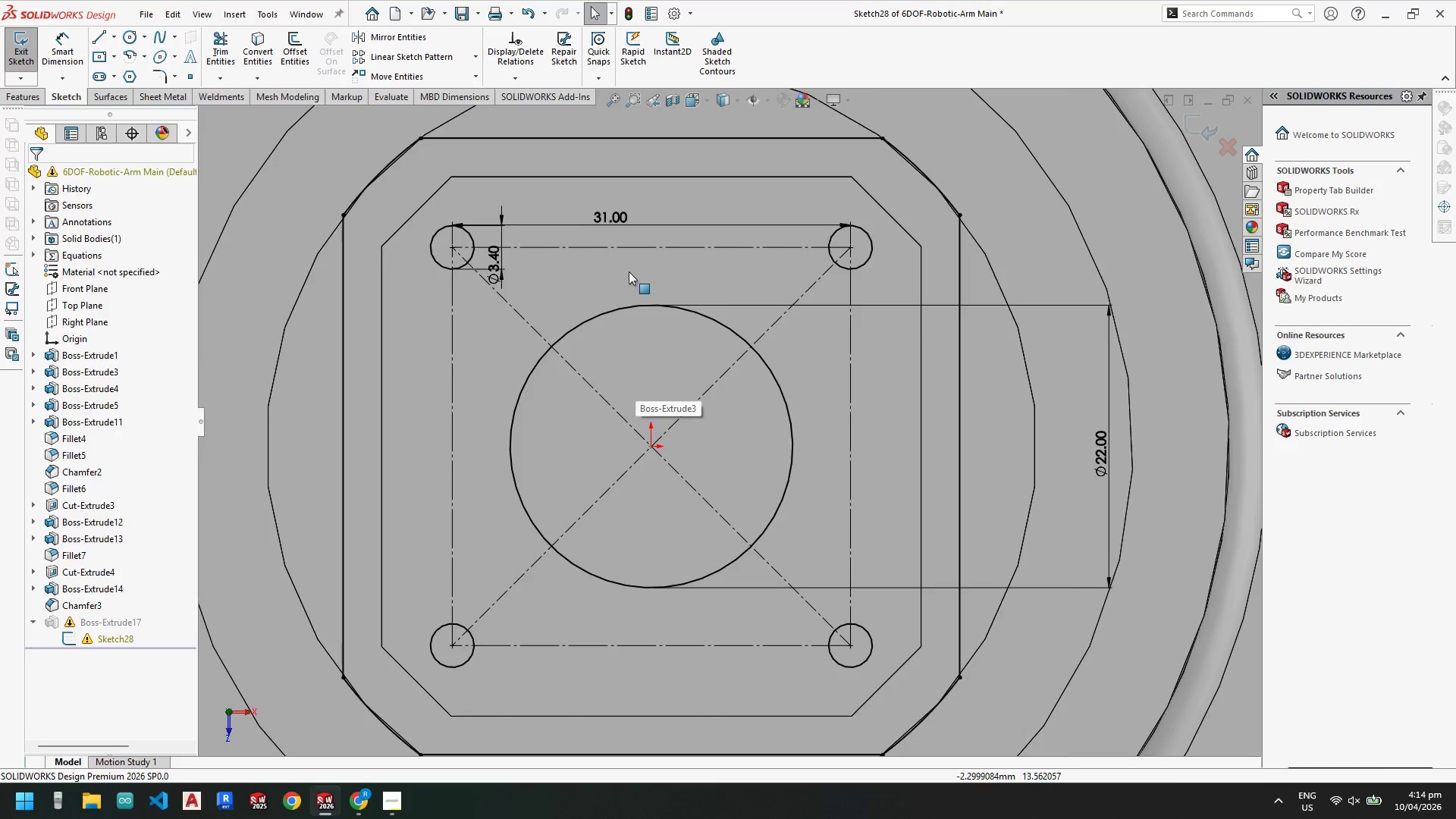 
scroll: coordinate [696, 262], scroll_direction: down, amount: 1.0
 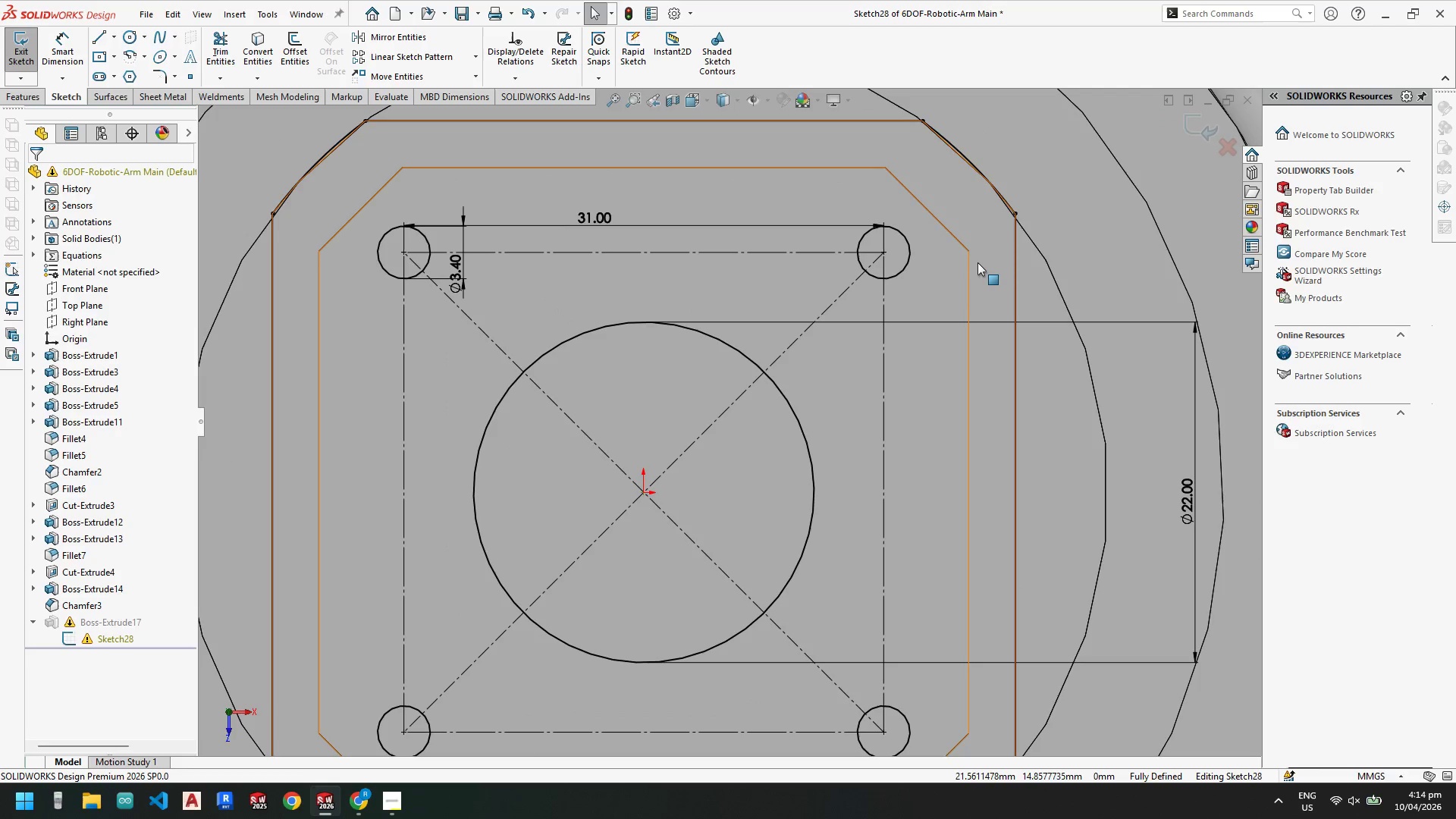 
scroll: coordinate [978, 265], scroll_direction: up, amount: 1.0
 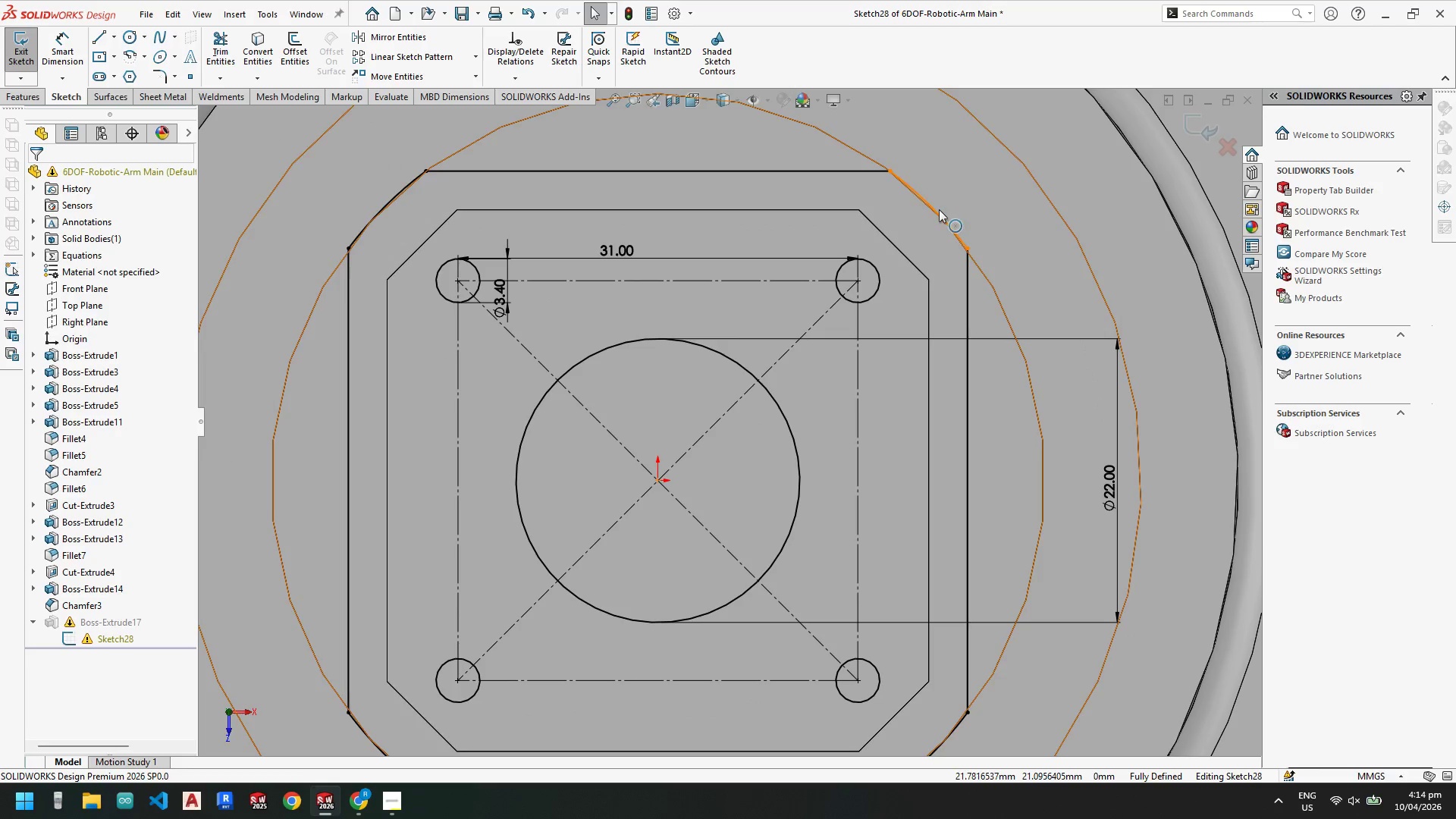 
left_click([938, 209])
 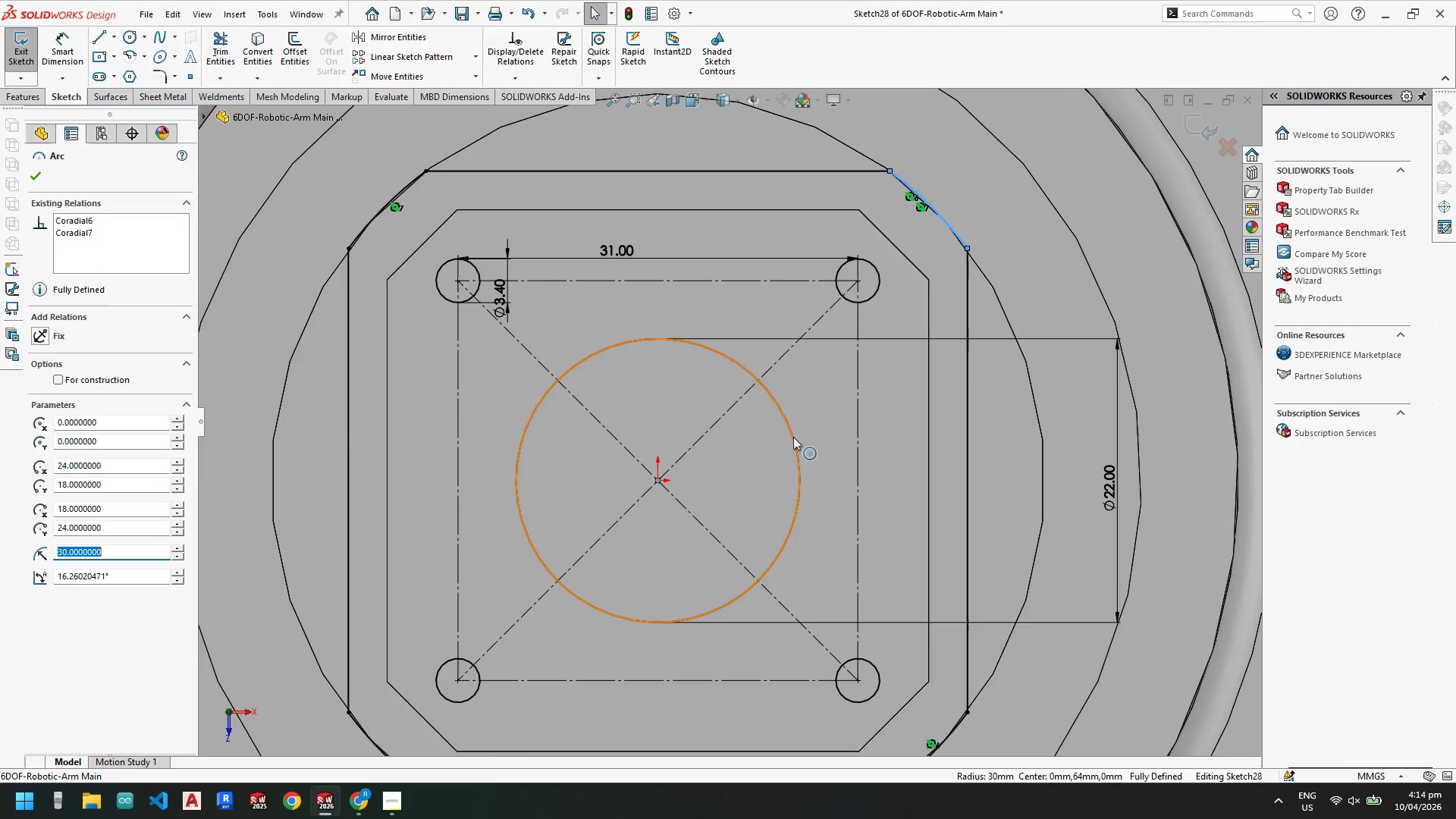 
scroll: coordinate [811, 453], scroll_direction: up, amount: 5.0
 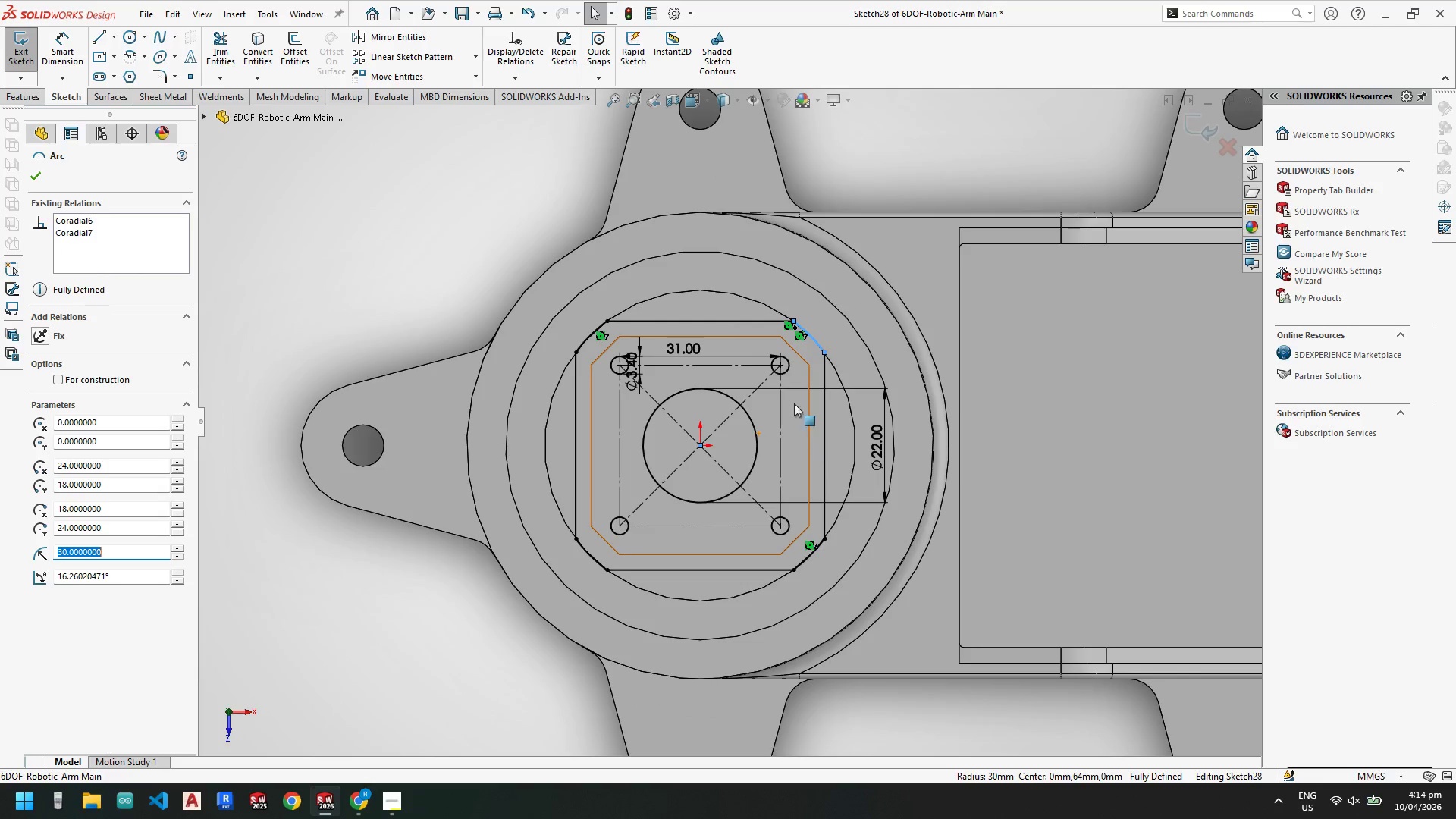 
key(Escape)
 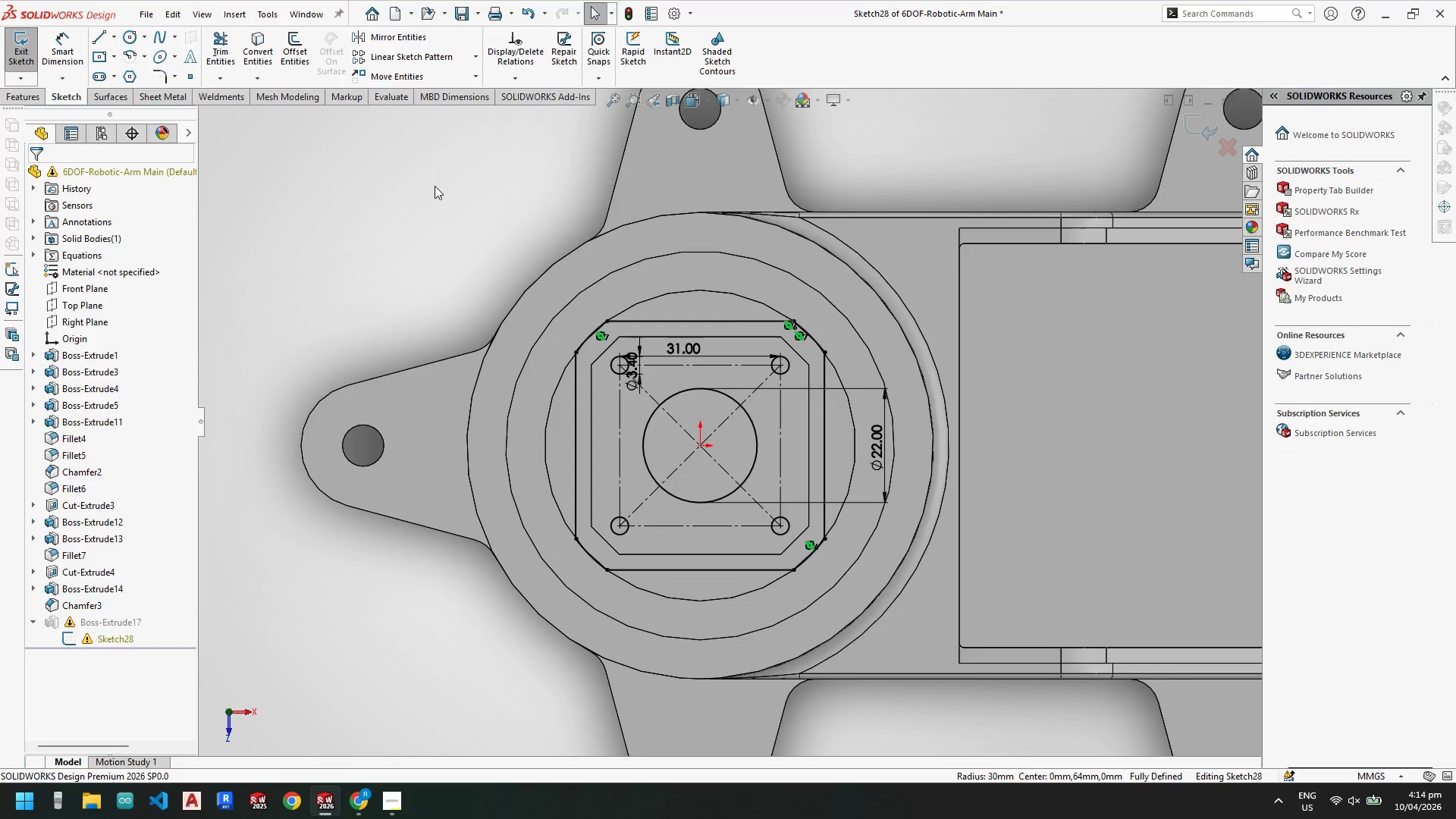 
left_click_drag(start_coordinate=[423, 177], to_coordinate=[957, 678])
 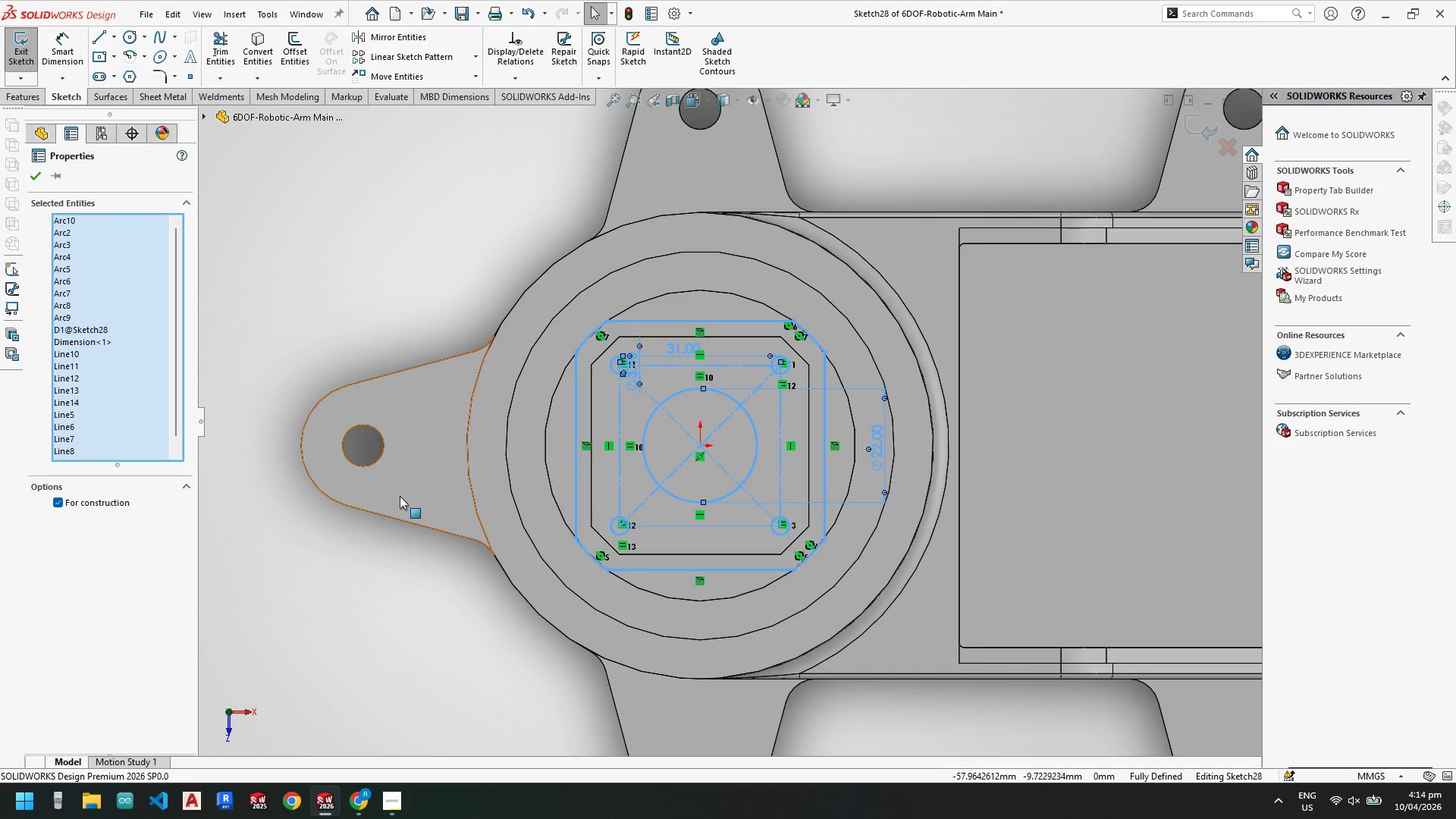 
key(Escape)
 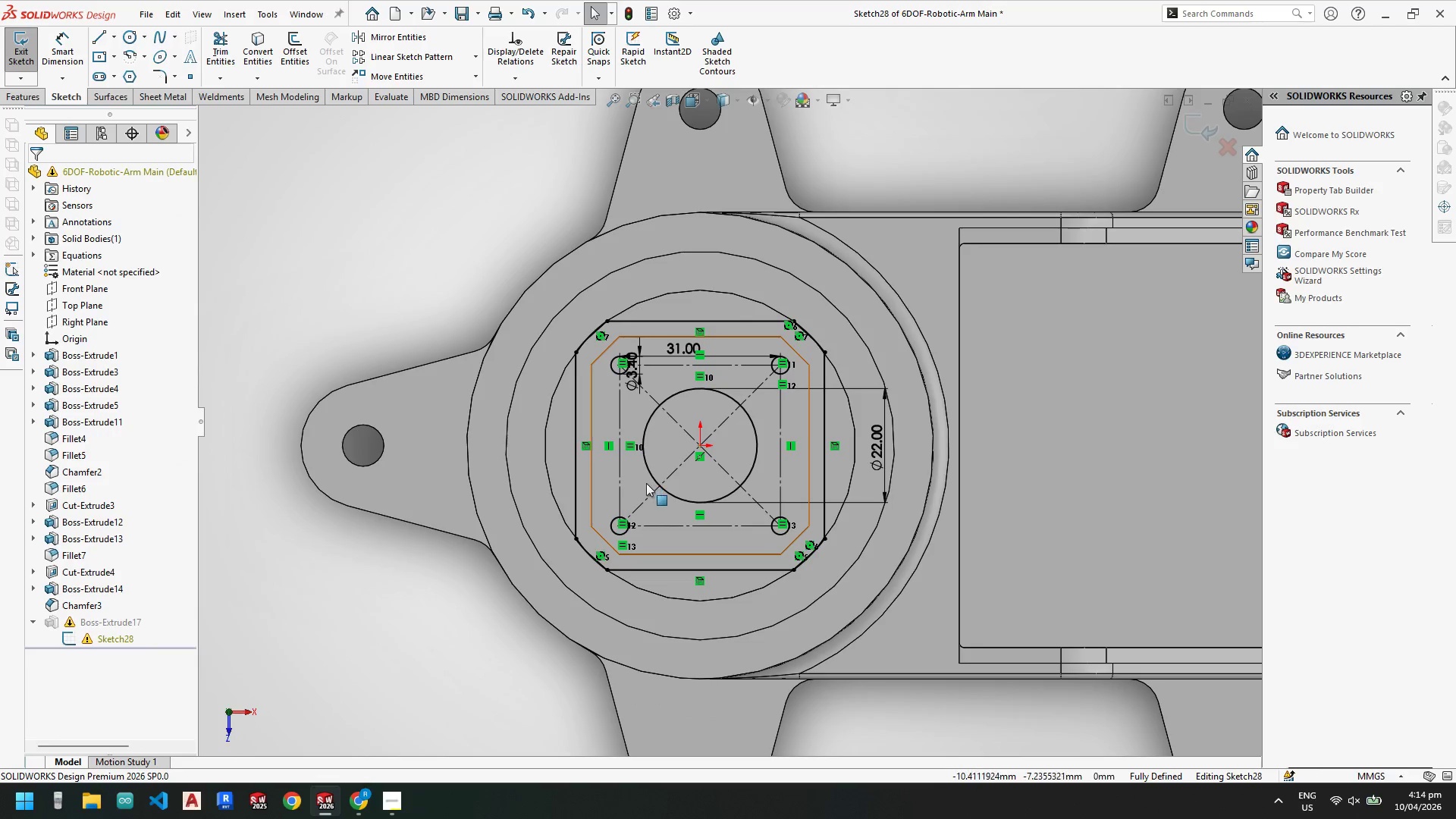 
scroll: coordinate [646, 483], scroll_direction: down, amount: 3.0
 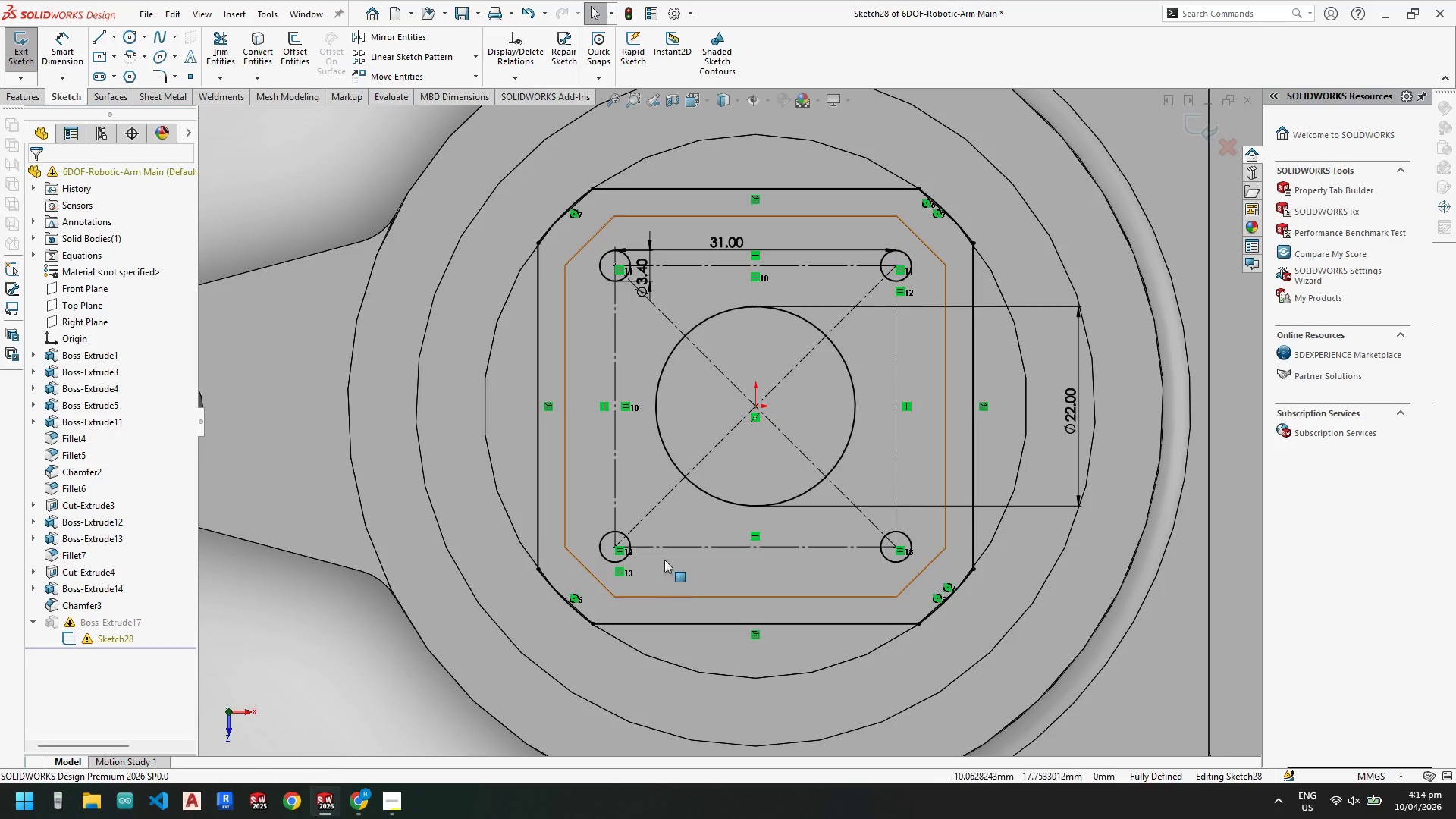 
key(Escape)
 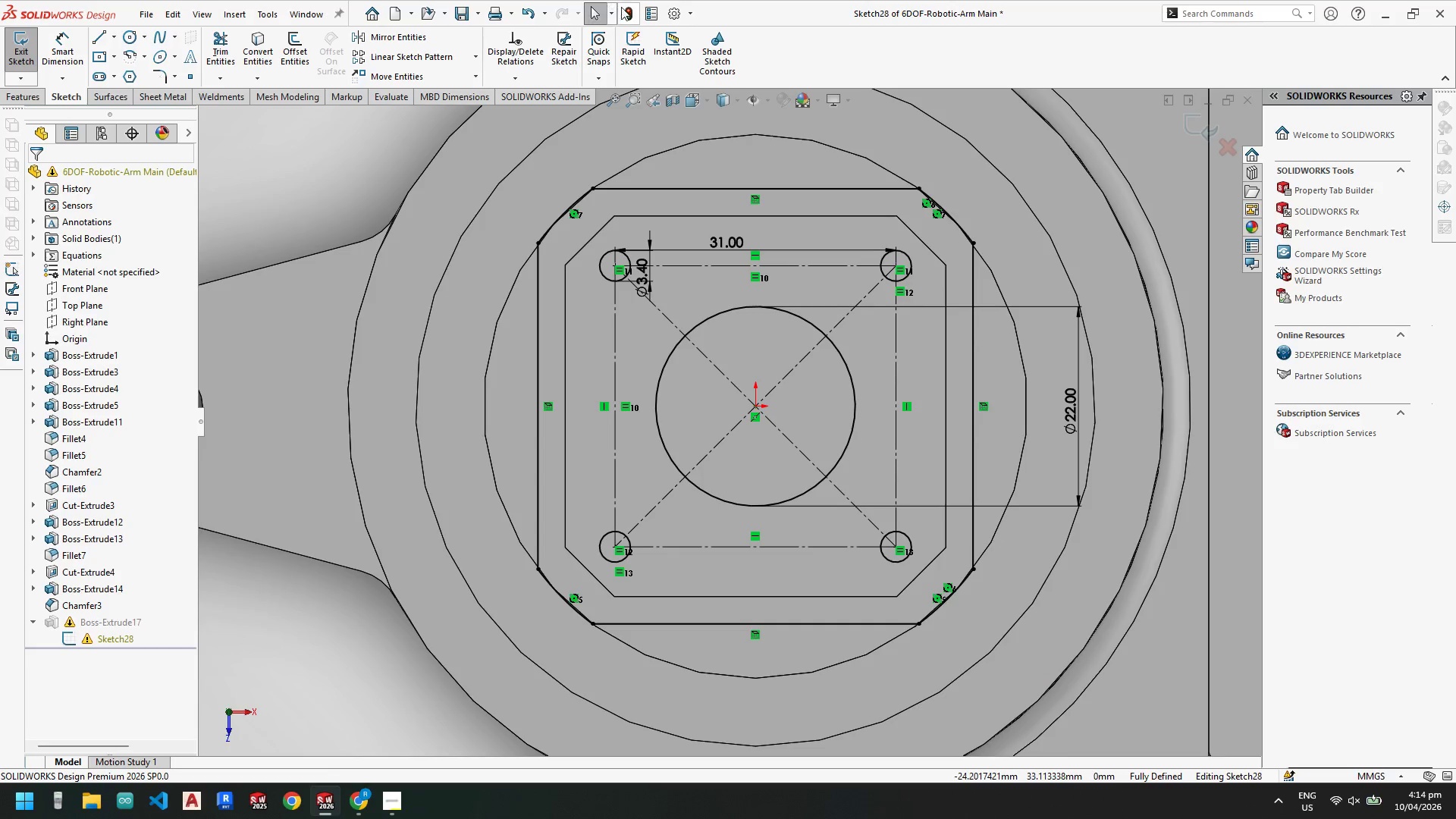 
left_click([629, 12])
 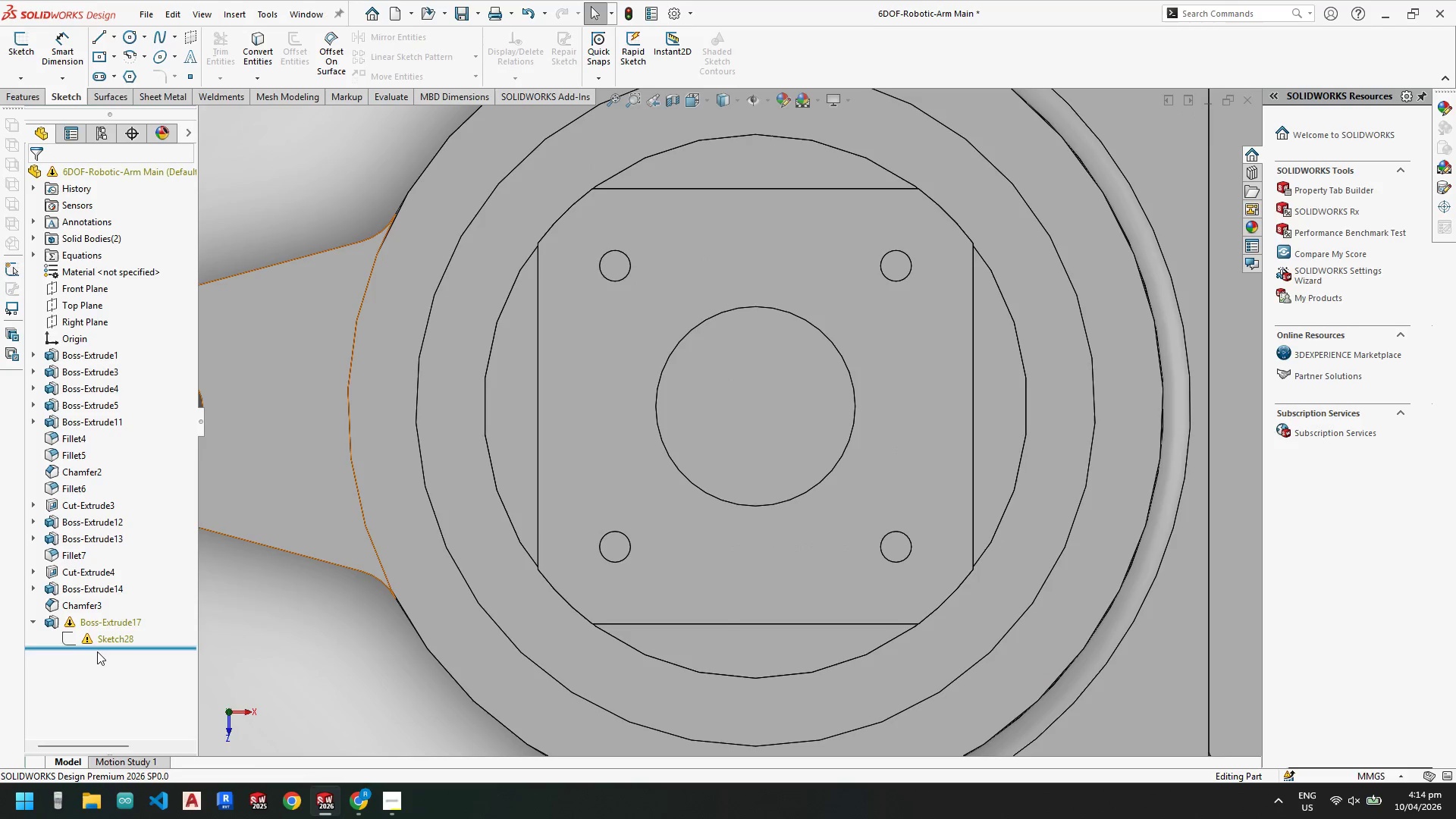 
left_click([104, 618])
 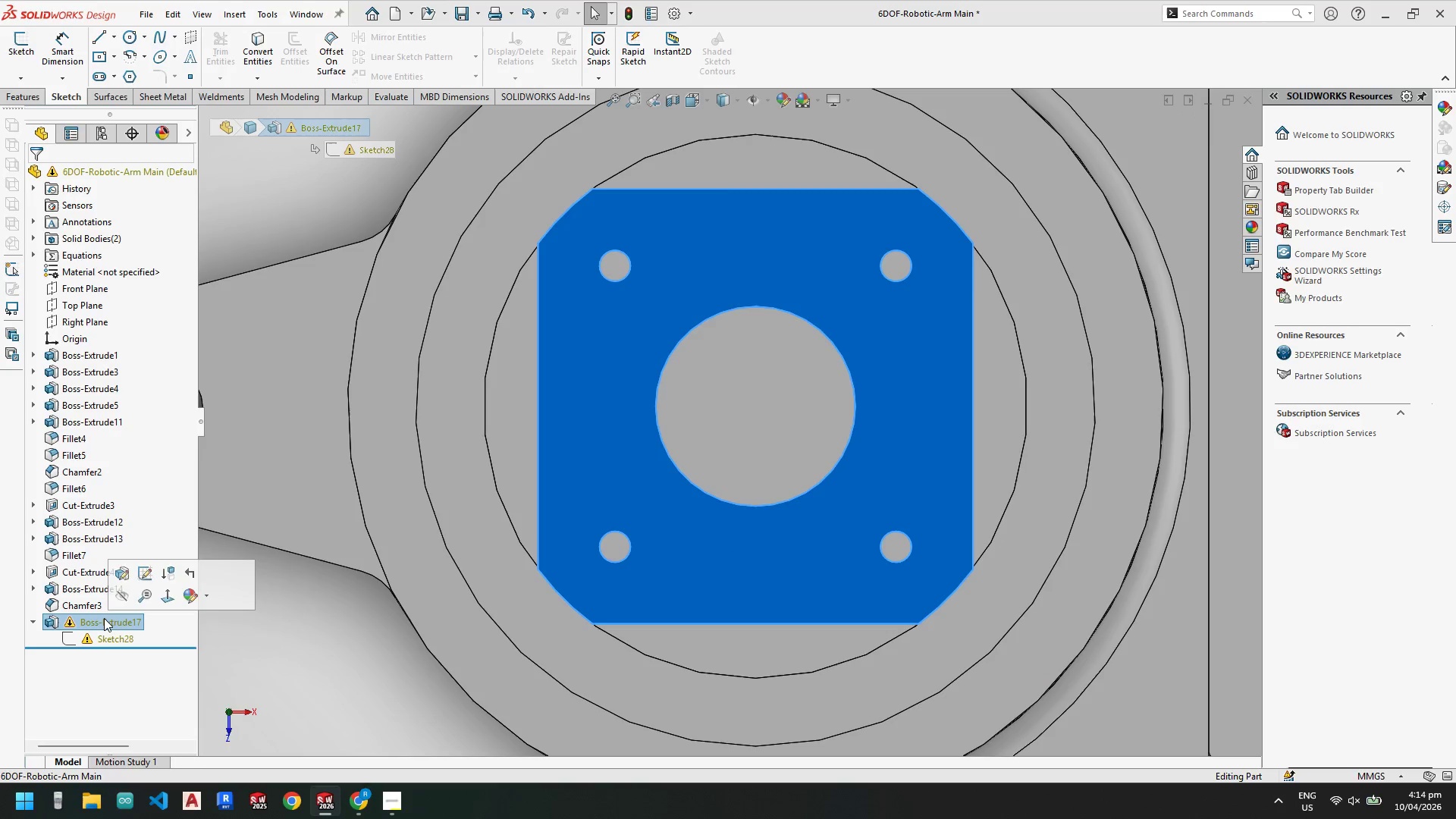 
right_click([104, 618])
 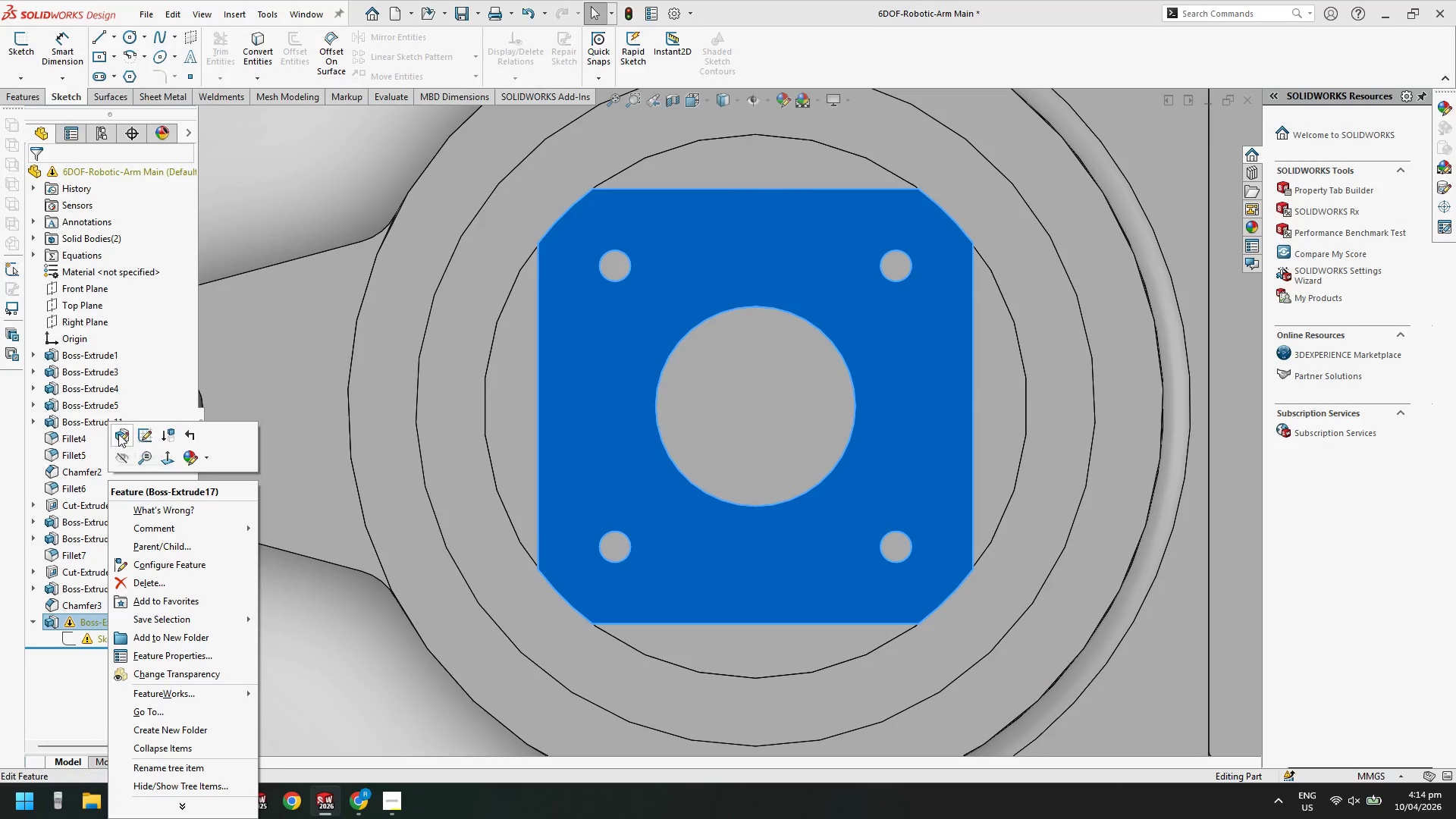 
left_click([117, 435])
 